 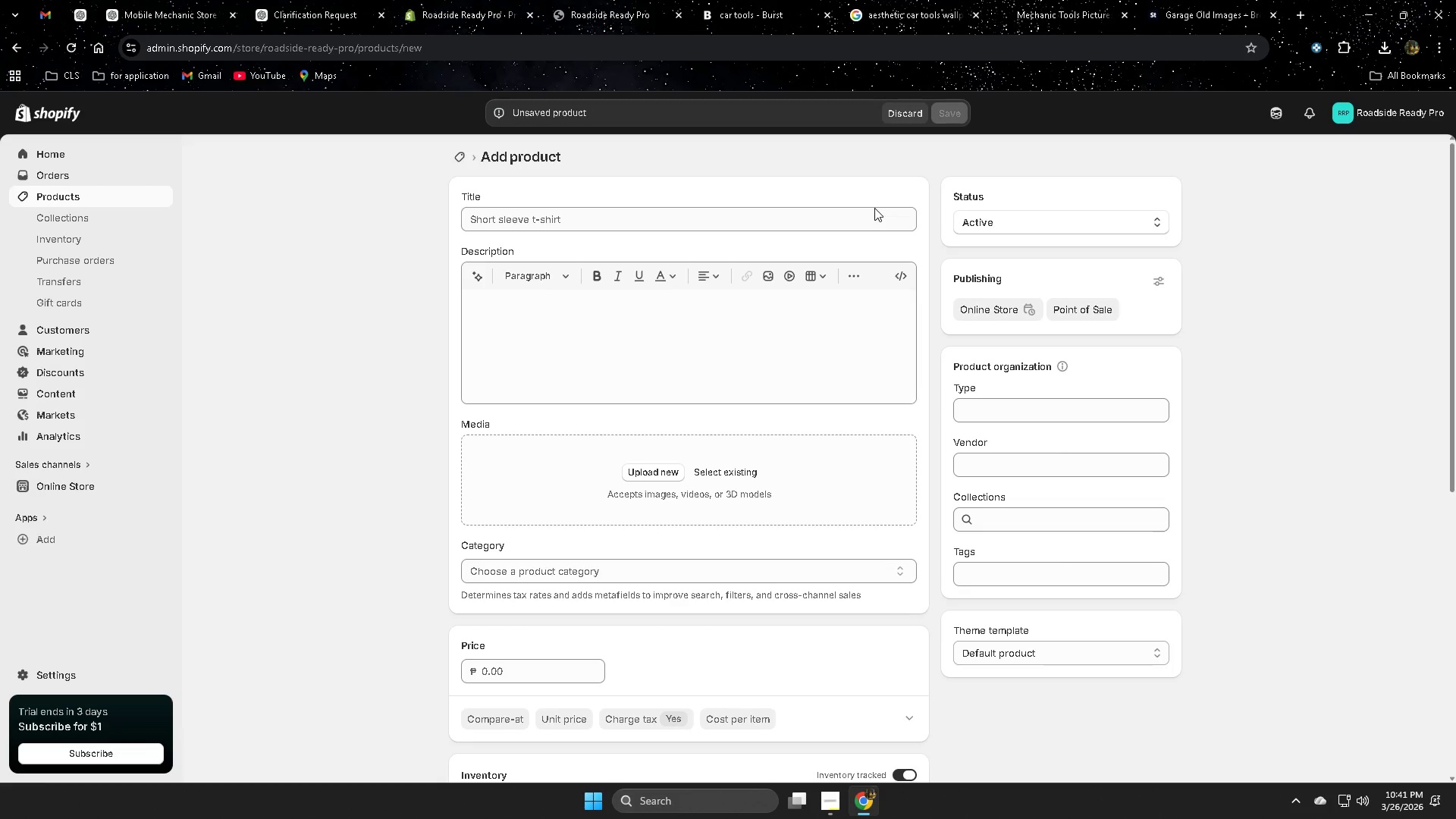 
scroll: coordinate [412, 318], scroll_direction: down, amount: 2.0
 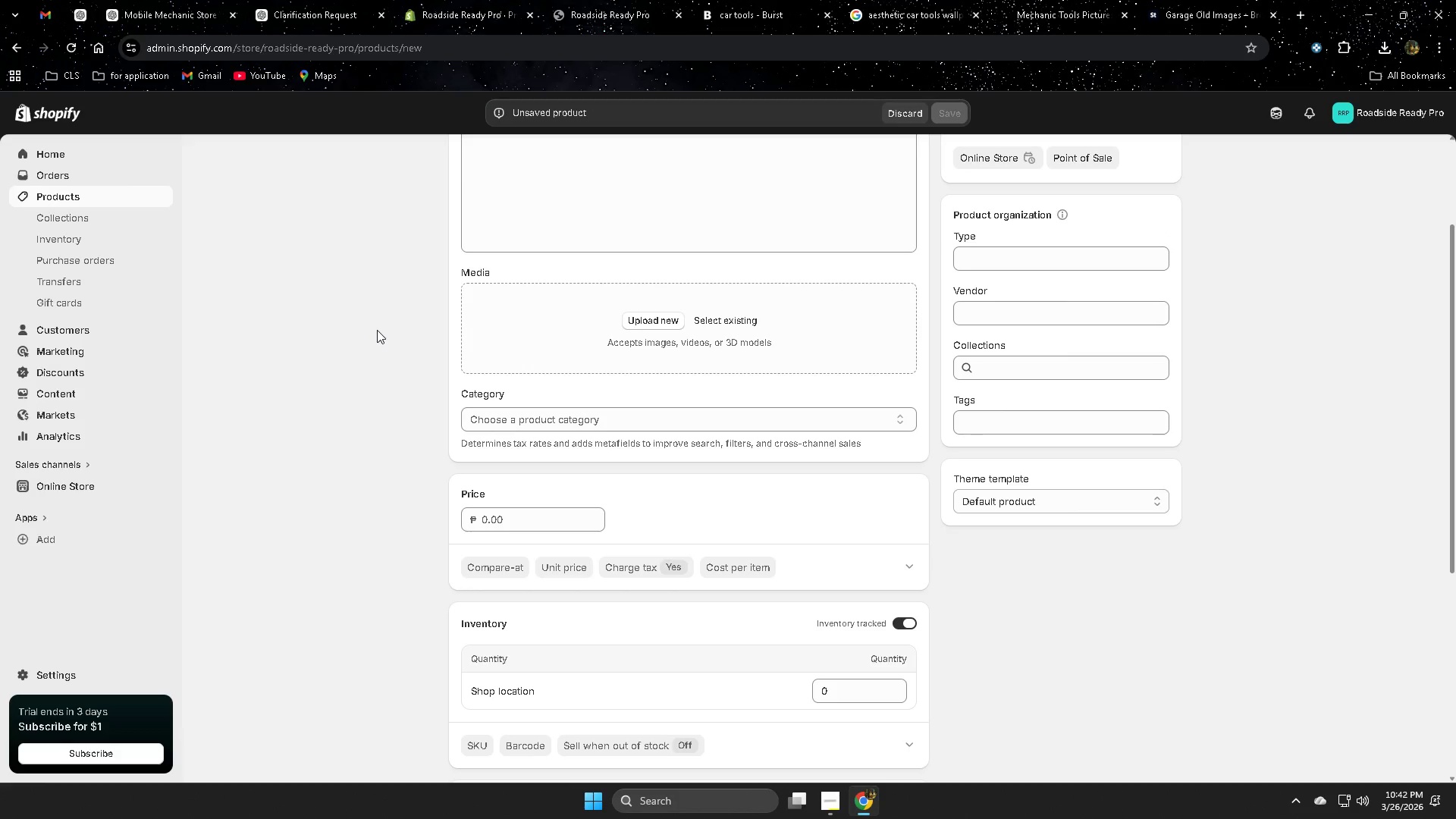 
scroll: coordinate [377, 330], scroll_direction: up, amount: 2.0
 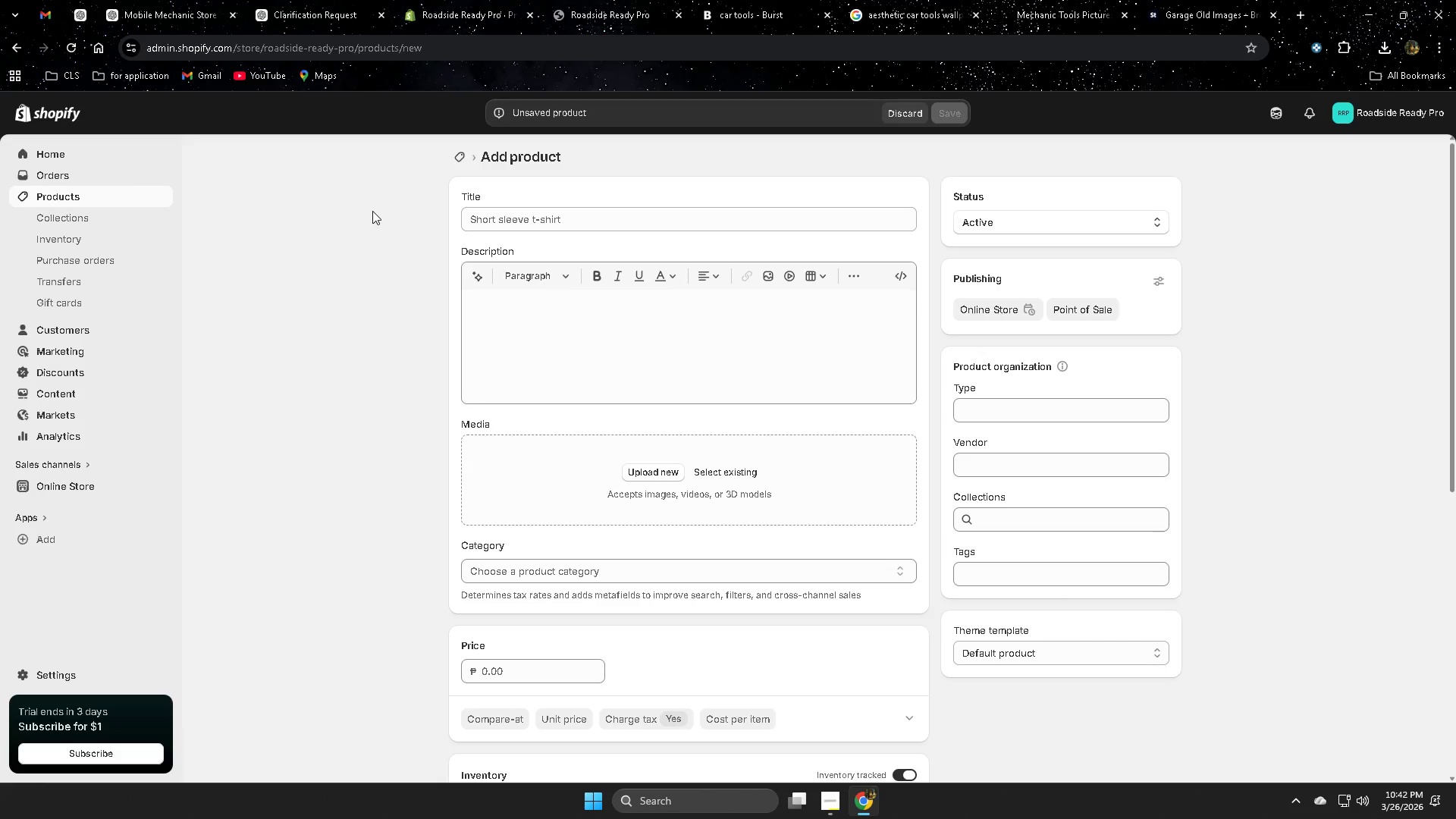 
mouse_move([760, 16])
 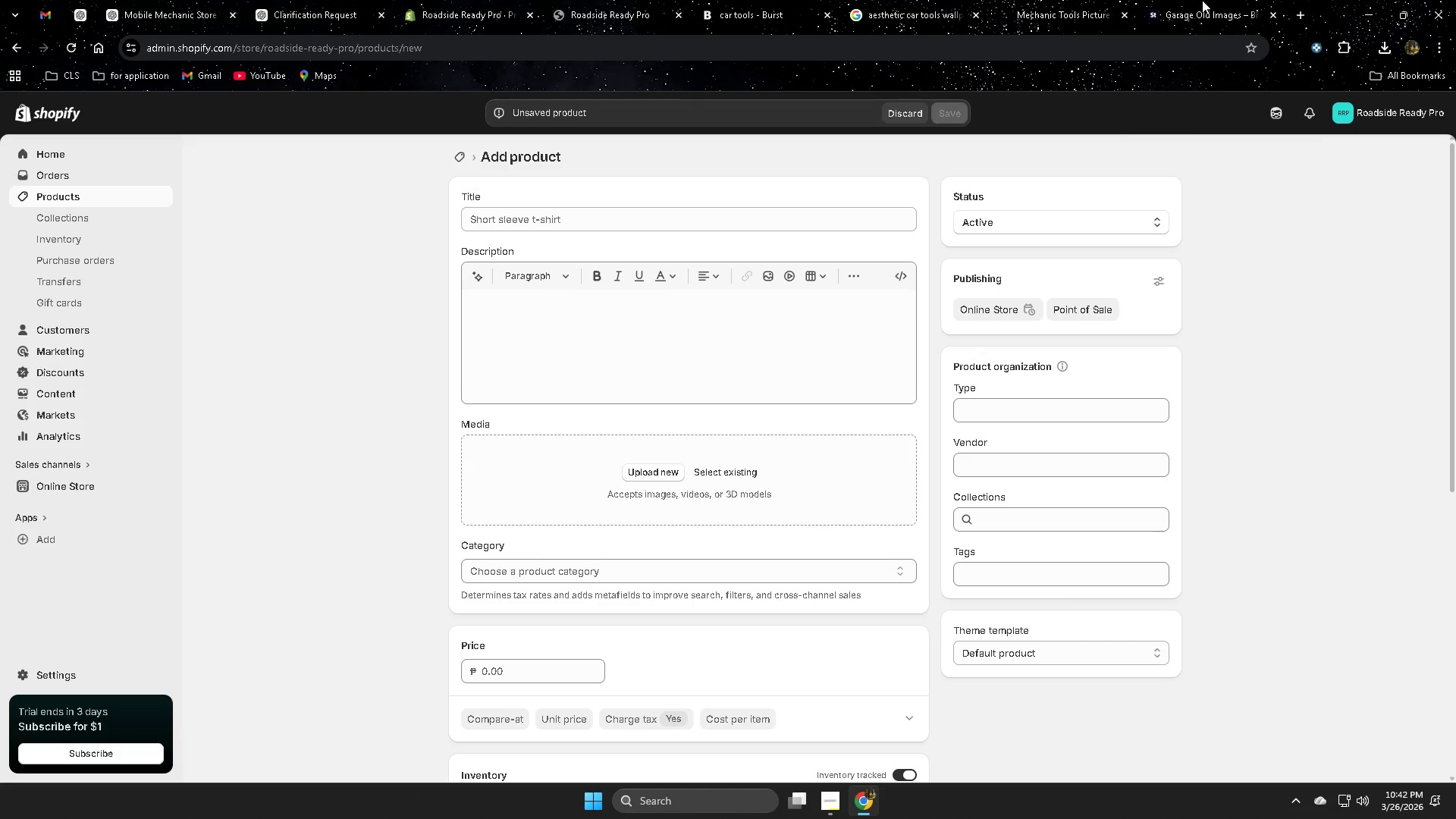 
left_click([1202, 0])
 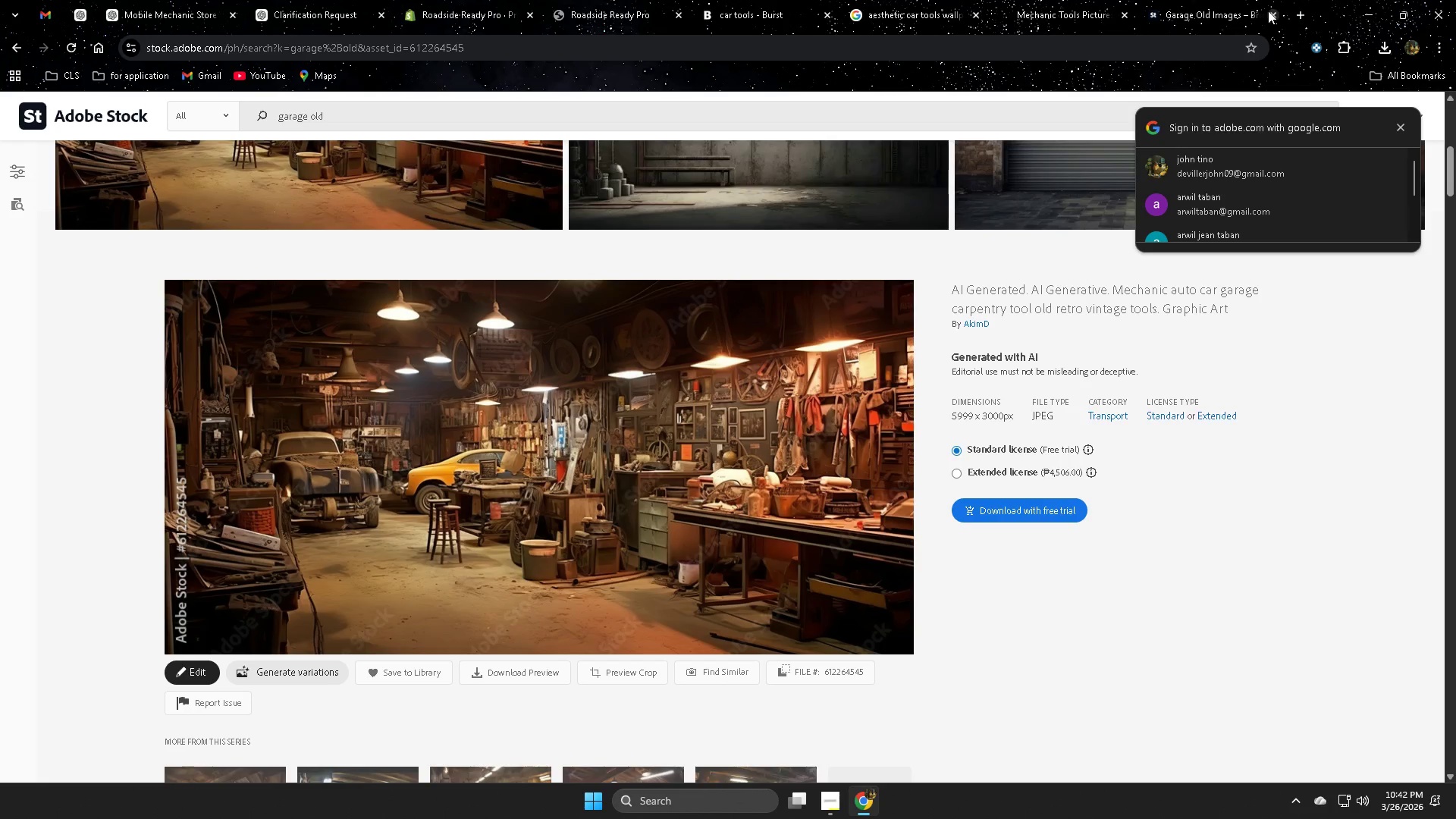 
left_click([1268, 11])
 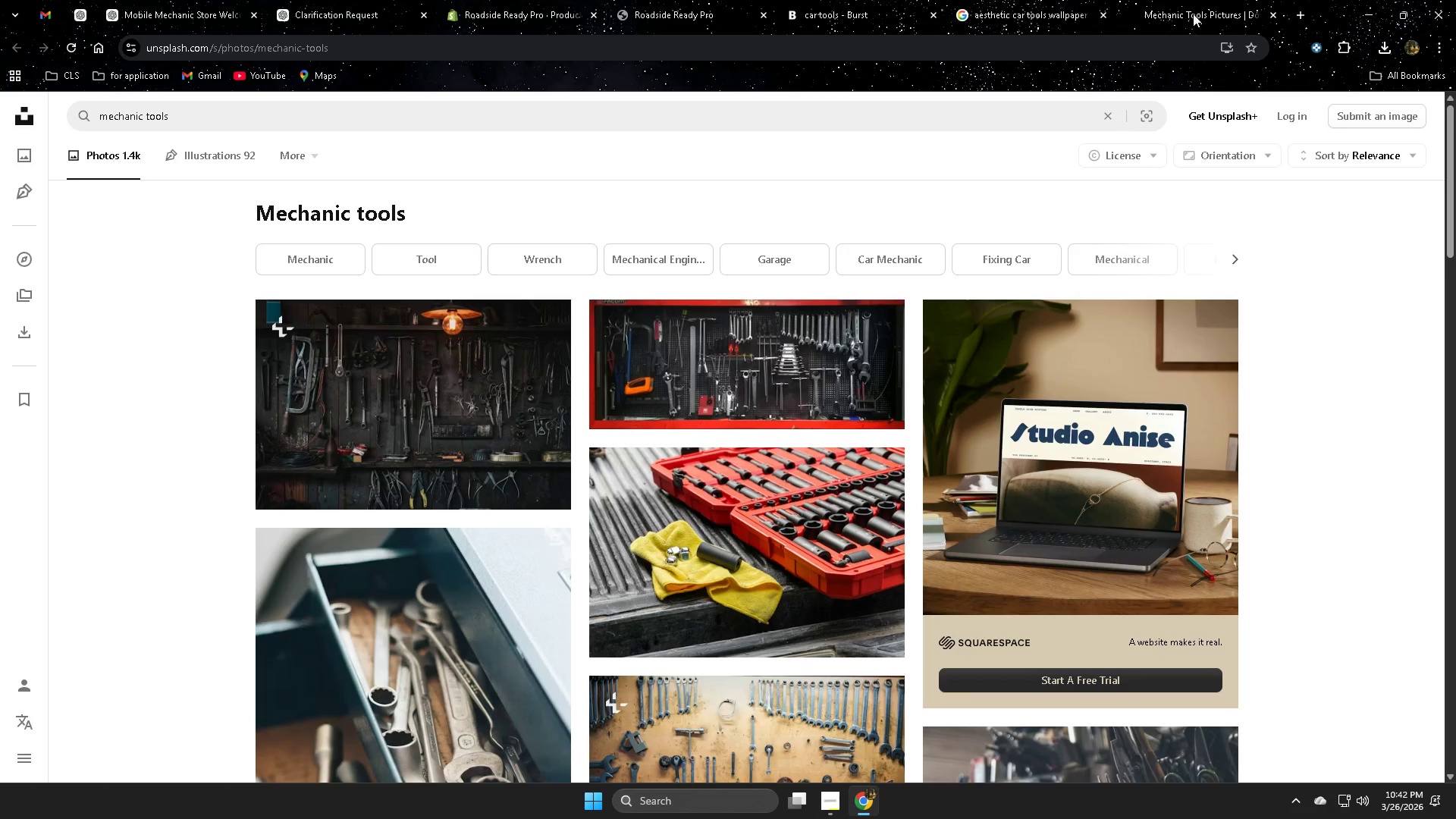 
left_click([1200, 14])
 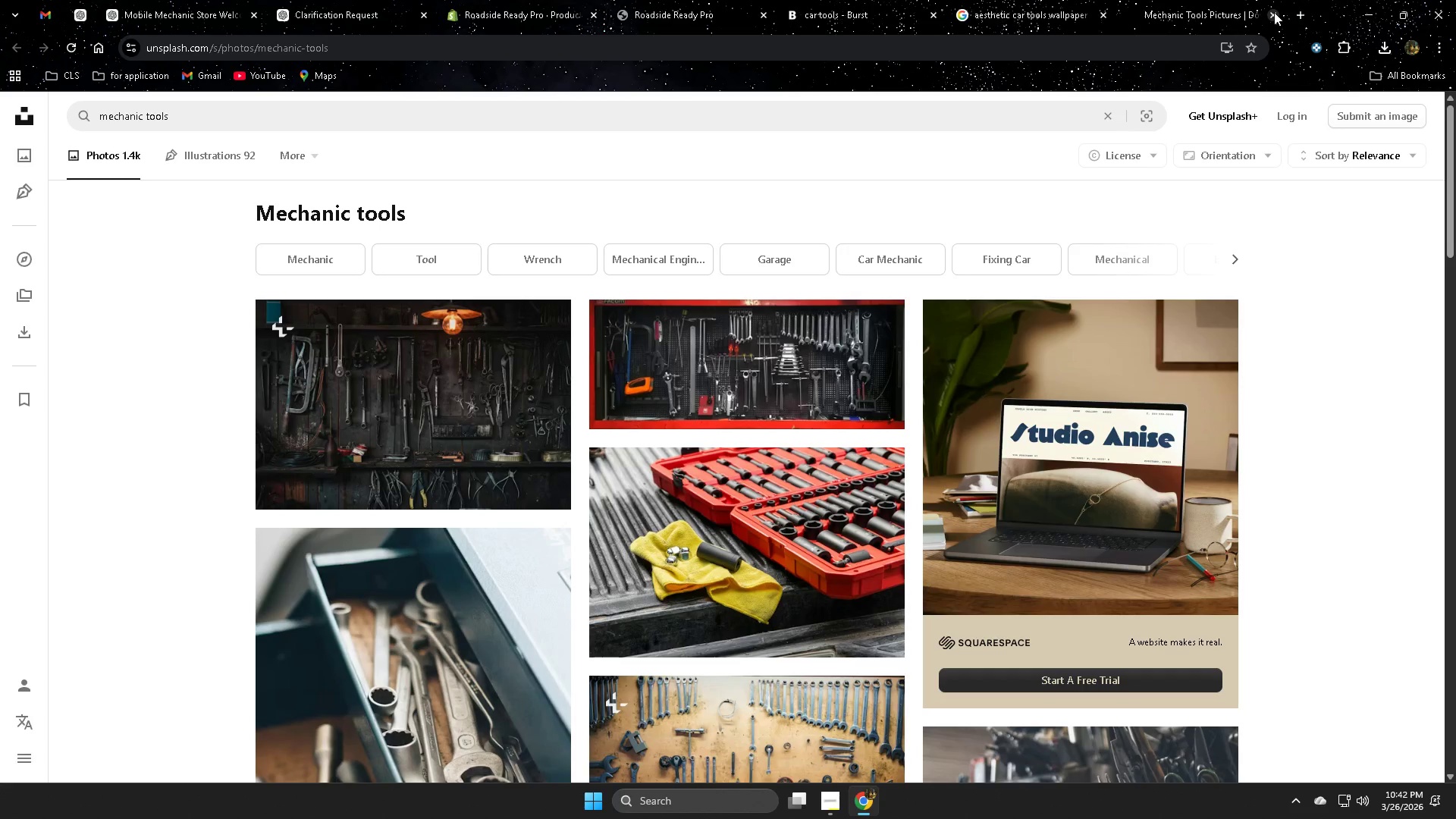 
left_click([1274, 12])
 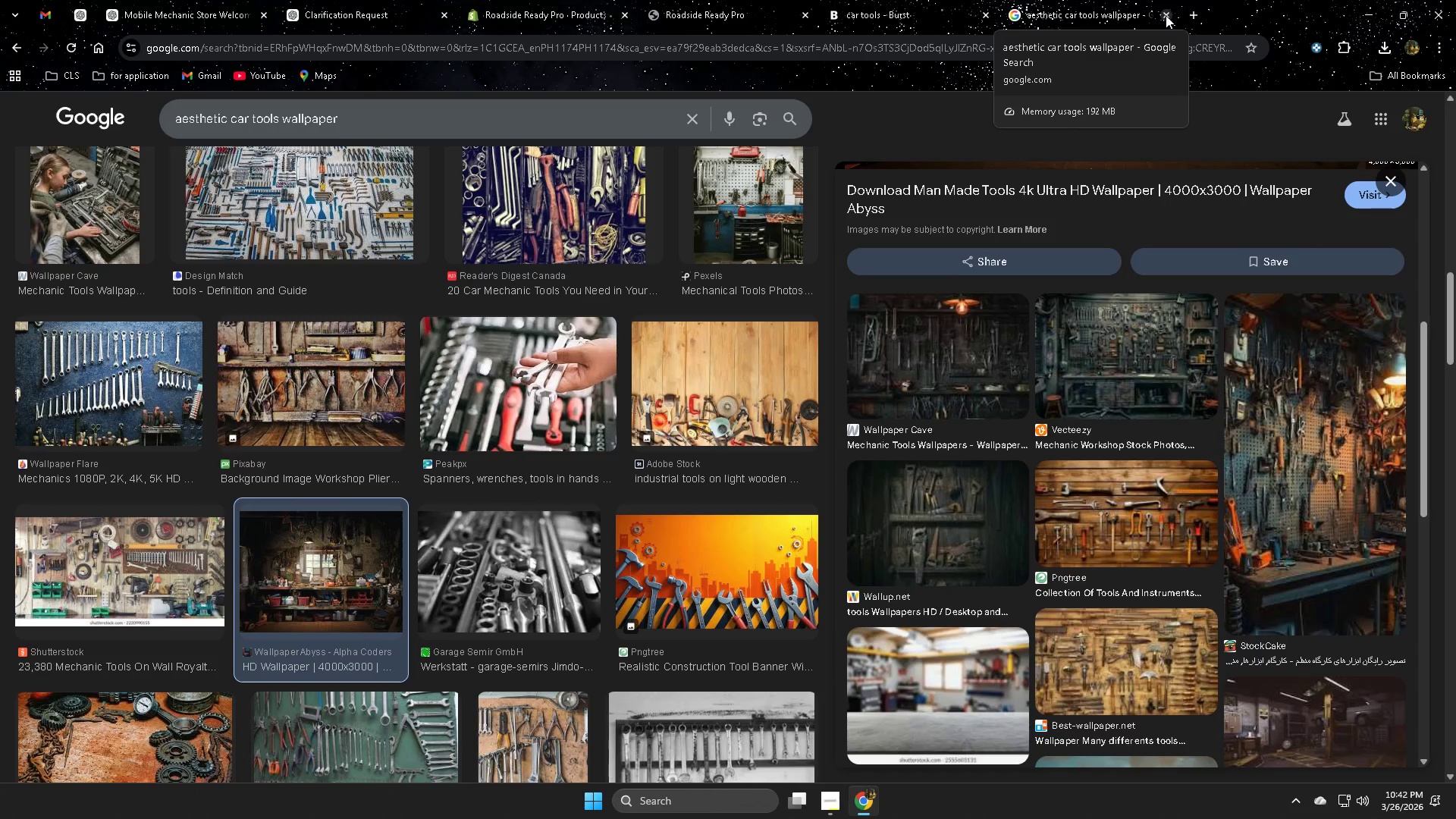 
left_click([1166, 15])
 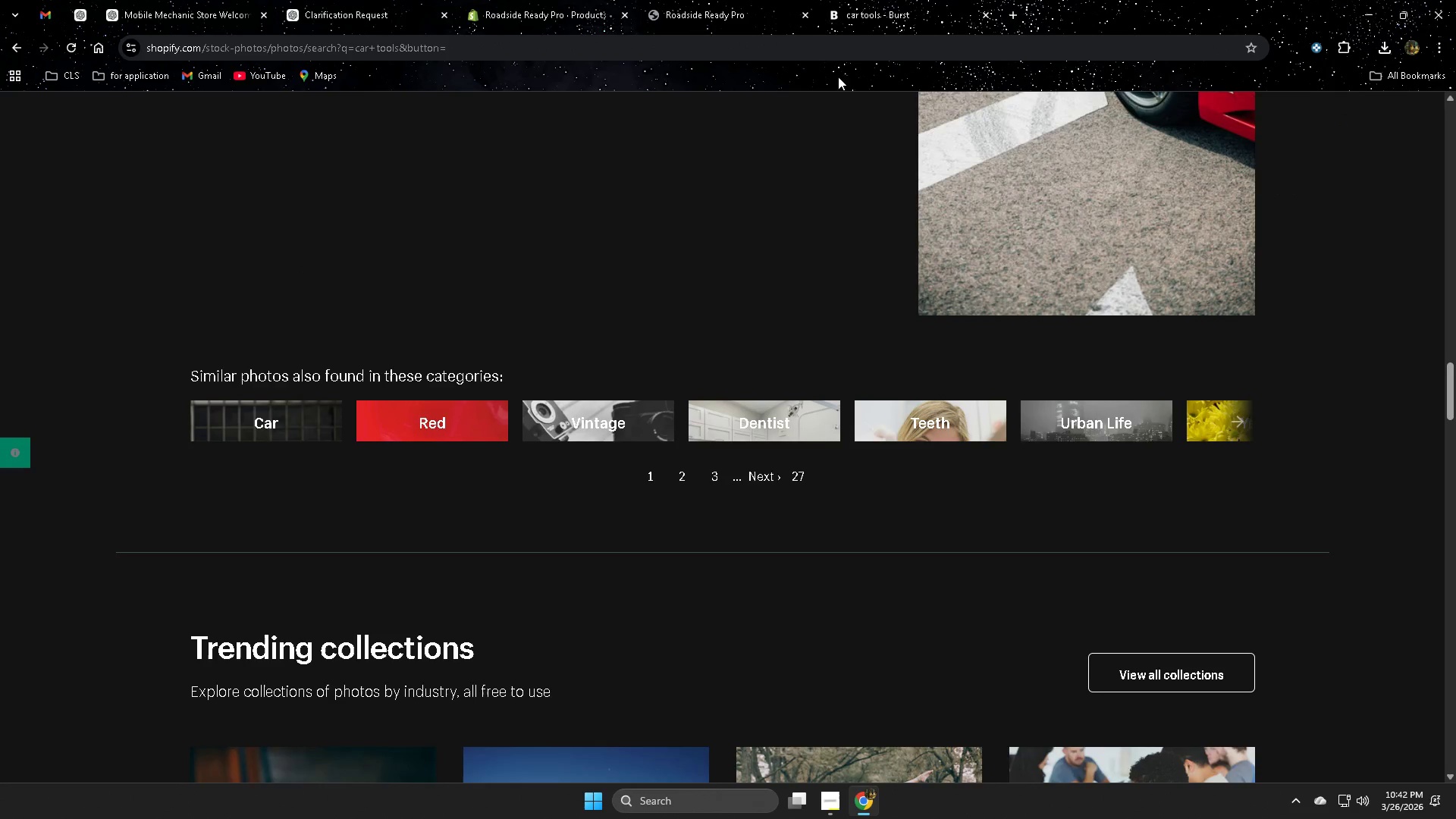 
scroll: coordinate [801, 267], scroll_direction: up, amount: 4.0
 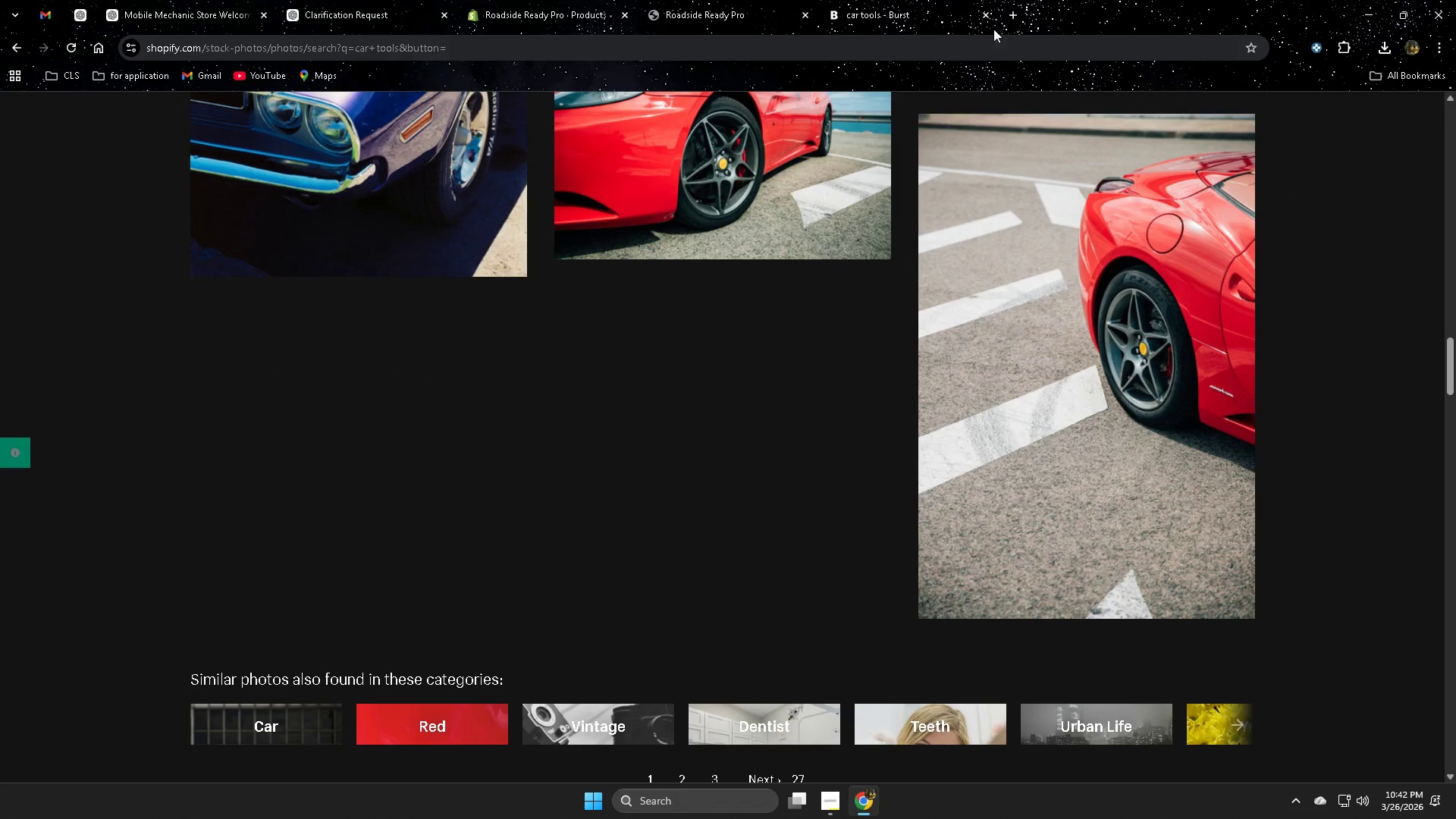 
left_click([988, 17])
 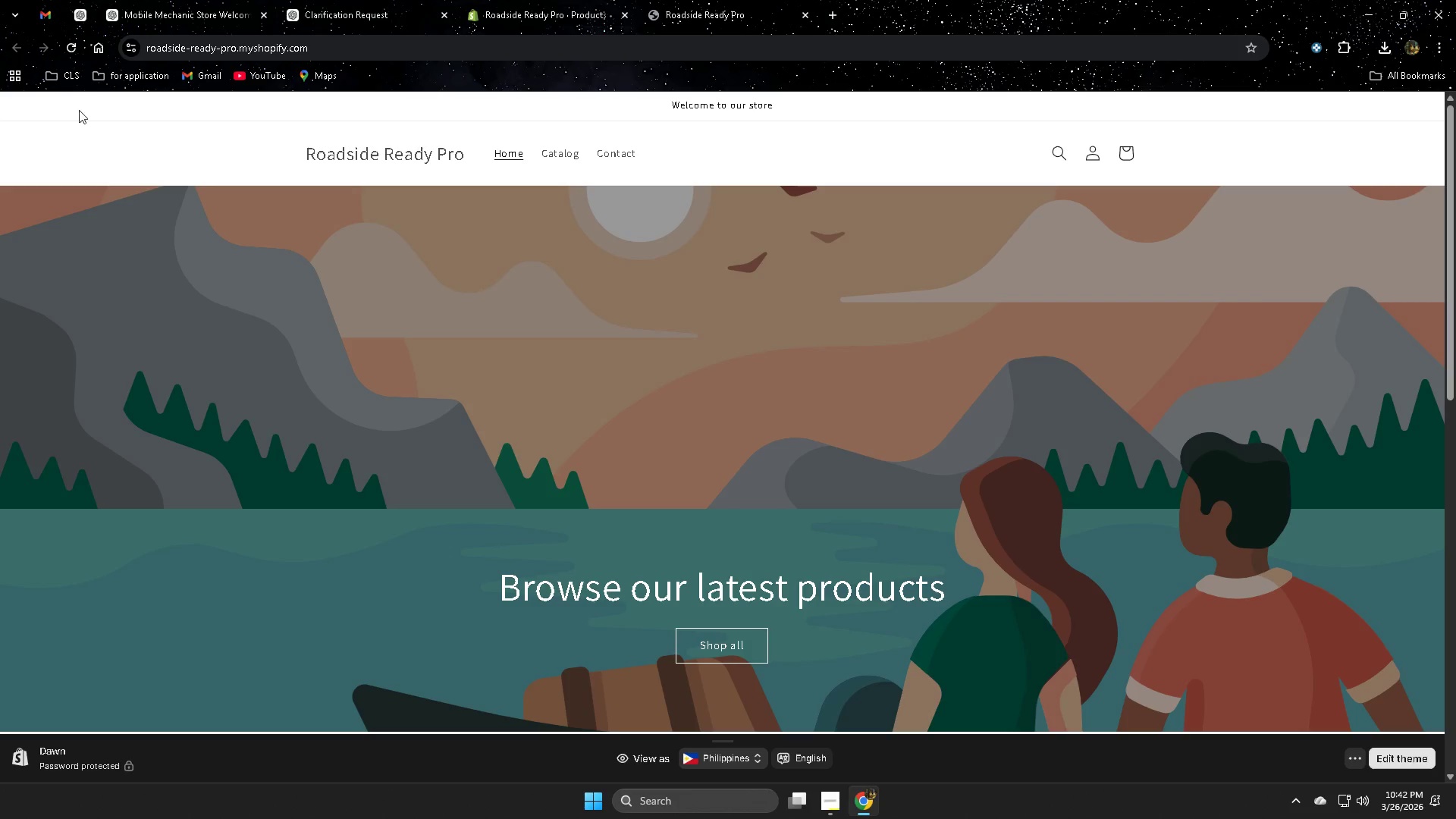 
left_click([71, 49])
 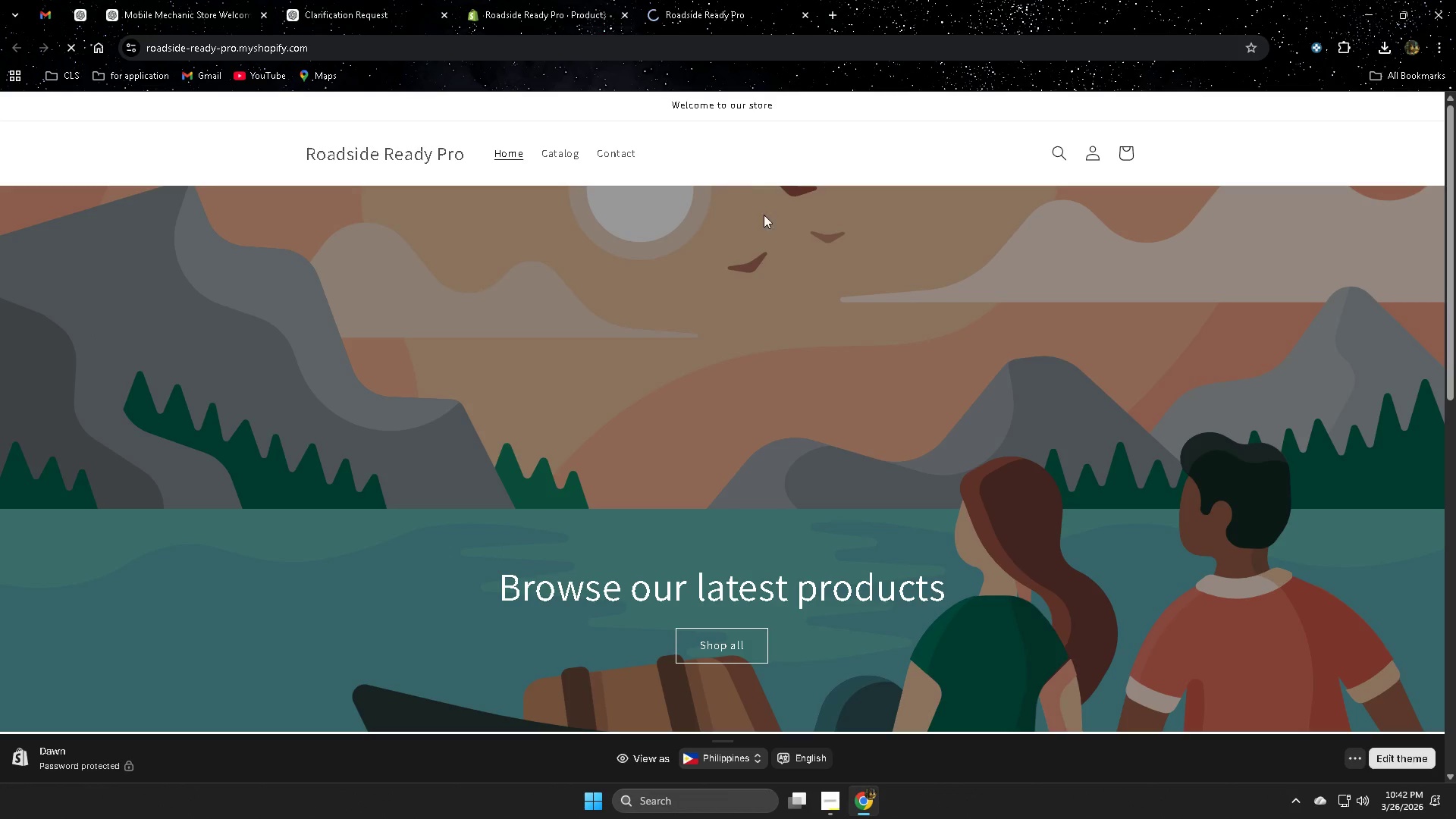 
mouse_move([790, 212])
 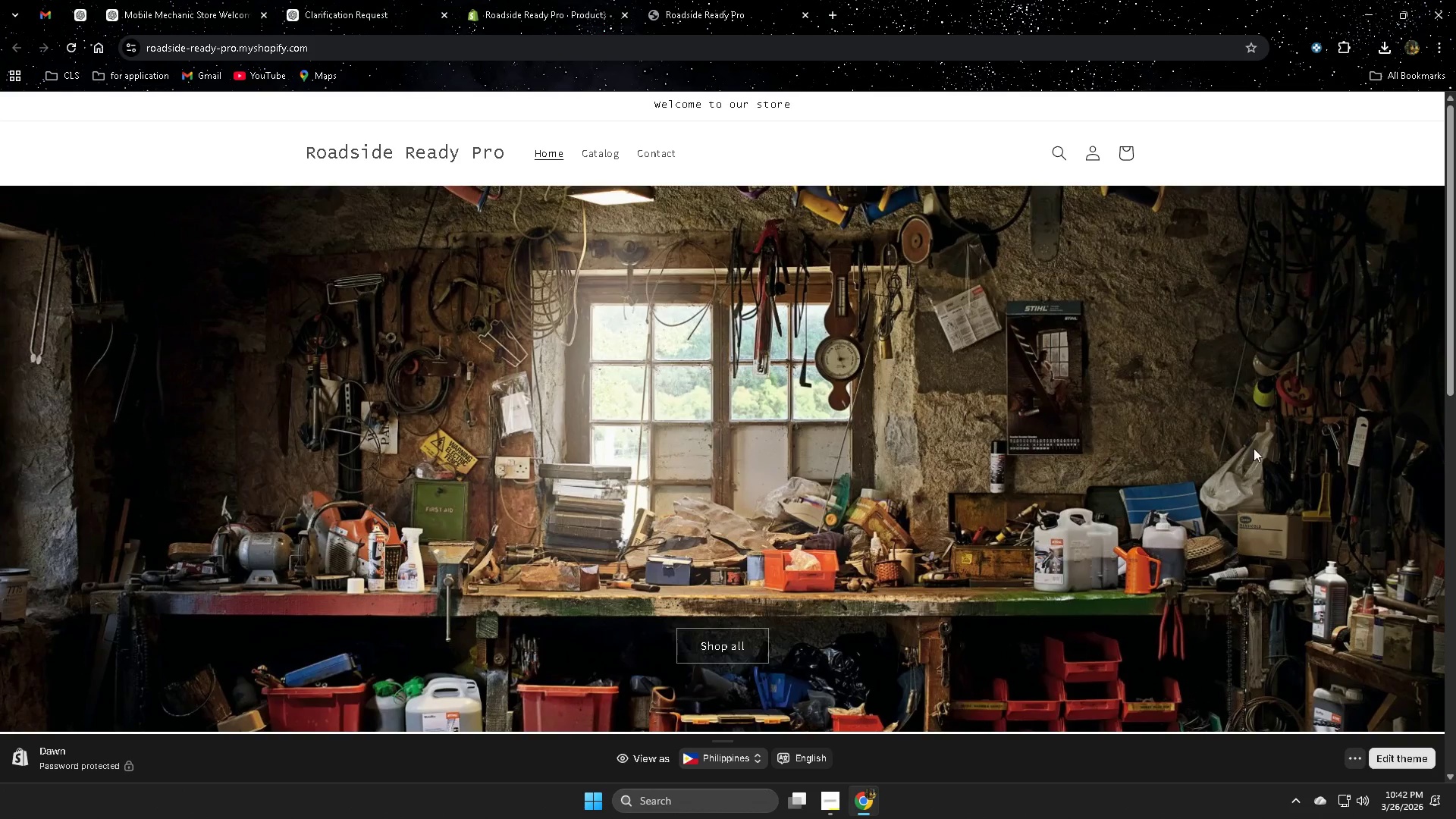 
scroll: coordinate [1251, 448], scroll_direction: down, amount: 1.0
 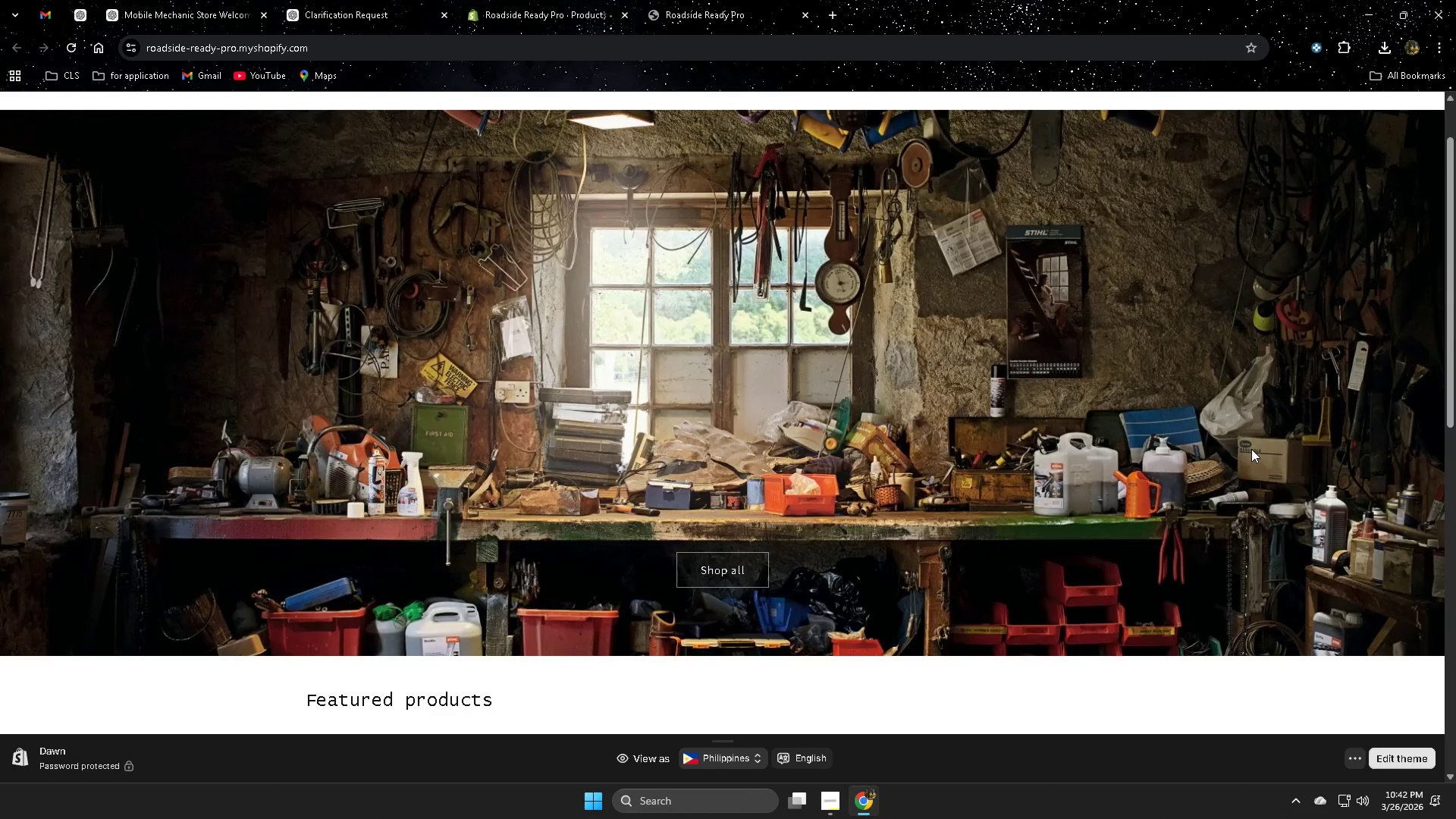 
scroll: coordinate [1244, 447], scroll_direction: up, amount: 4.0
 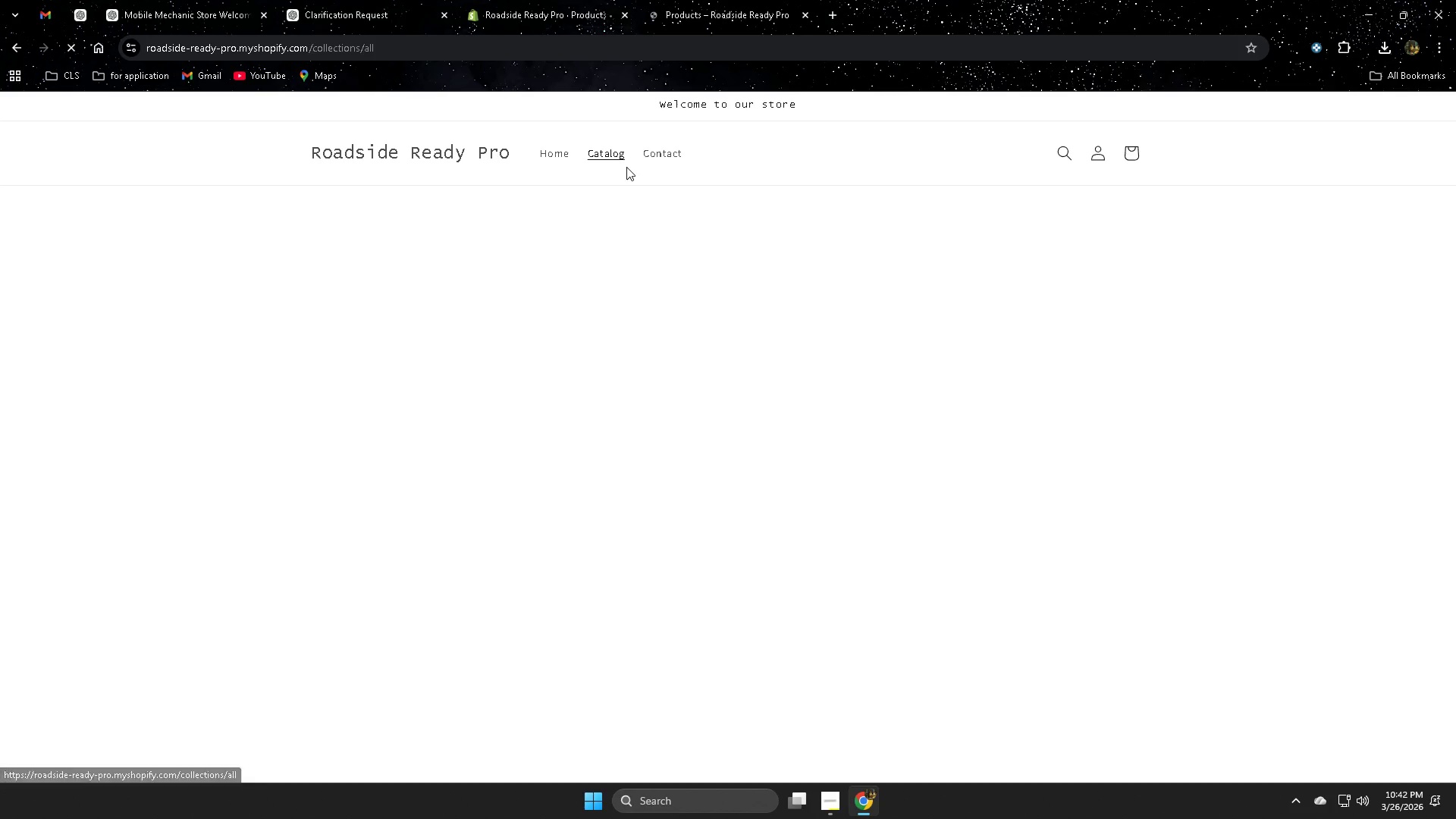 
wait(6.3)
 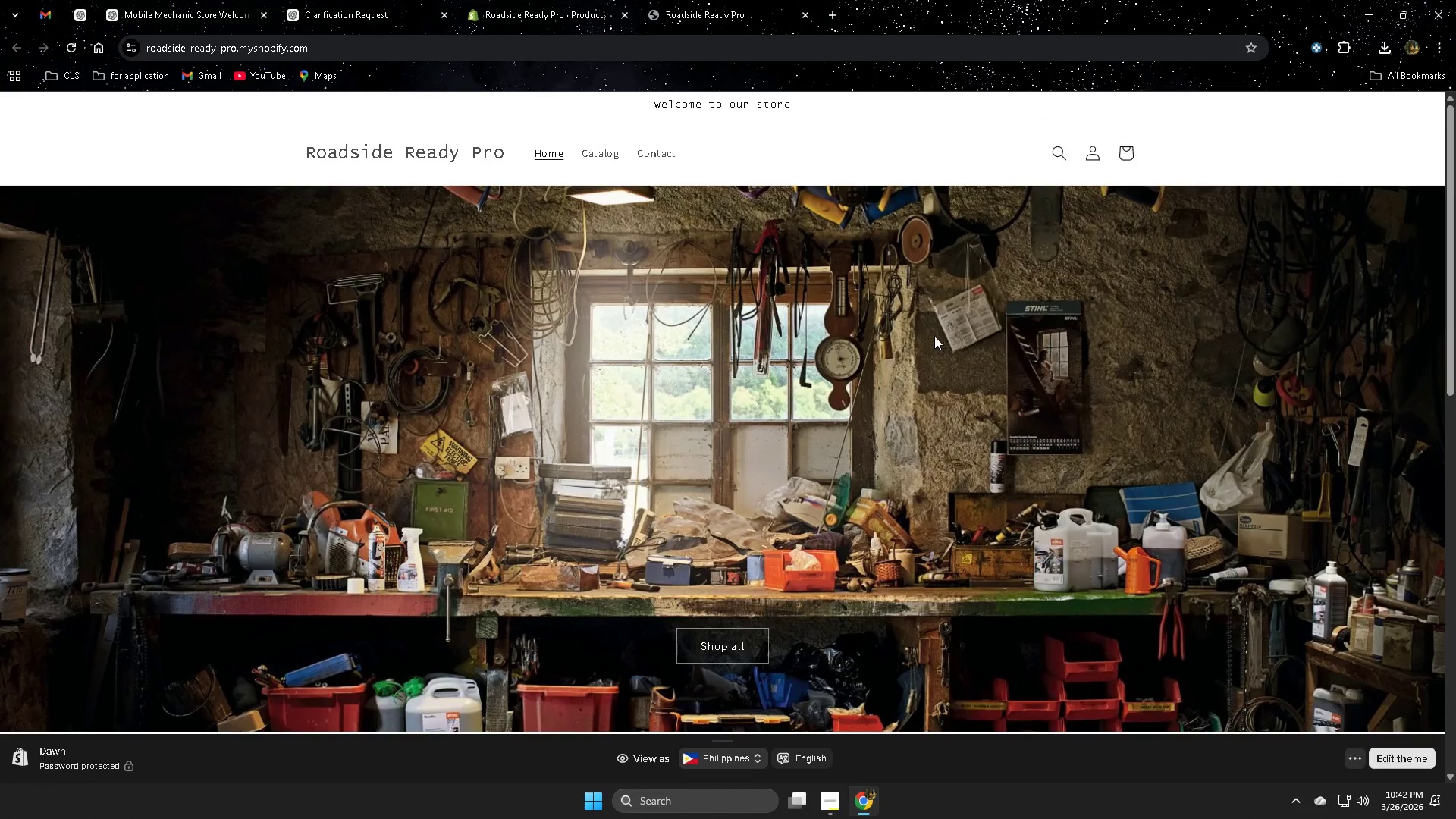 
scroll: coordinate [1265, 518], scroll_direction: down, amount: 7.0
 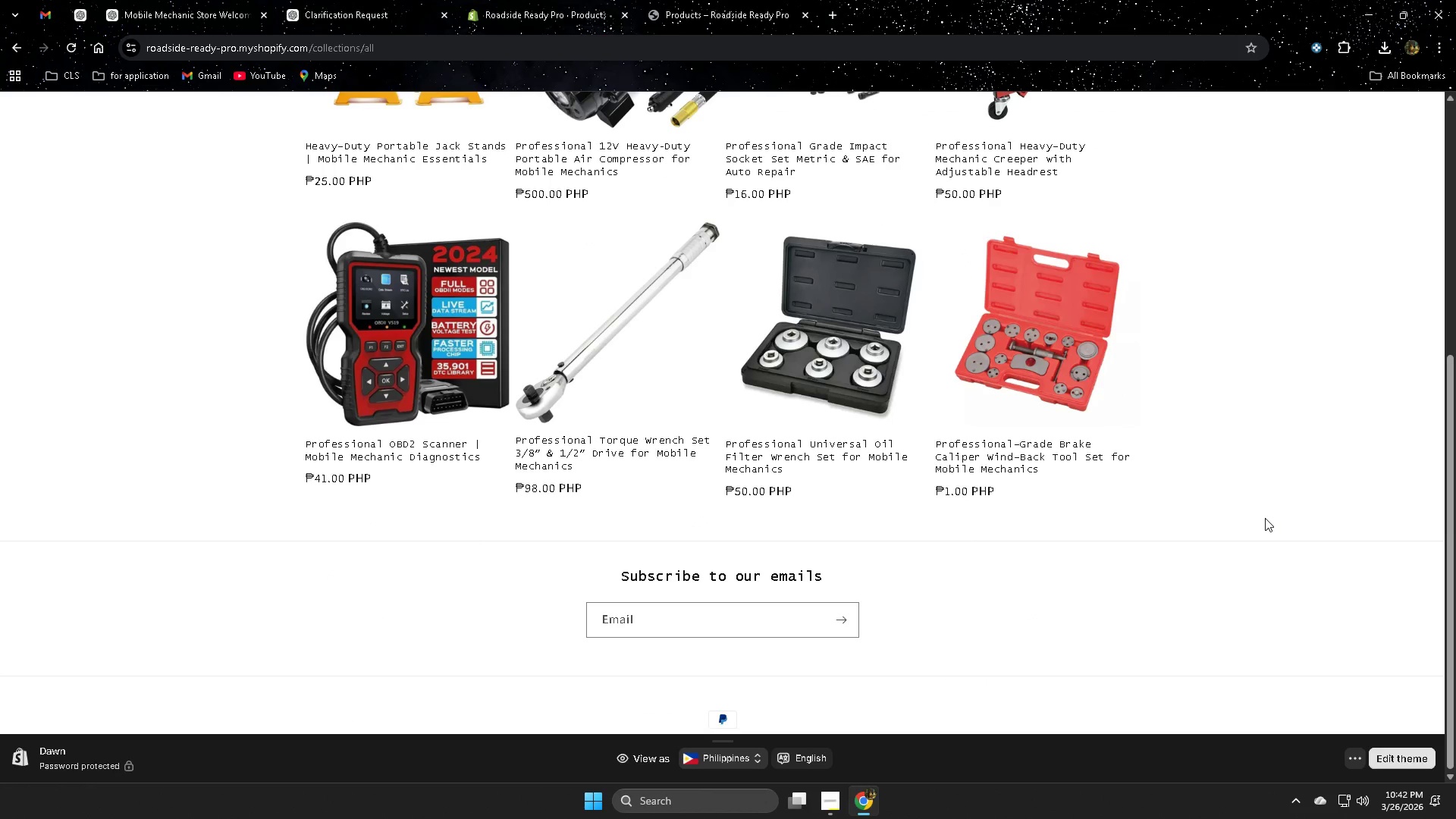 
scroll: coordinate [1265, 518], scroll_direction: up, amount: 9.0
 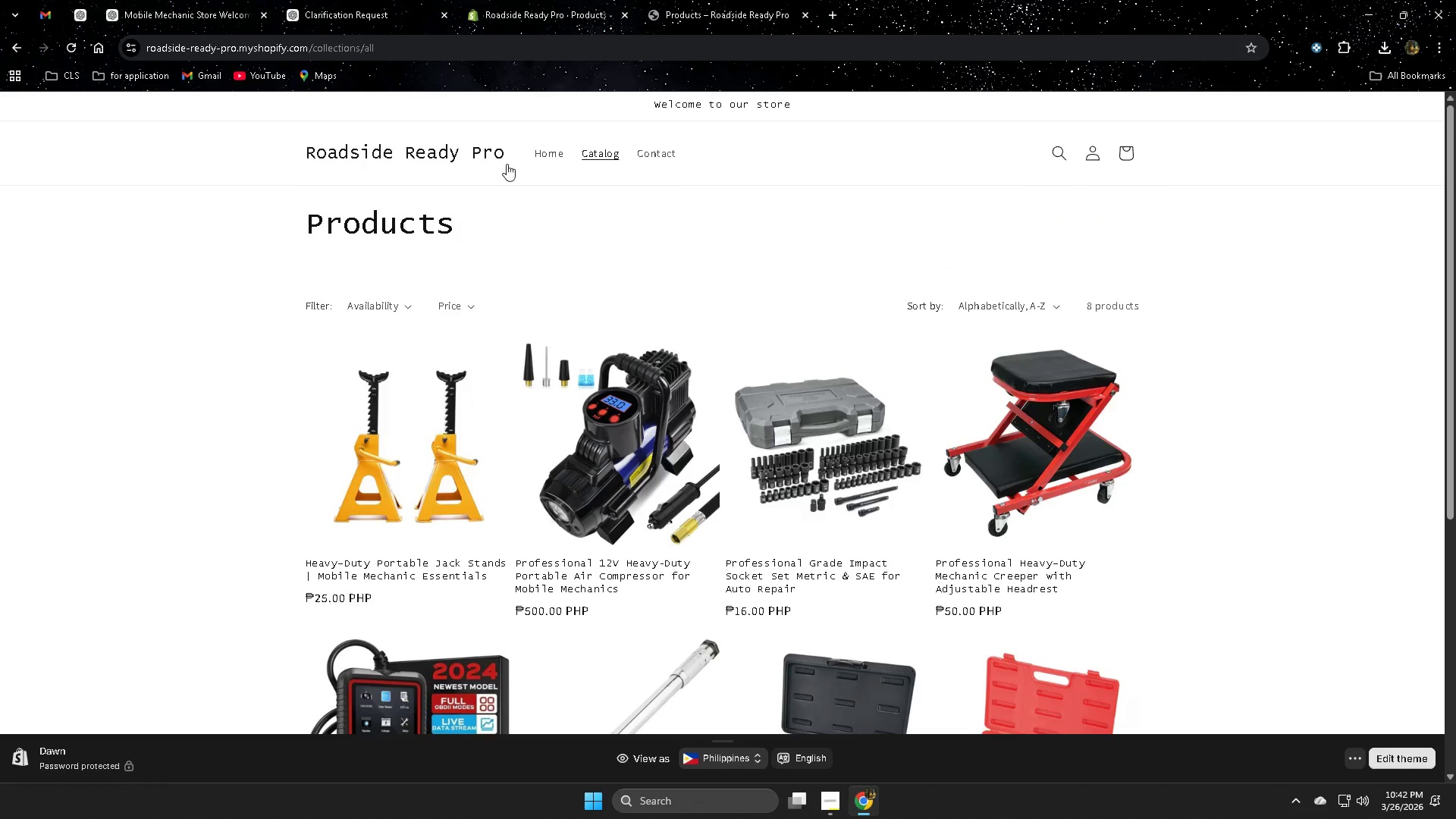 
left_click([541, 158])
 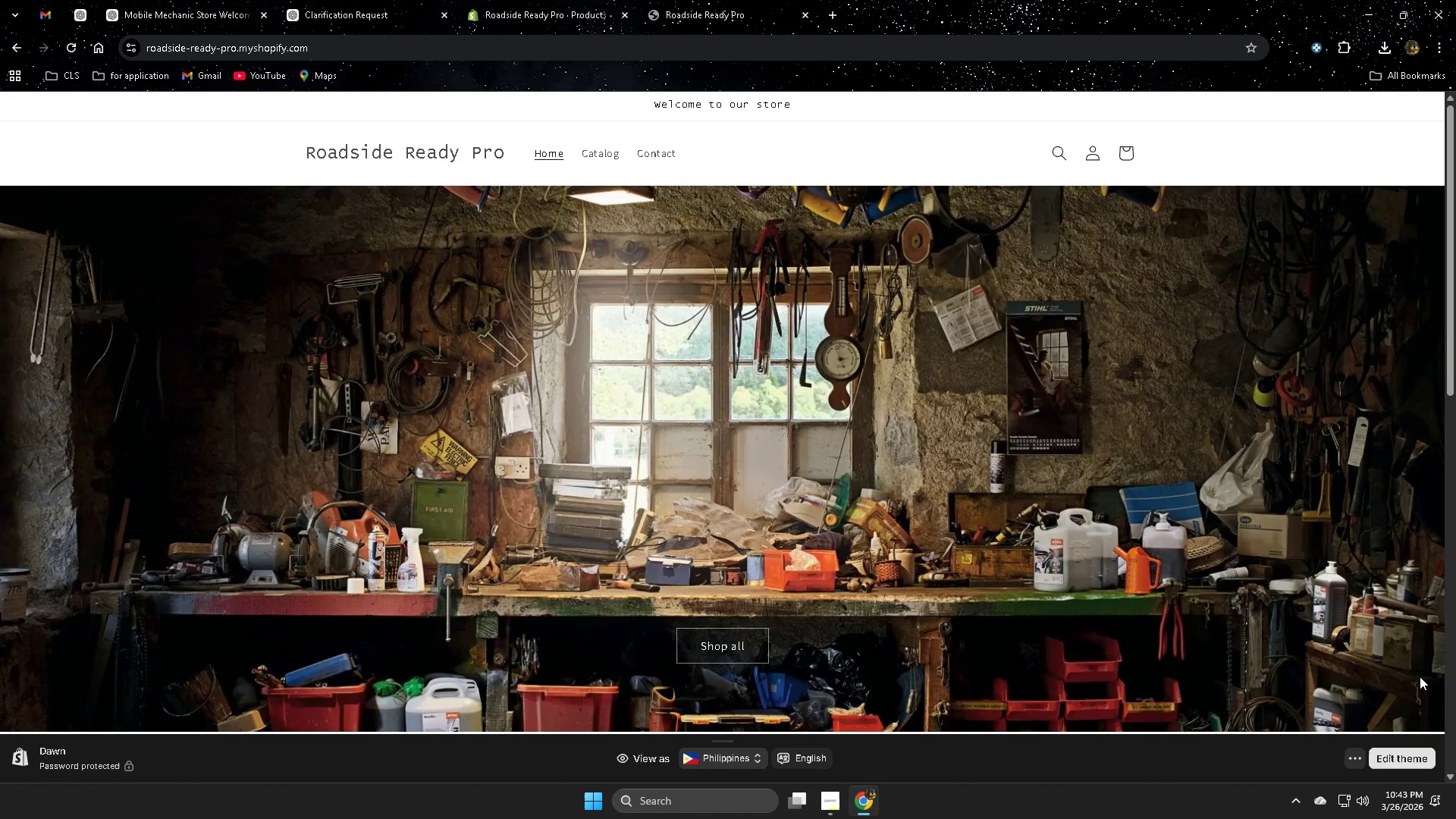 
wait(42.58)
 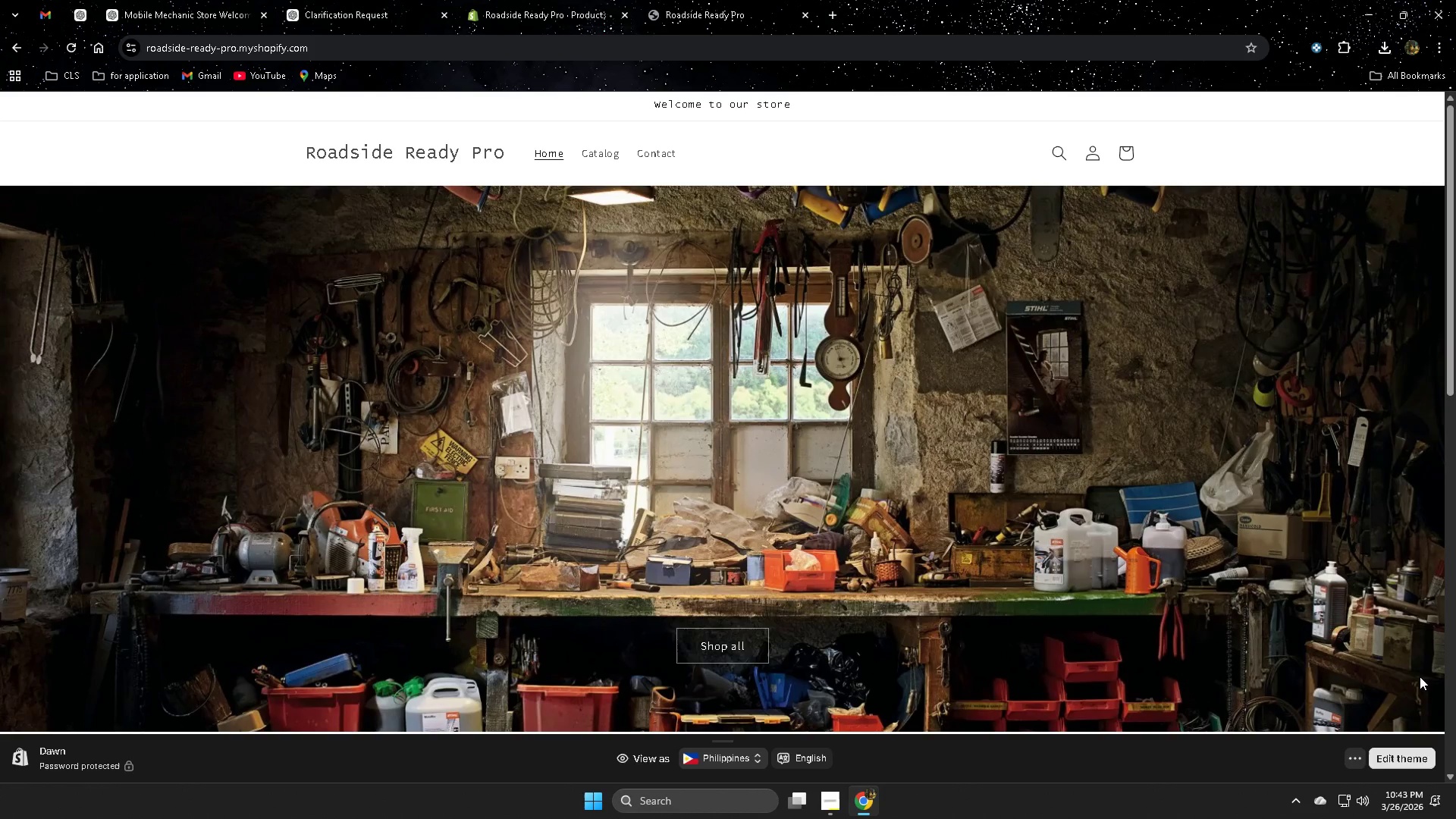 
scroll: coordinate [855, 312], scroll_direction: none, amount: 0.0
 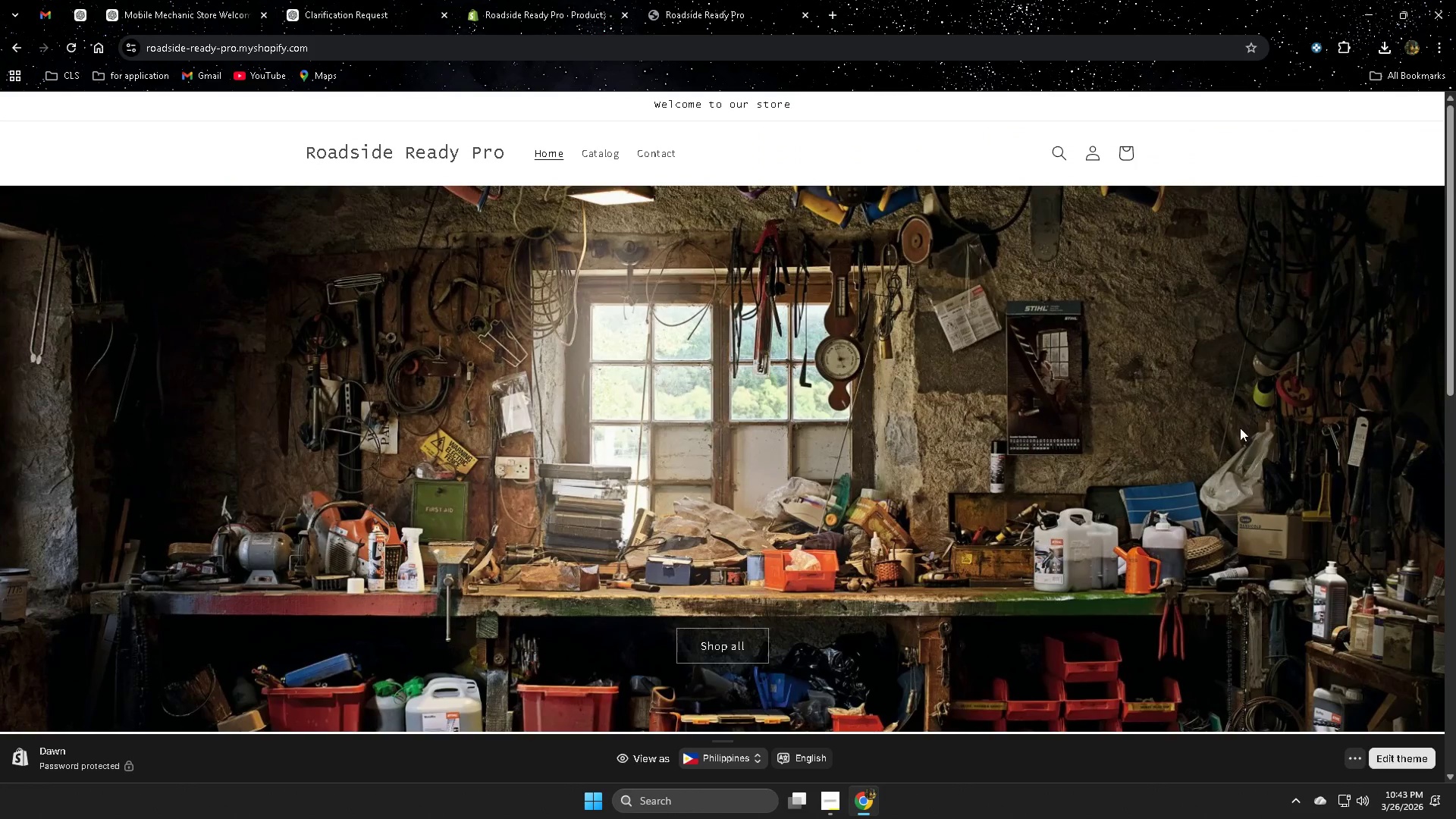 
scroll: coordinate [1233, 422], scroll_direction: down, amount: 9.0
 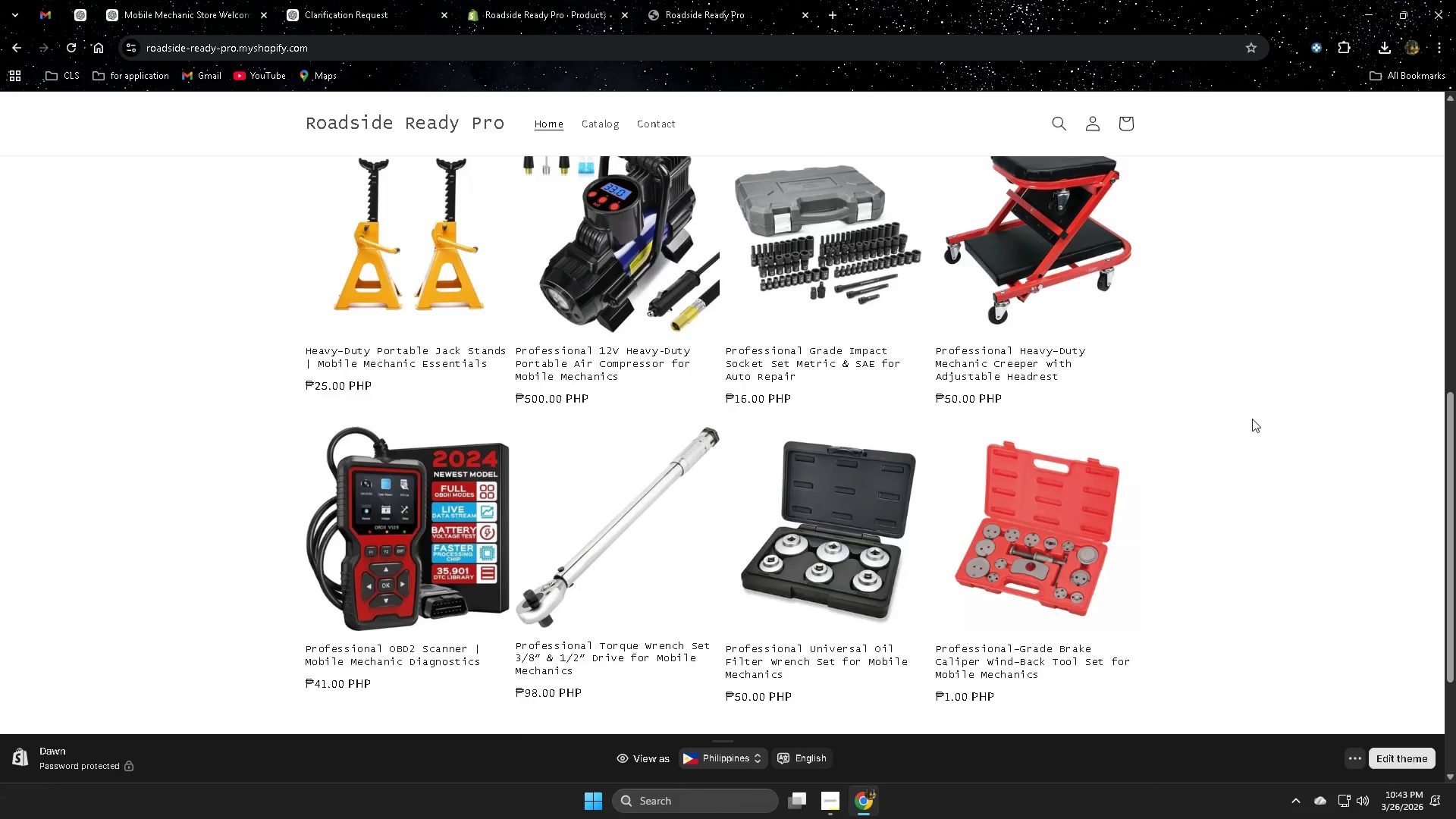 
scroll: coordinate [1252, 419], scroll_direction: up, amount: 1.0
 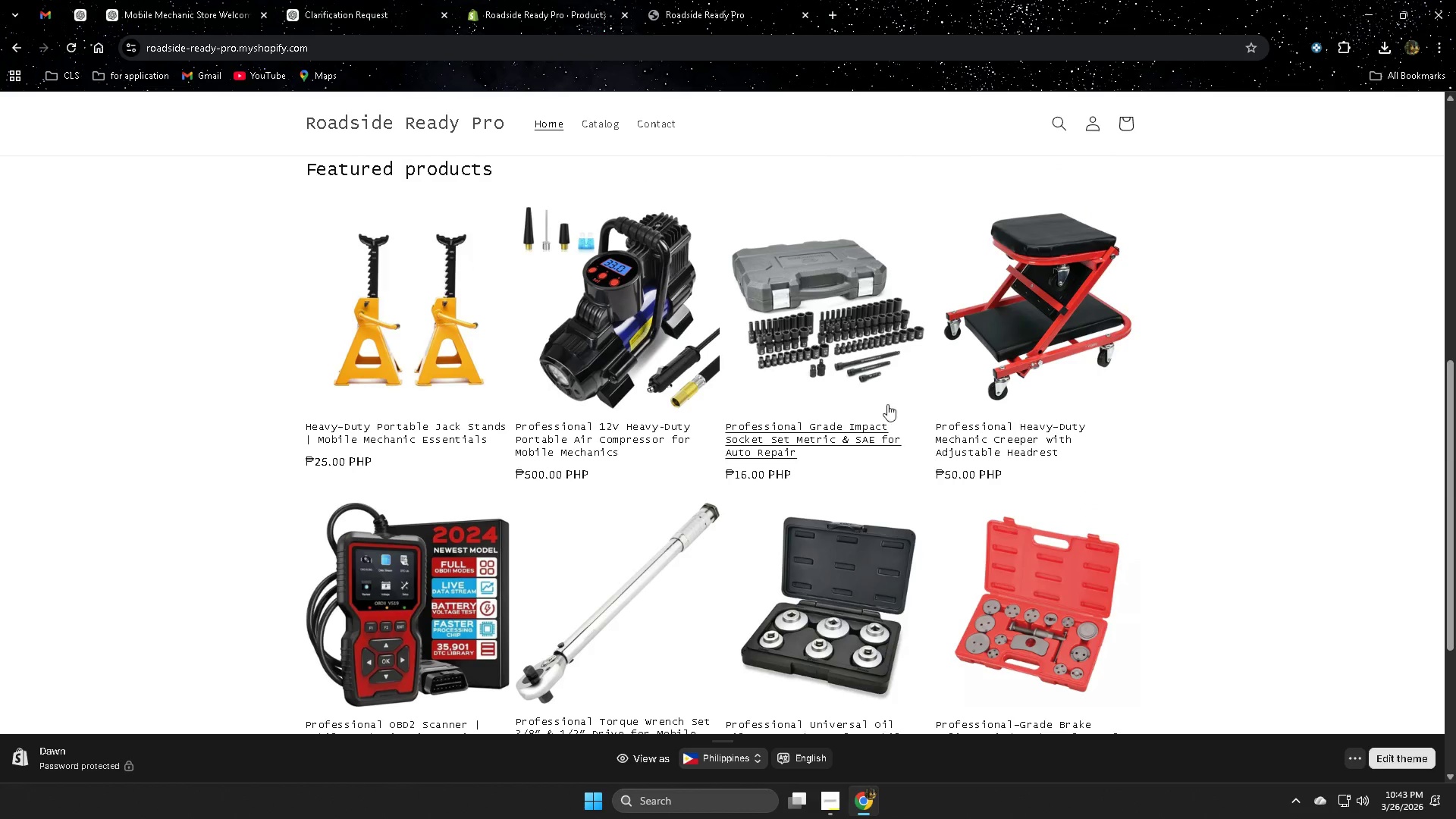 
scroll: coordinate [1301, 322], scroll_direction: down, amount: 3.0
 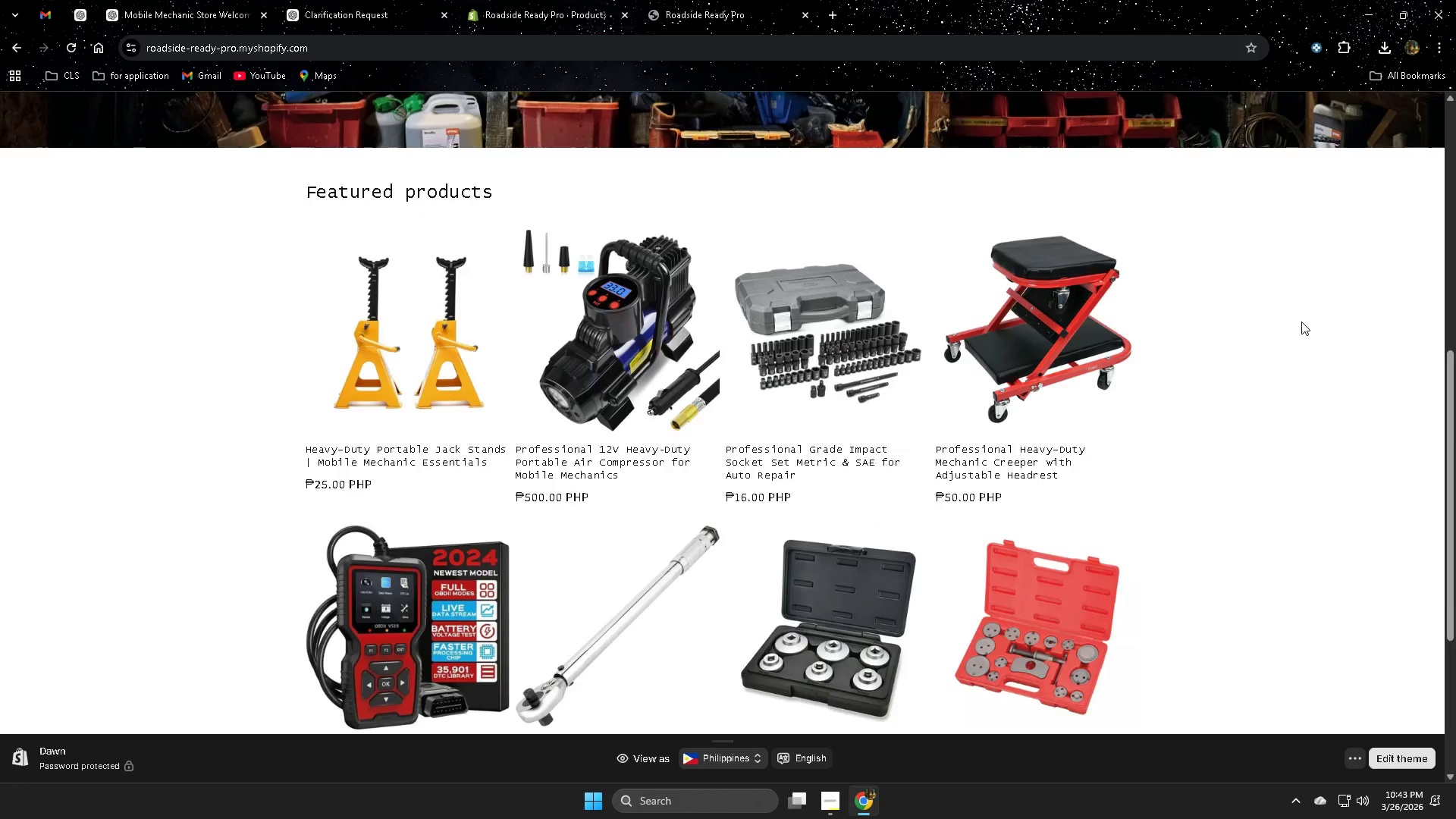 
scroll: coordinate [1301, 322], scroll_direction: up, amount: 6.0
 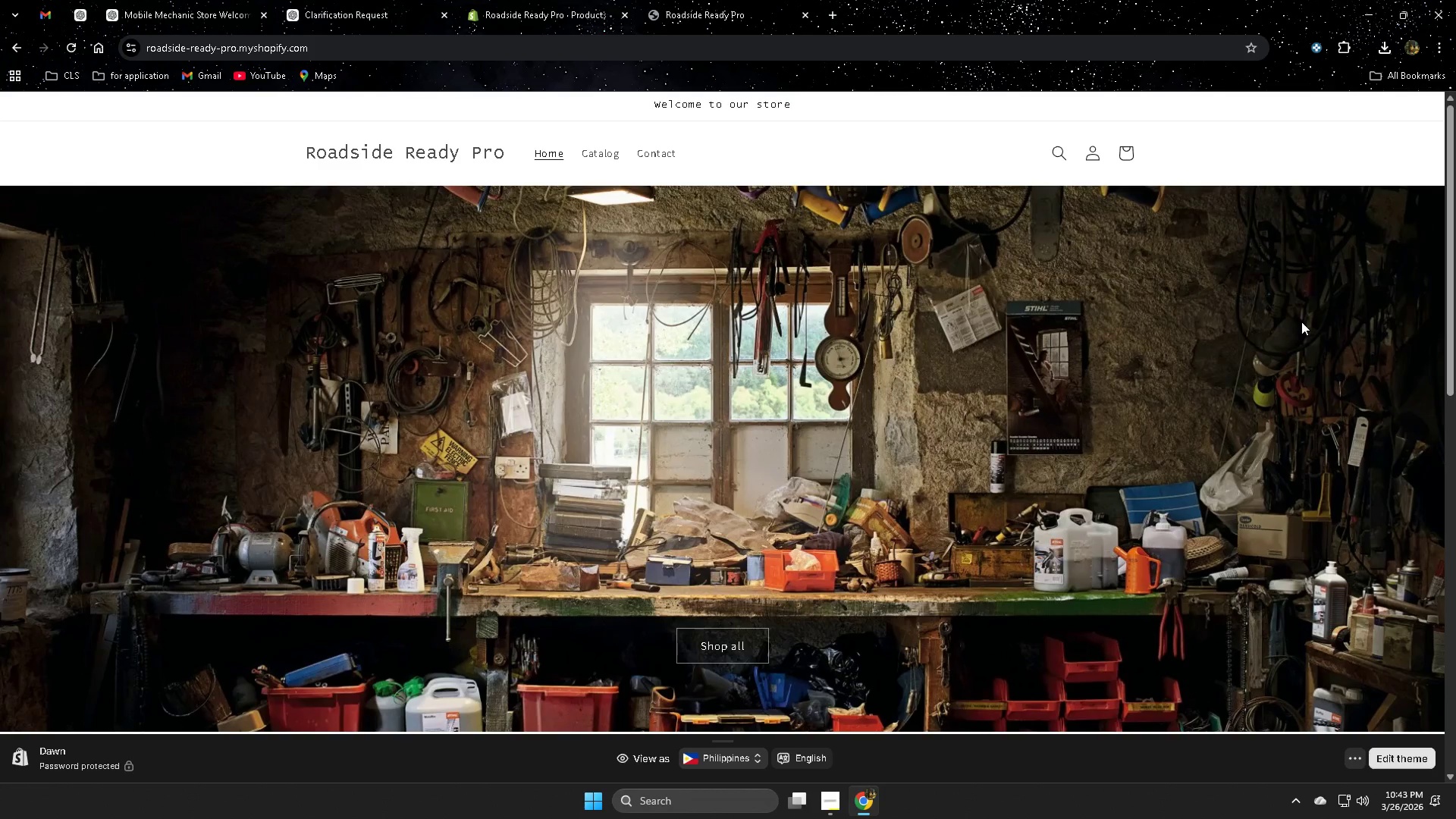 
scroll: coordinate [1375, 334], scroll_direction: down, amount: 7.0
 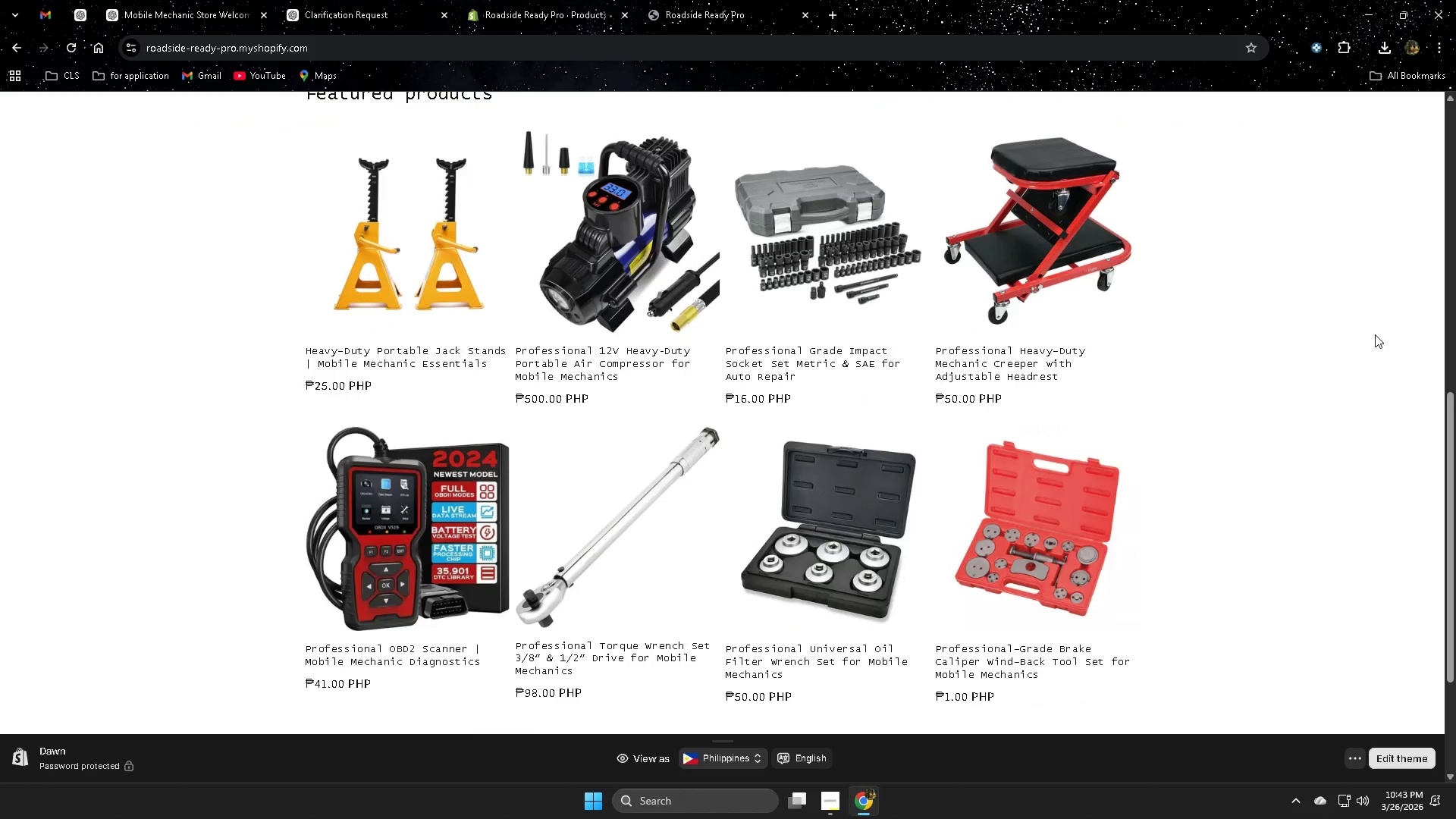 
scroll: coordinate [1375, 334], scroll_direction: up, amount: 3.0
 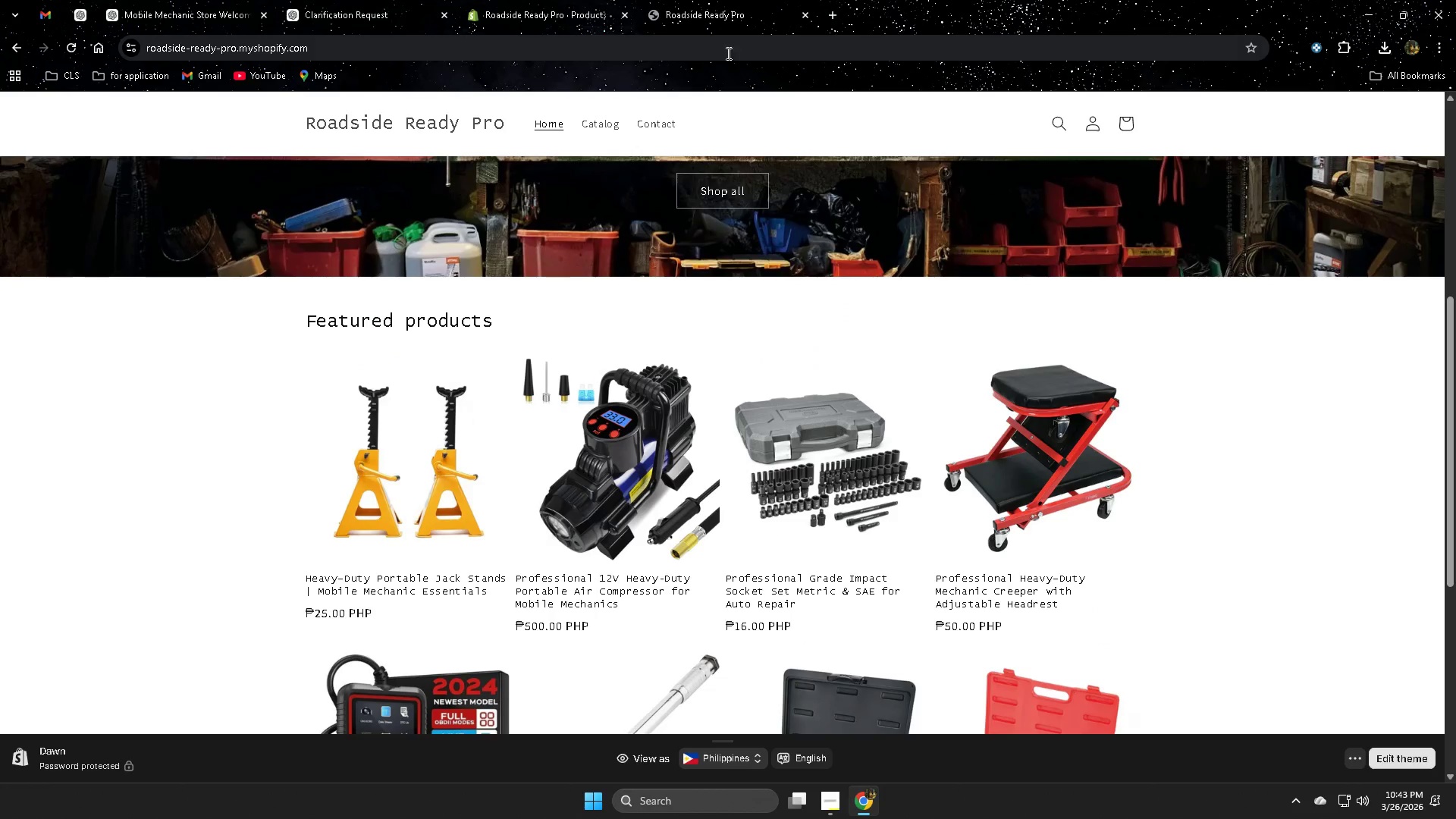 
left_click([503, 0])
 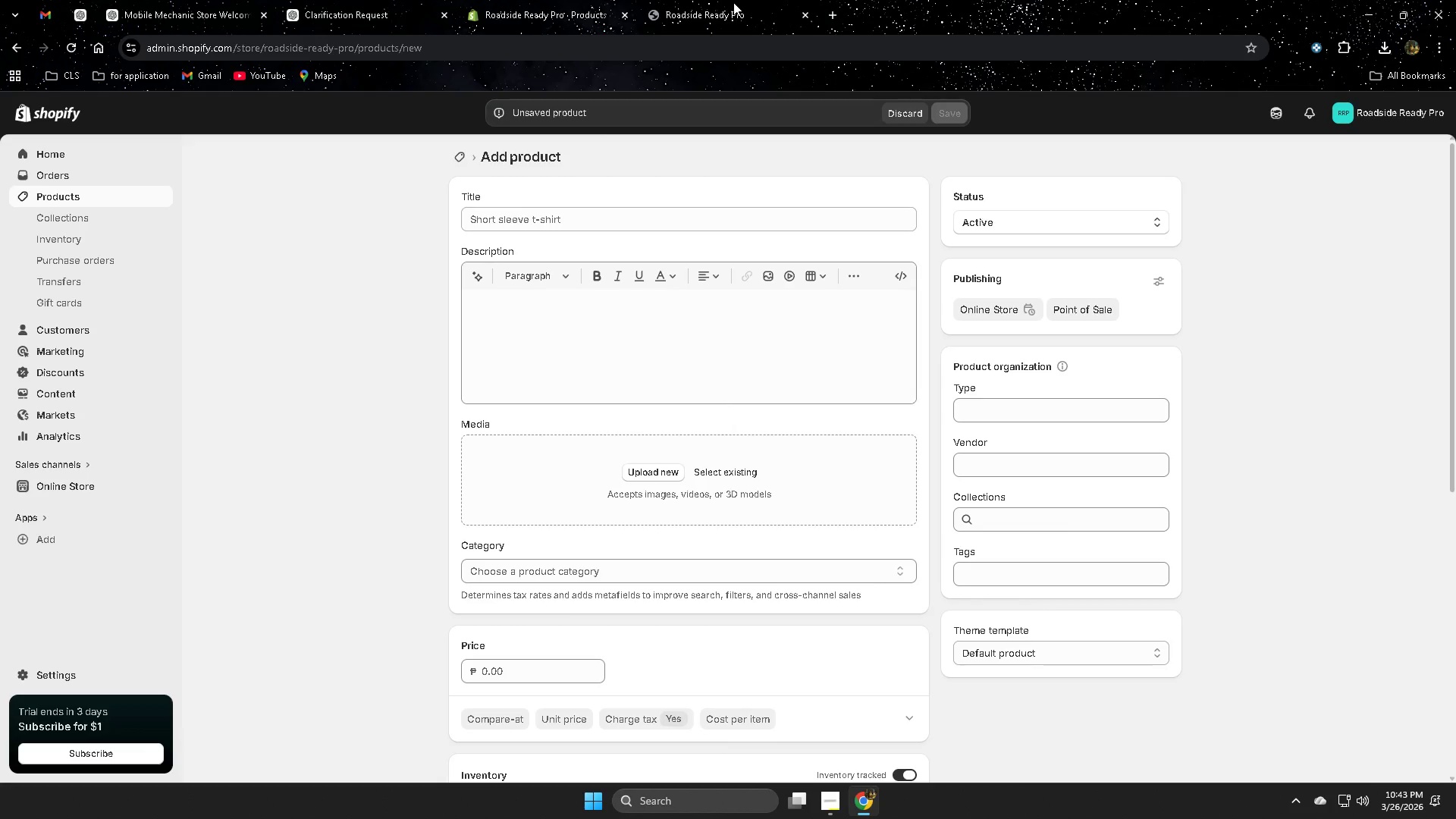 
left_click([733, 2])
 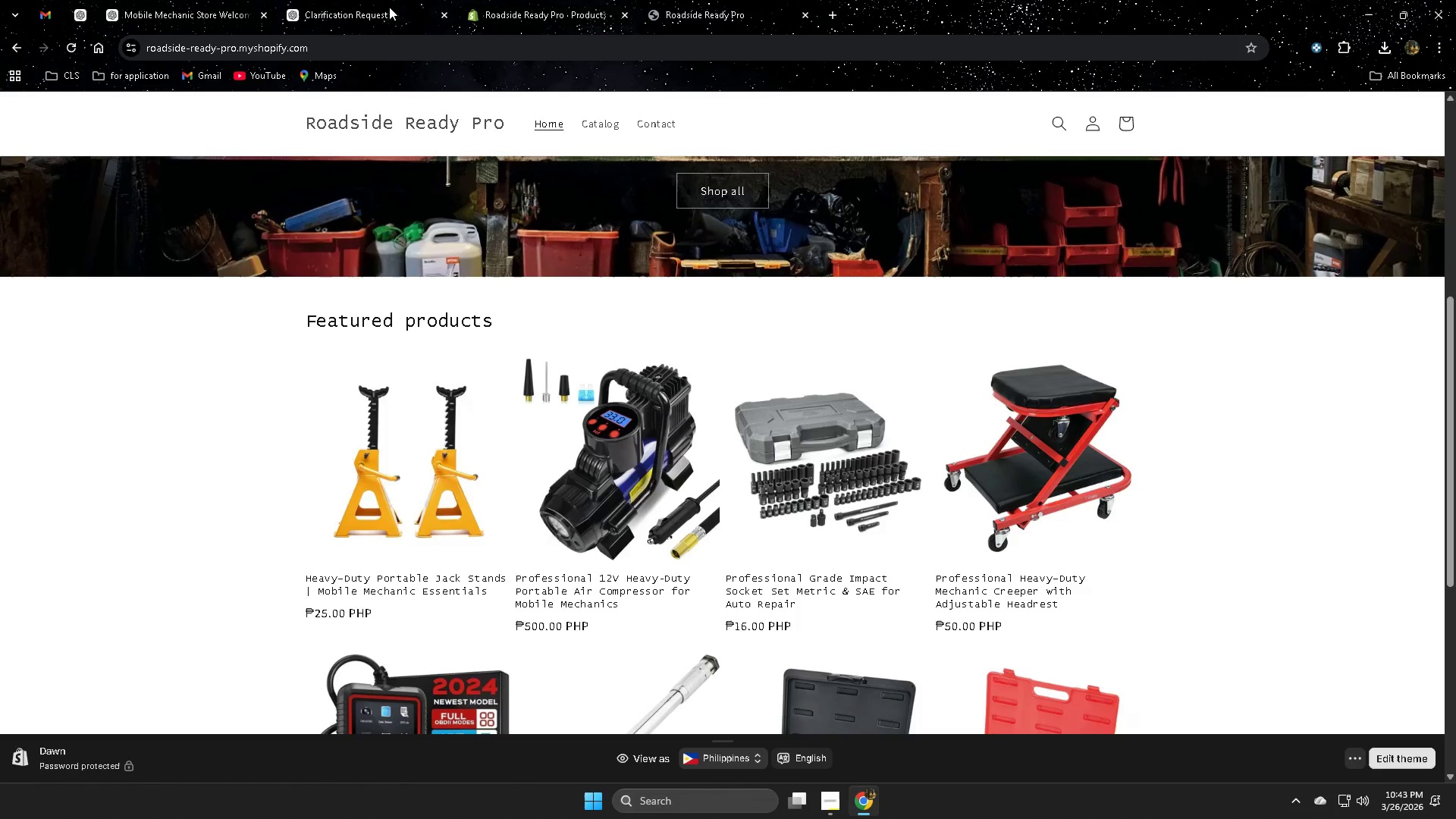 
left_click([339, 4])
 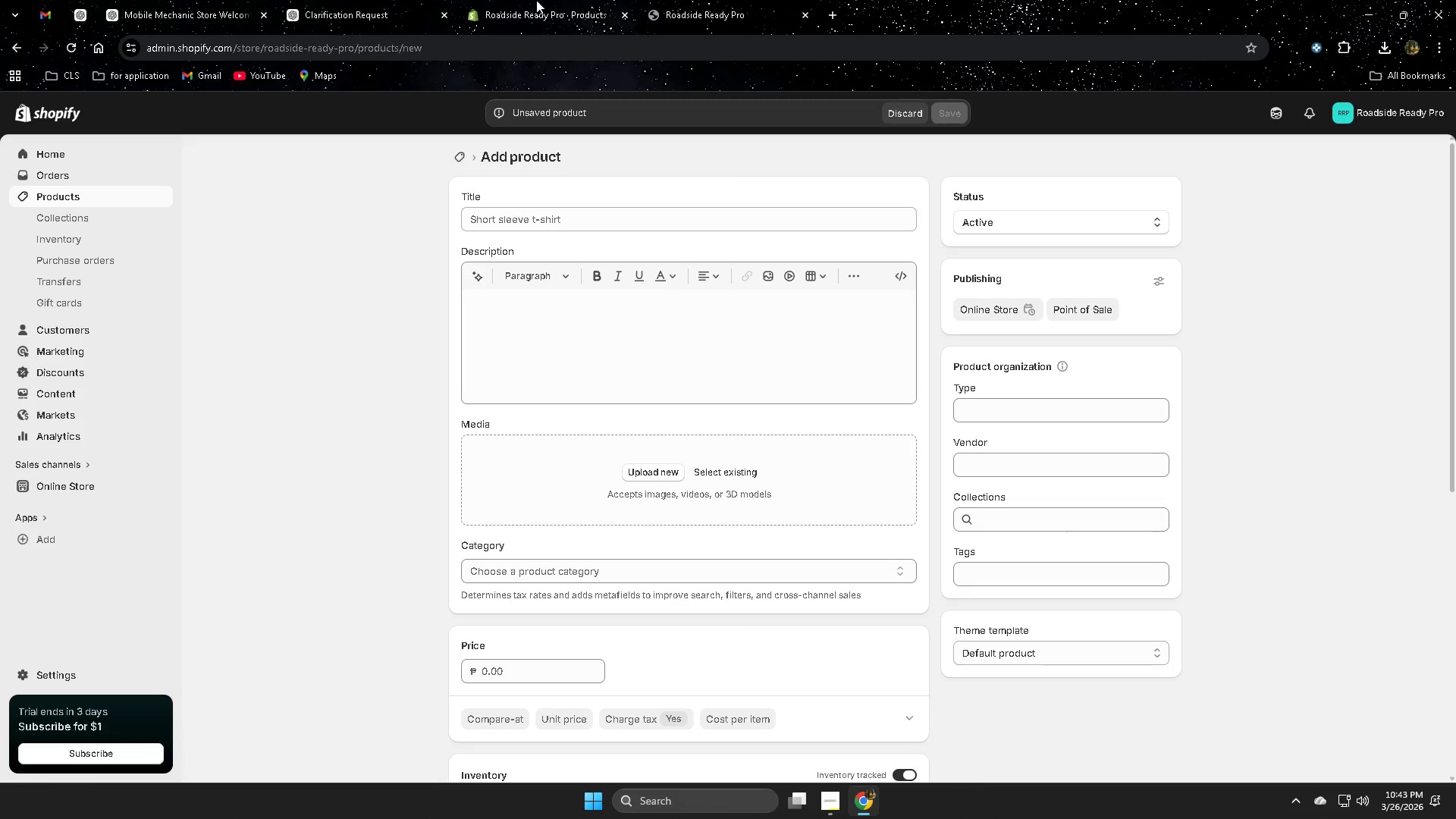 
double_click([692, 7])
 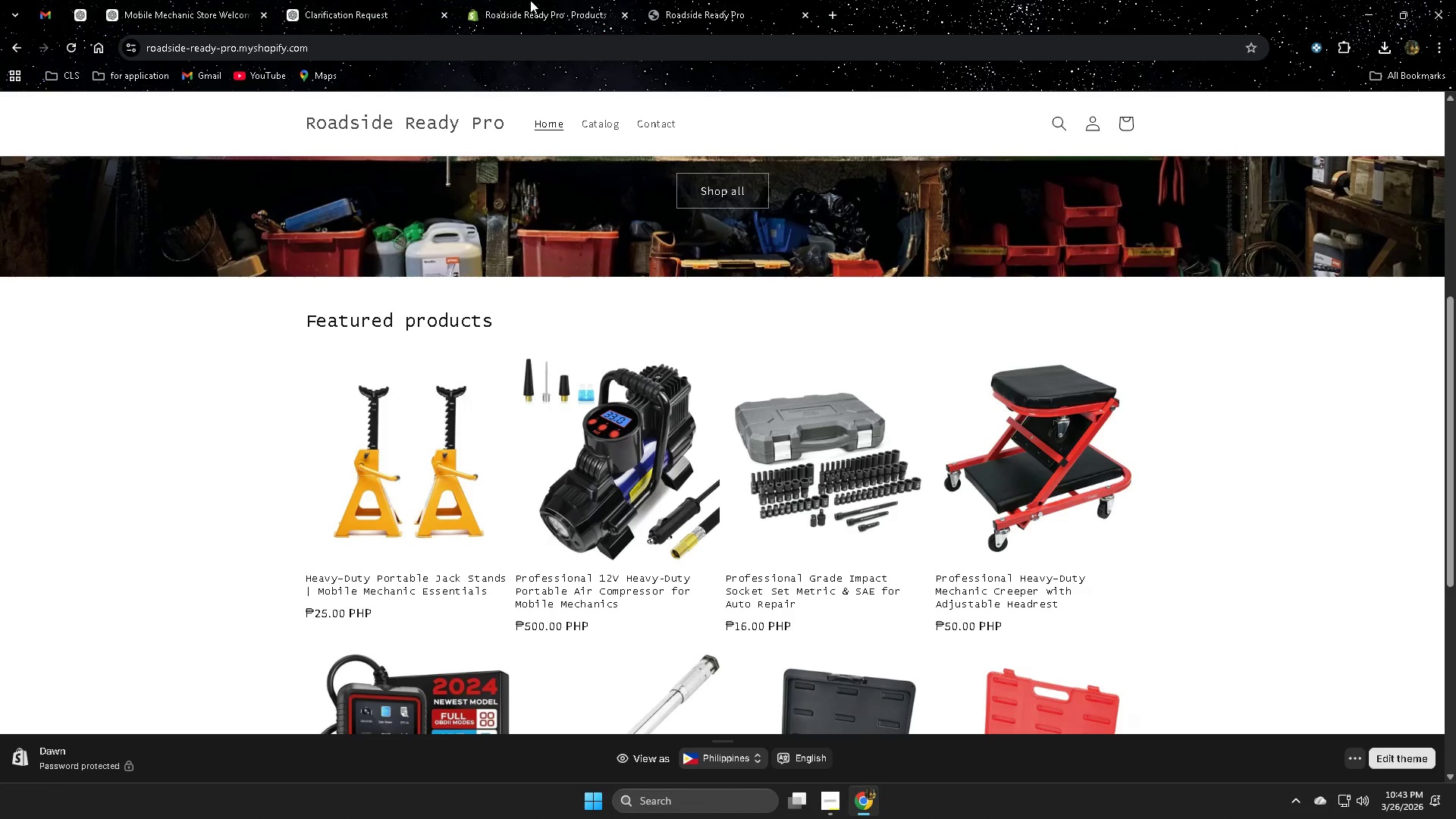 
triple_click([516, 0])
 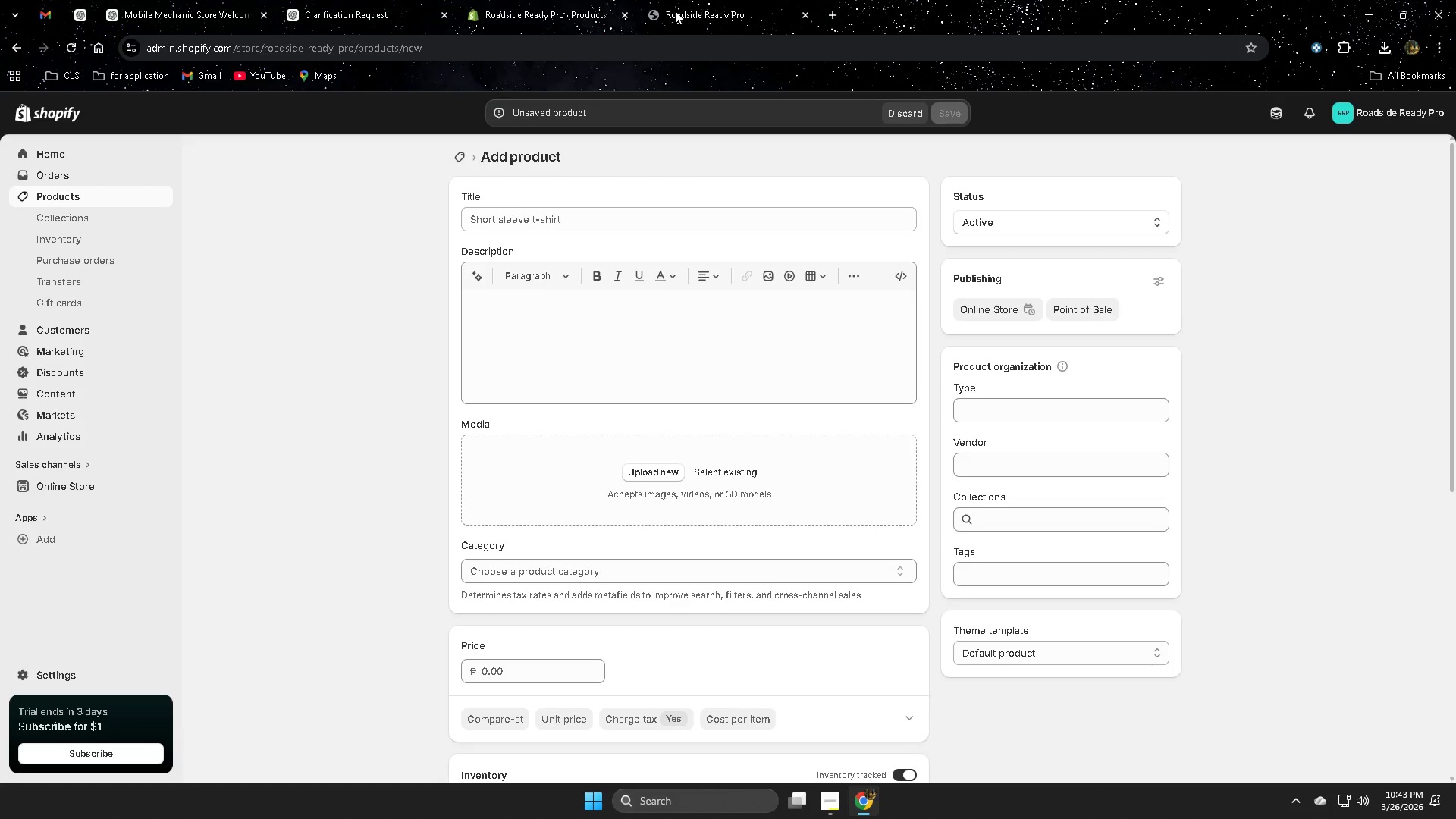 
left_click([677, 11])
 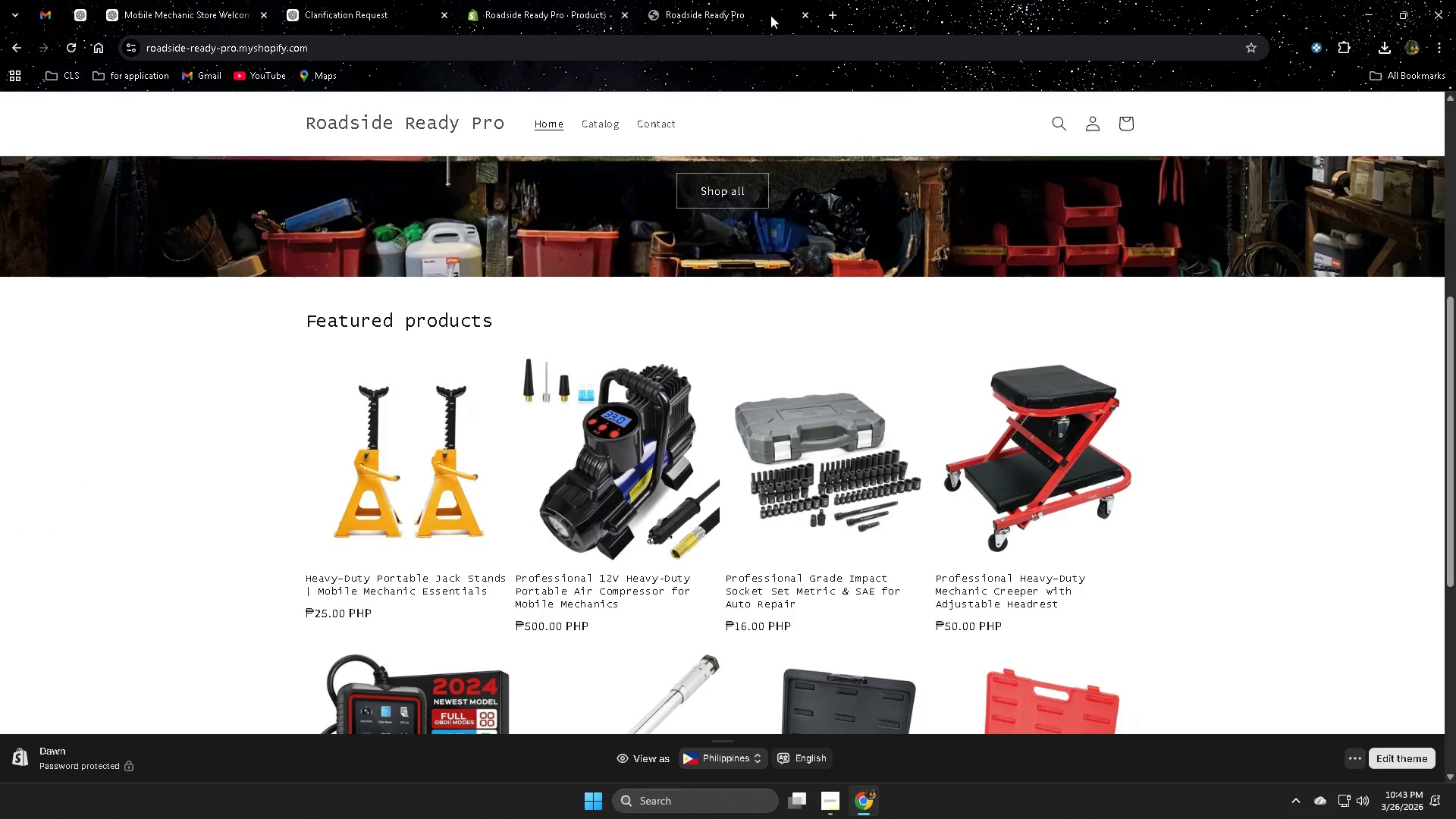 
left_click([843, 9])
 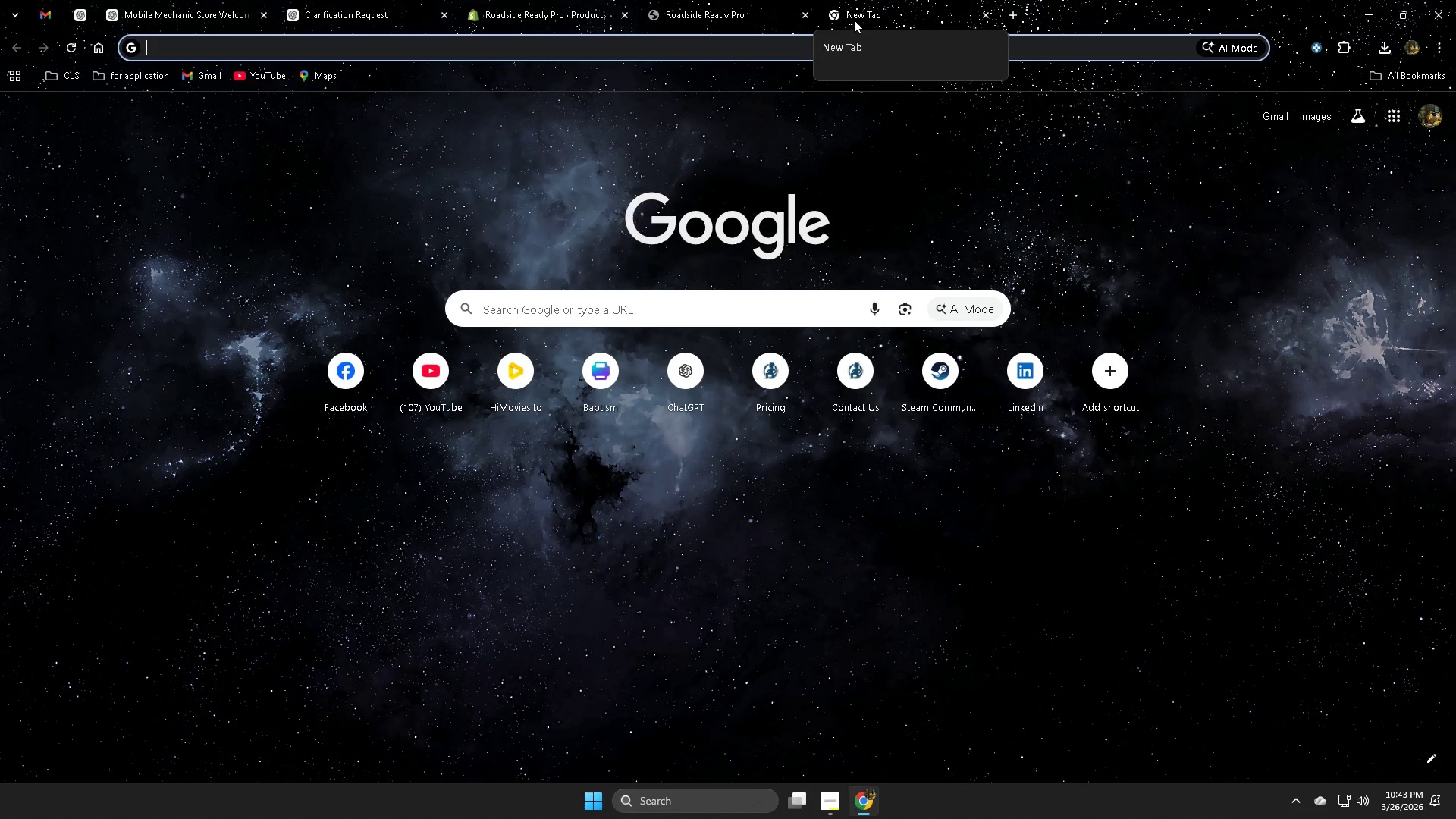 
type(toll)
key(Backspace)
key(Backspace)
type(ol em)
 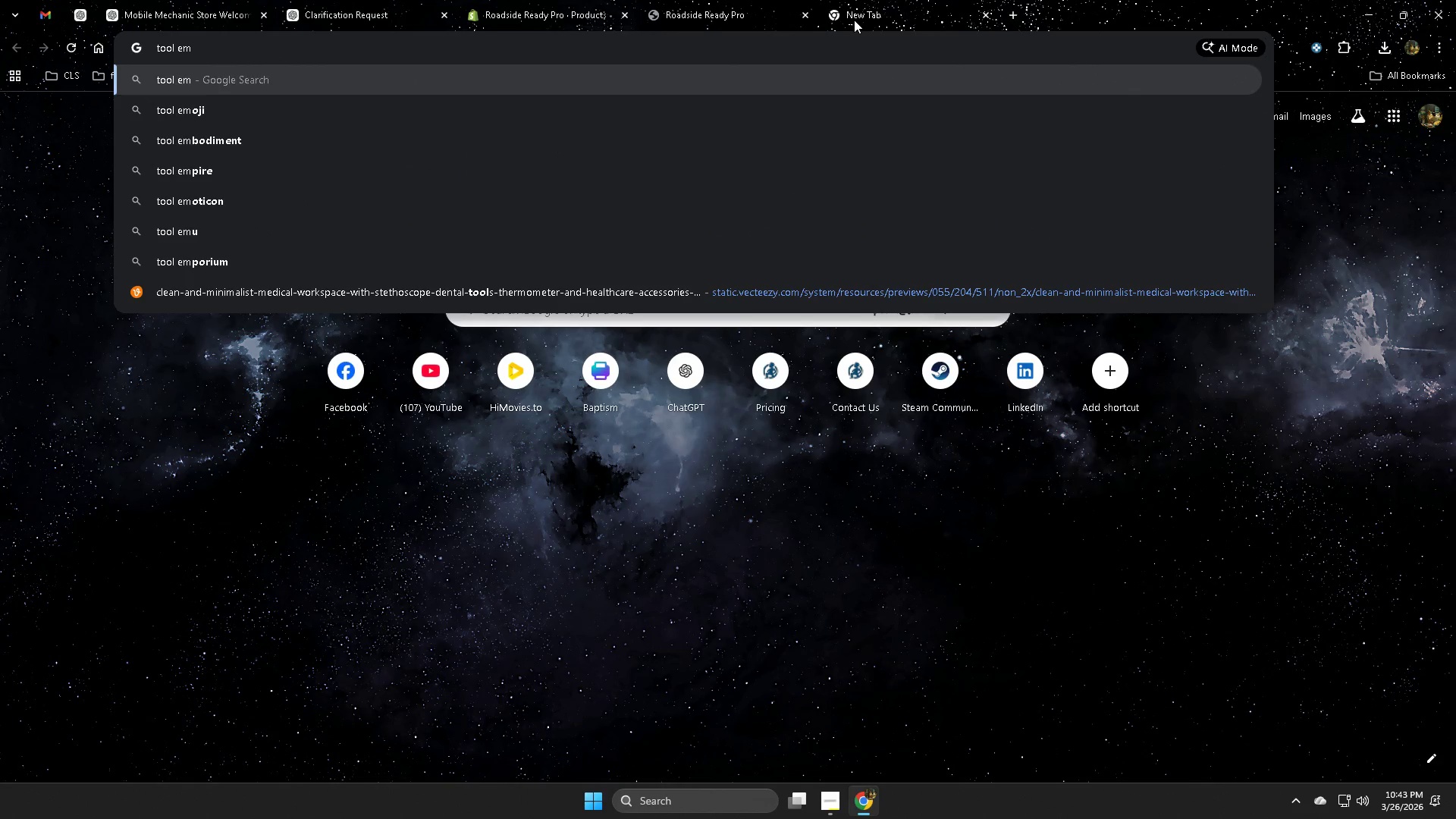 
key(ArrowDown)
 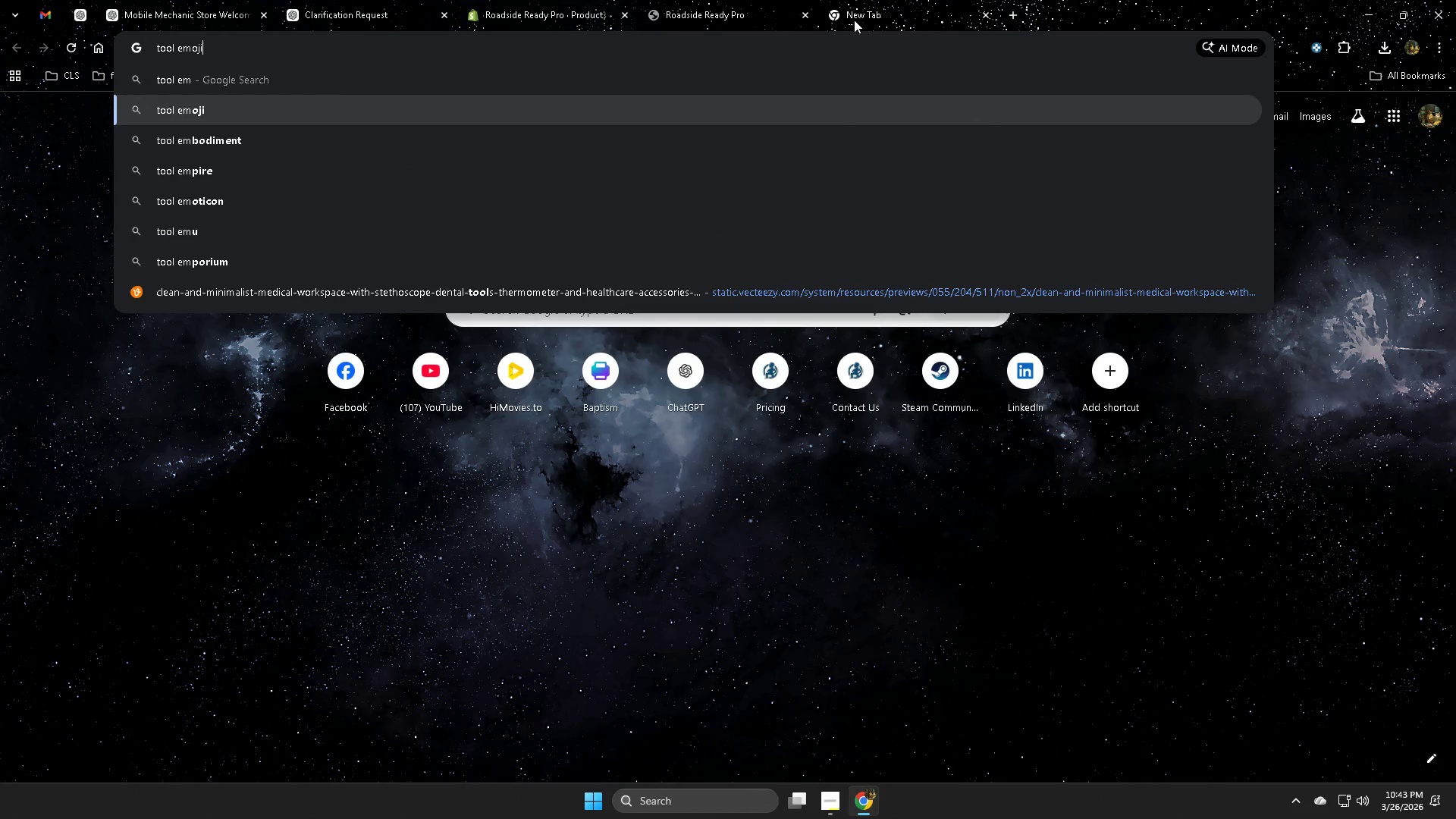 
key(Enter)
 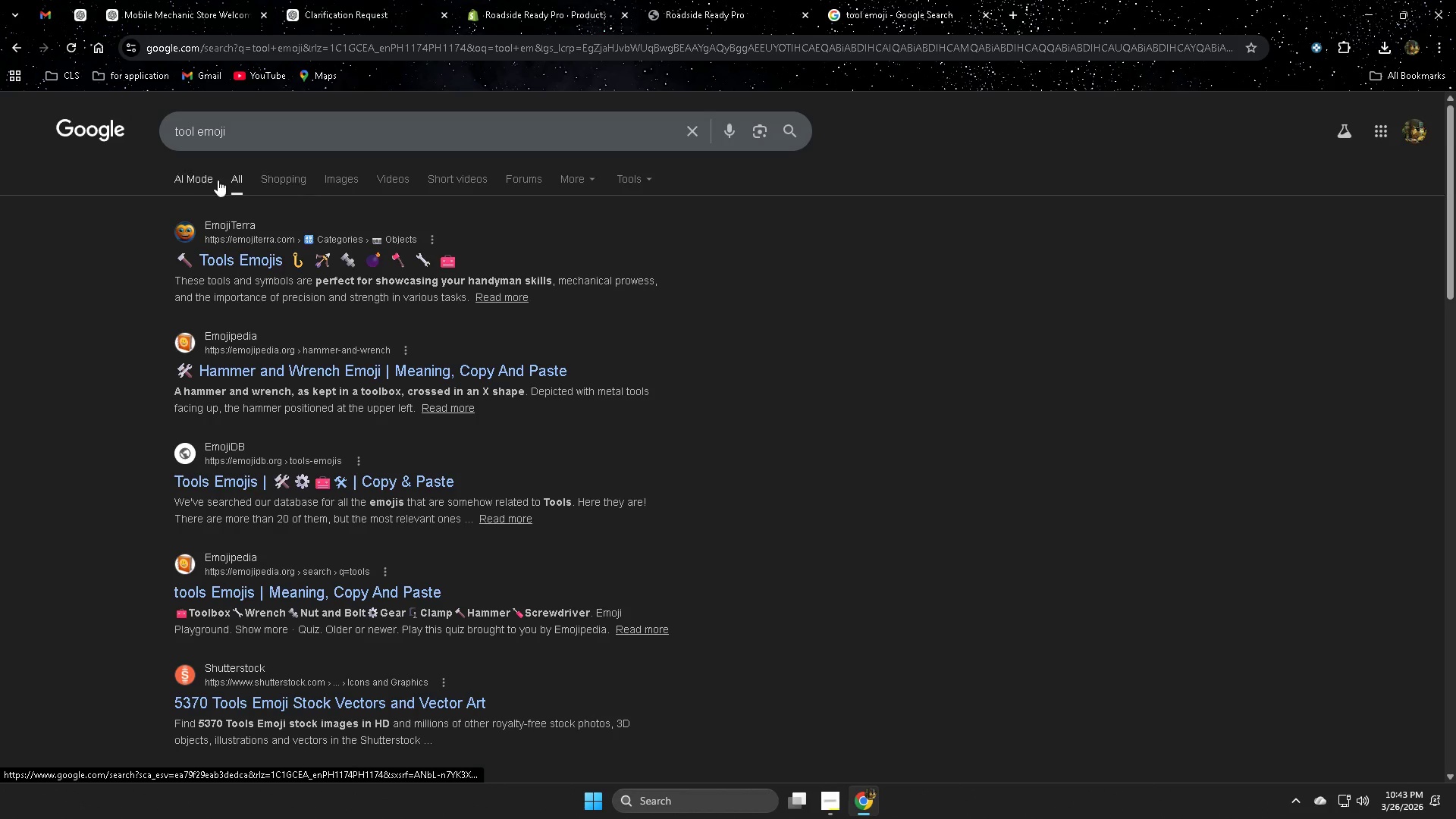 
left_click([331, 176])
 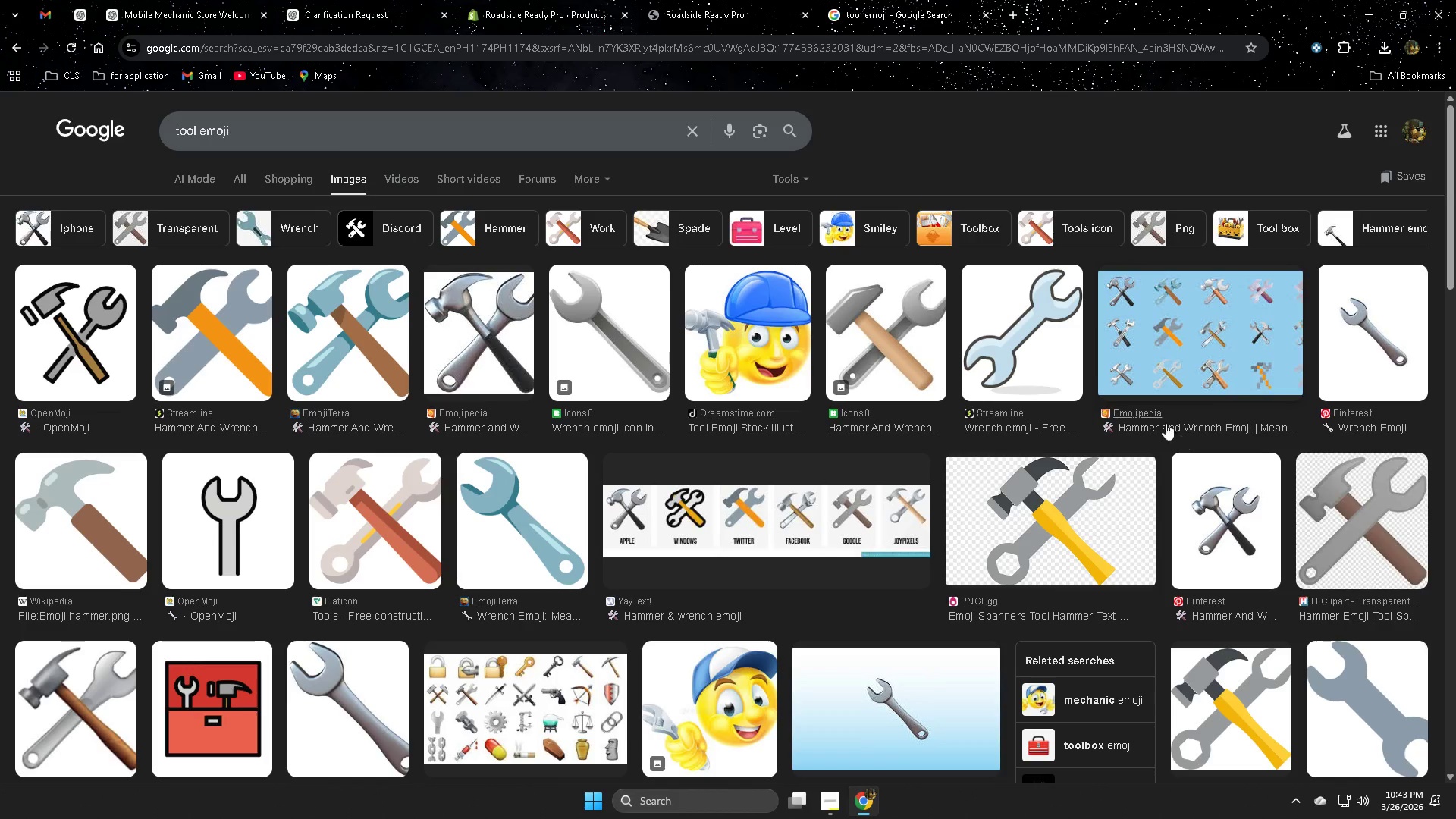 
right_click([1033, 331])
 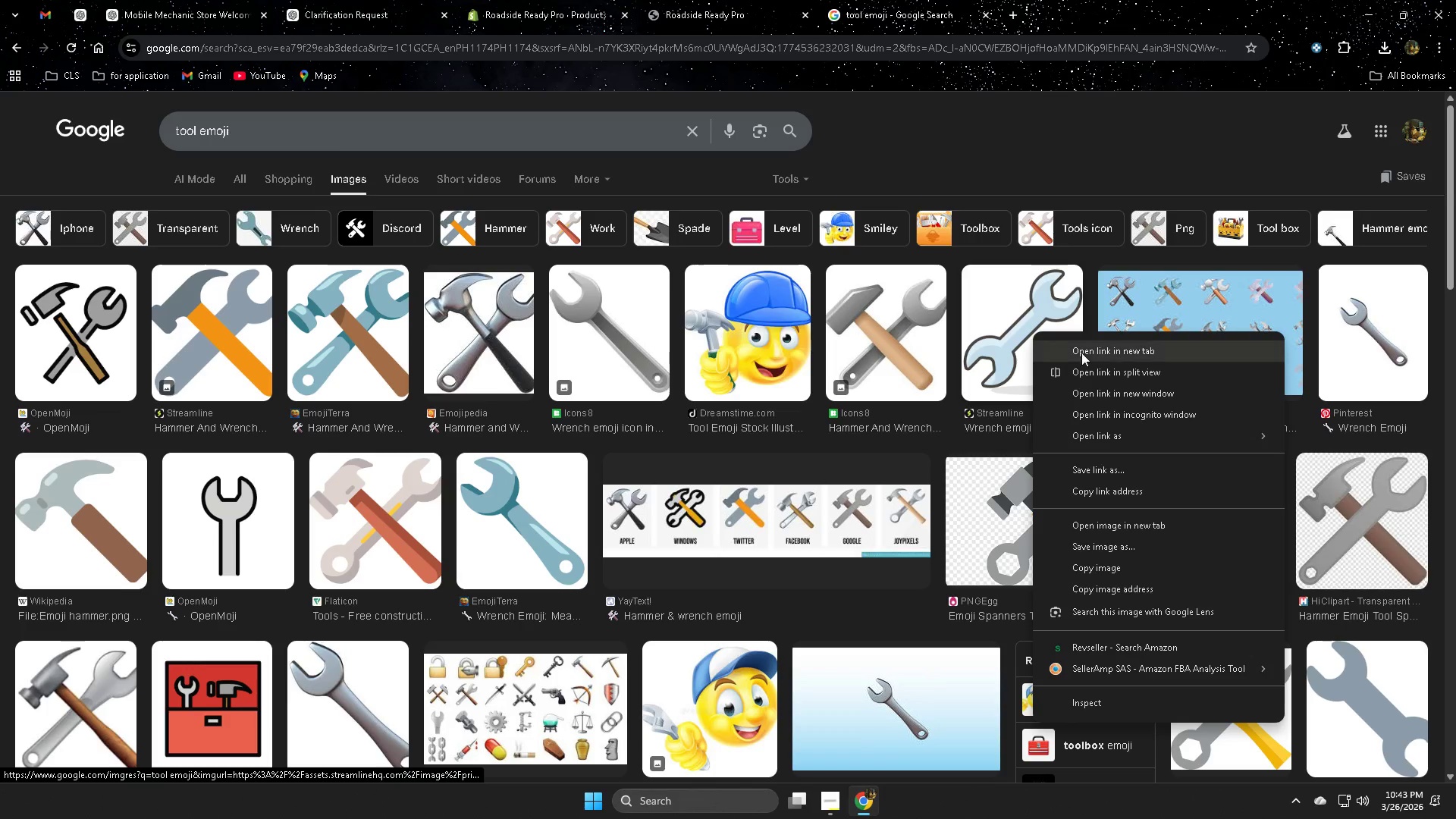 
left_click([1093, 354])
 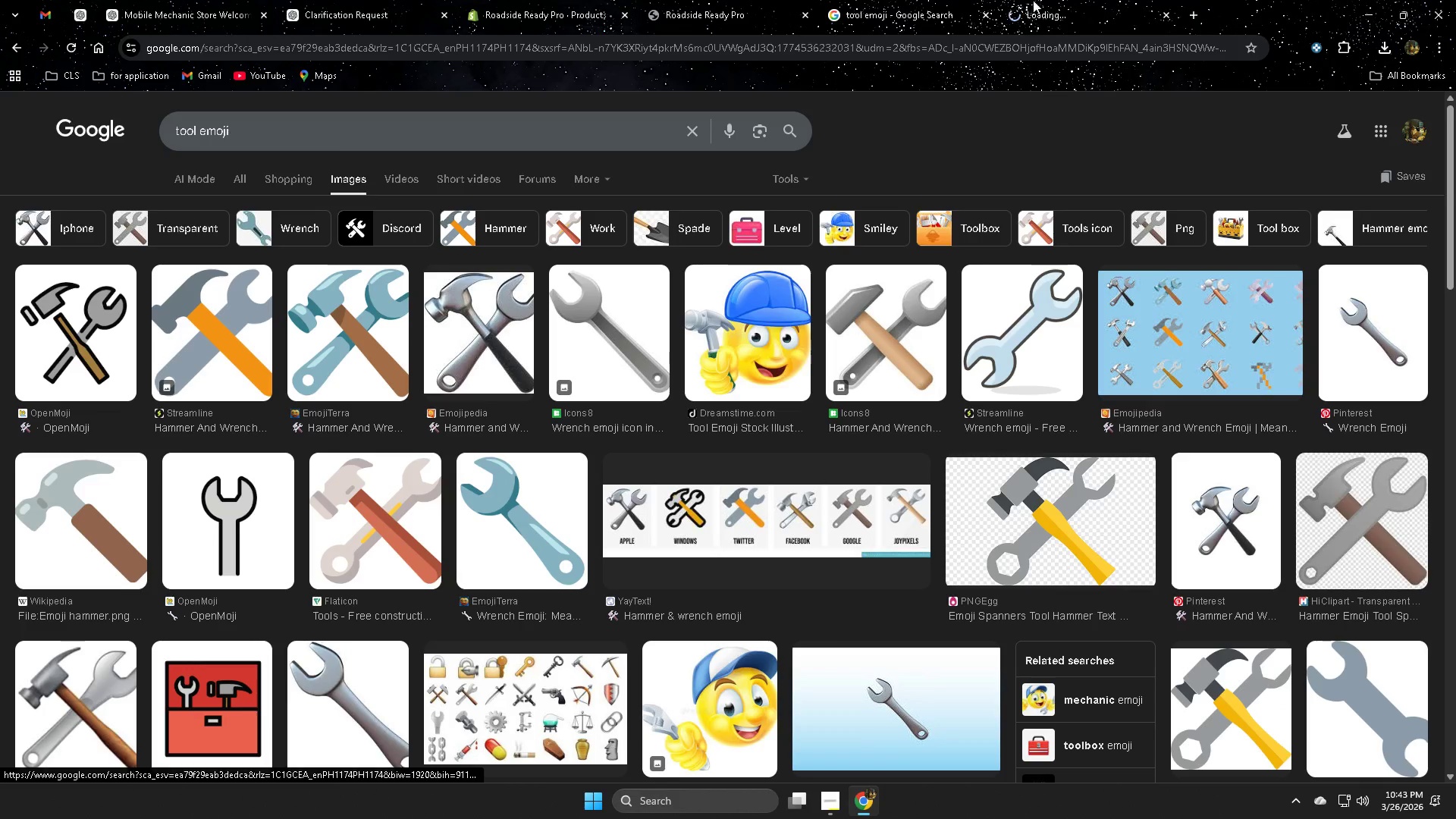 
left_click([1039, 6])
 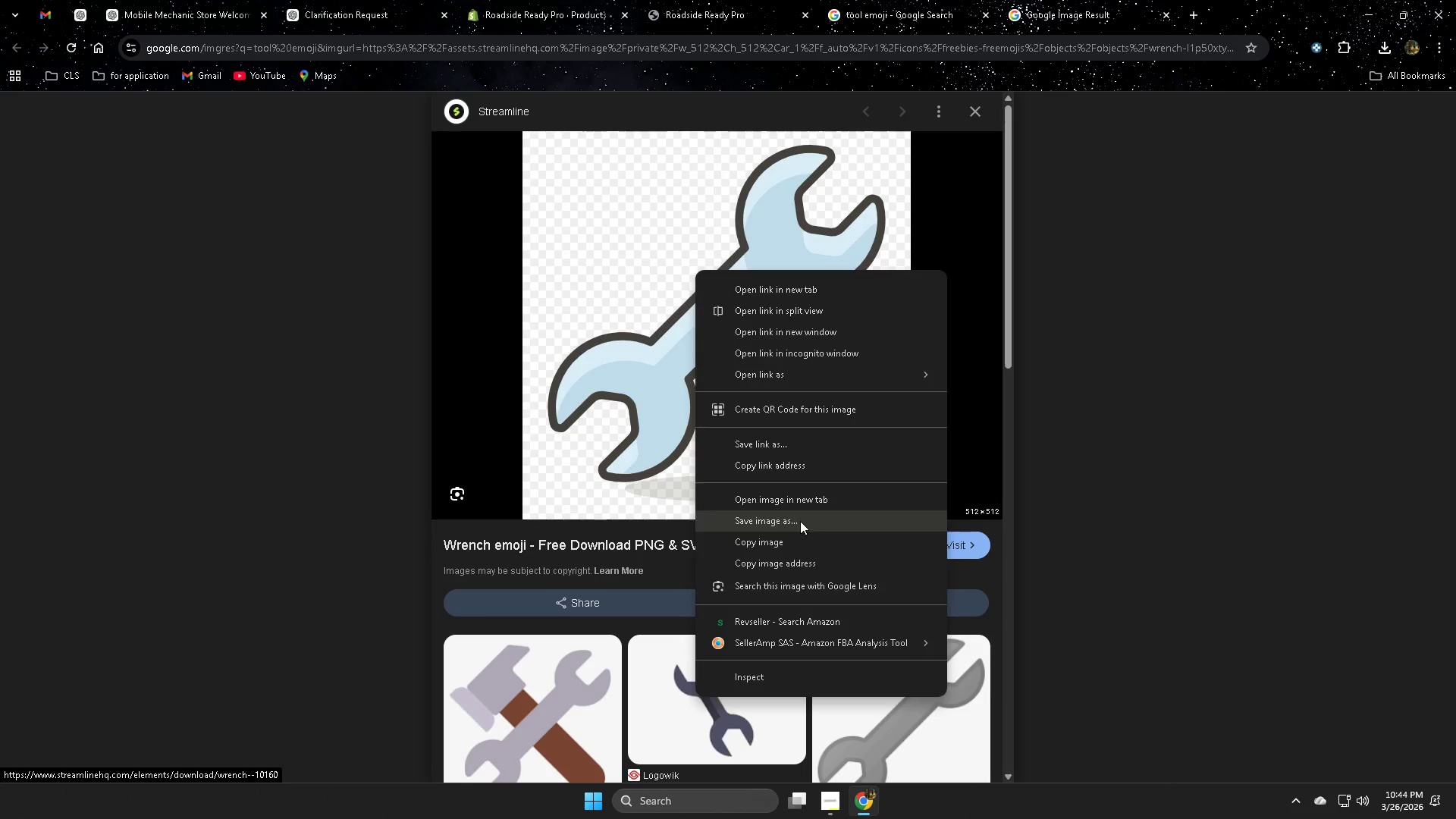 
wait(5.81)
 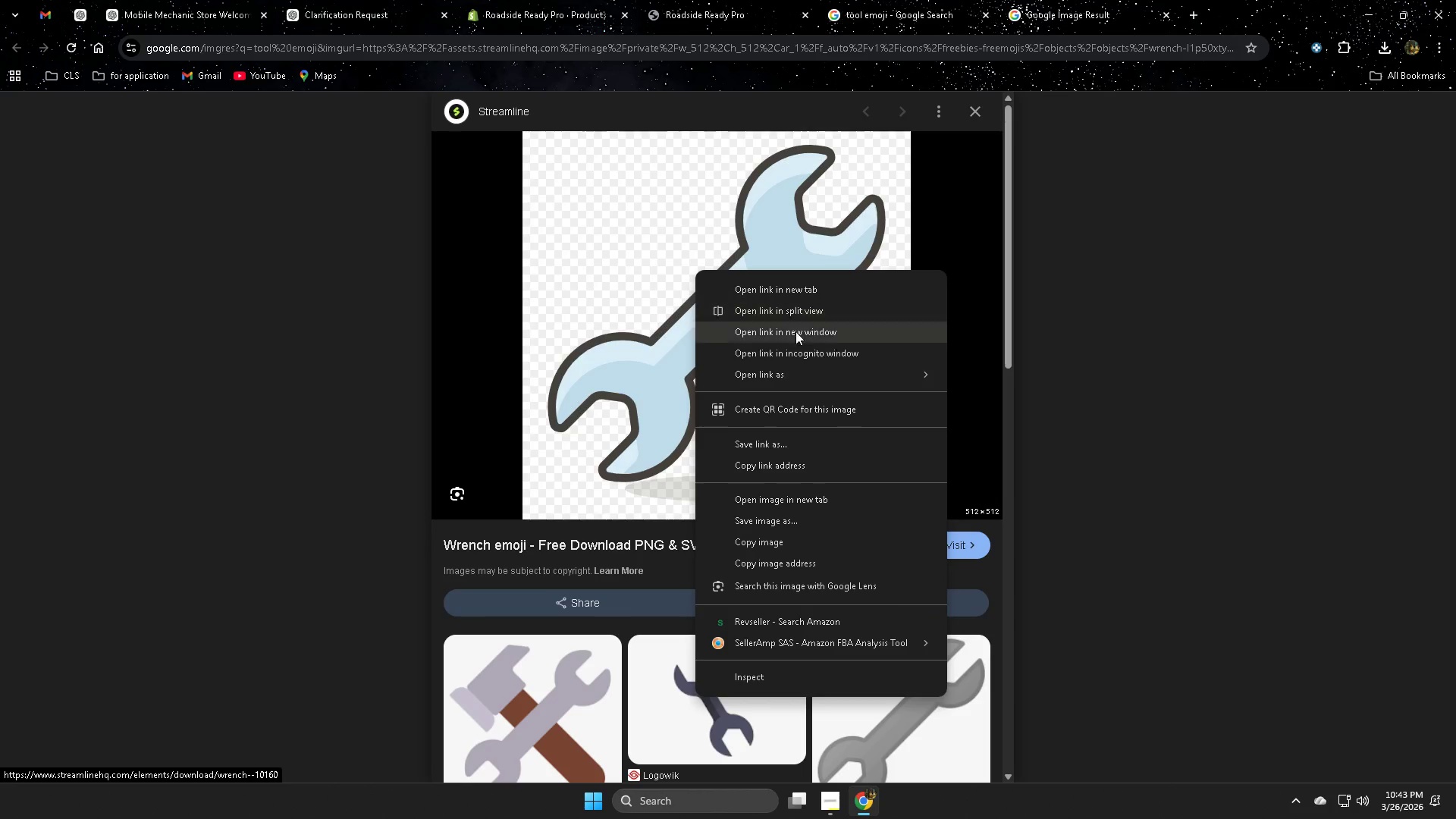 
left_click([1105, 748])
 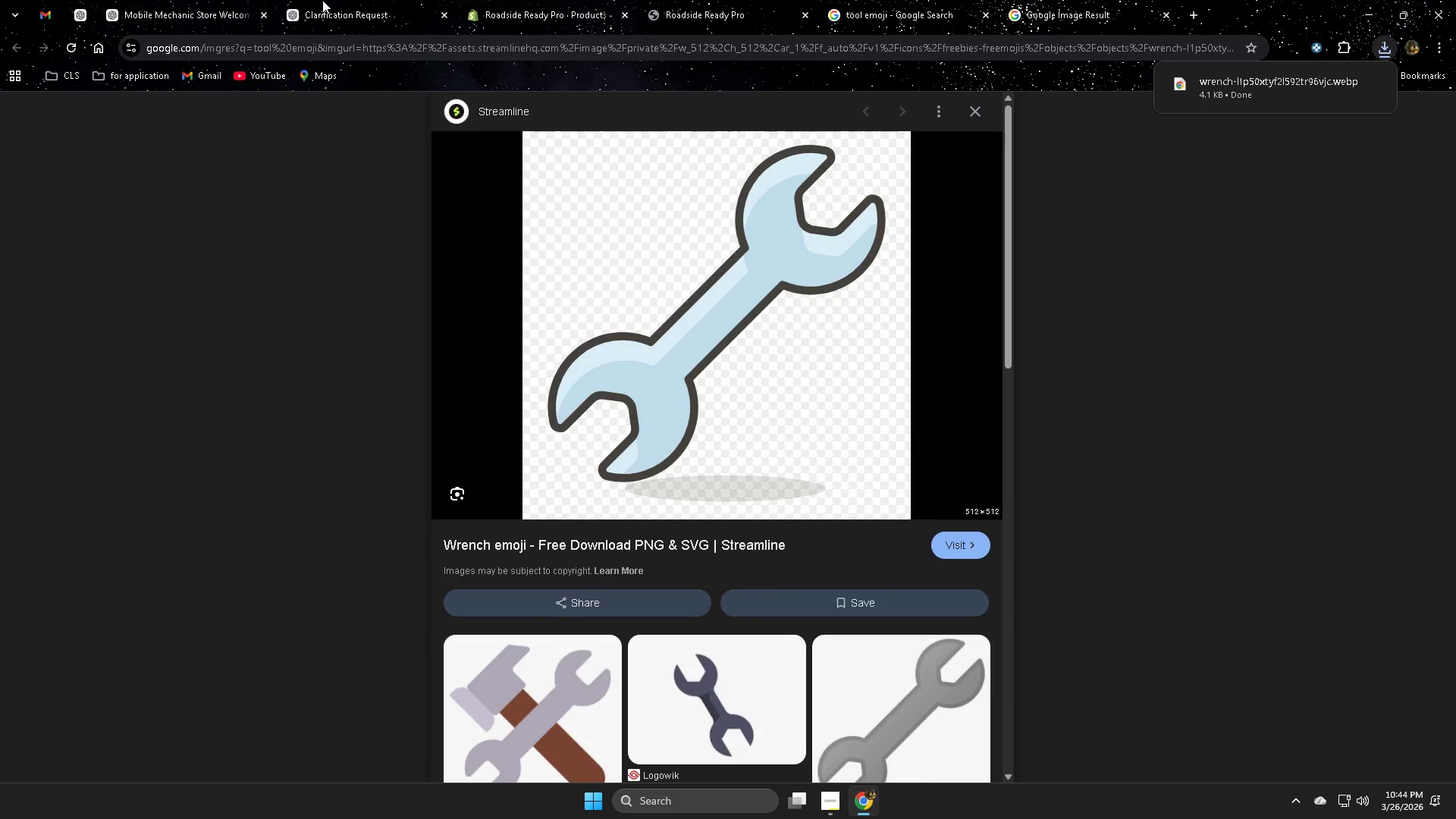 
left_click([535, 5])
 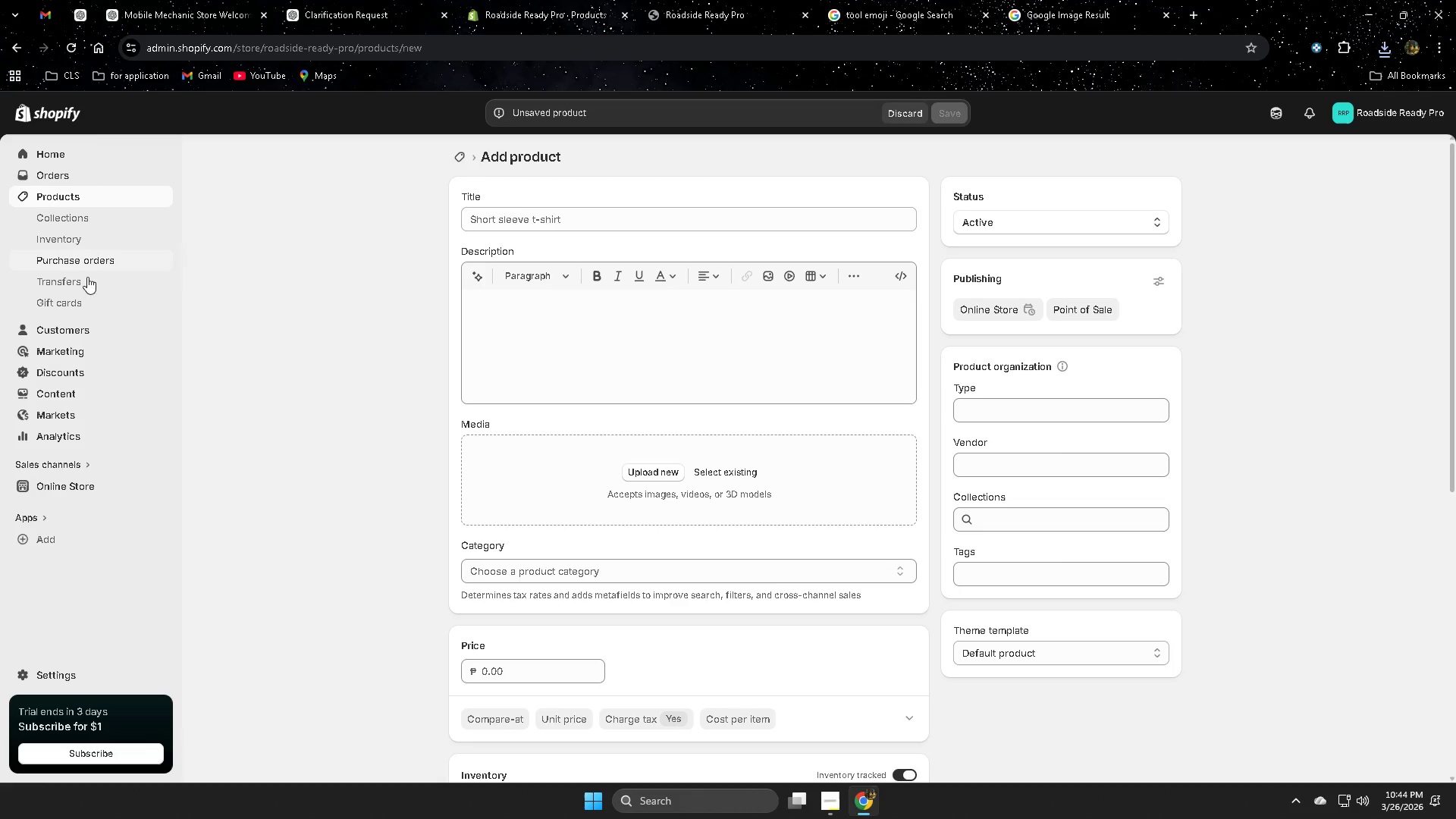 
left_click([96, 488])
 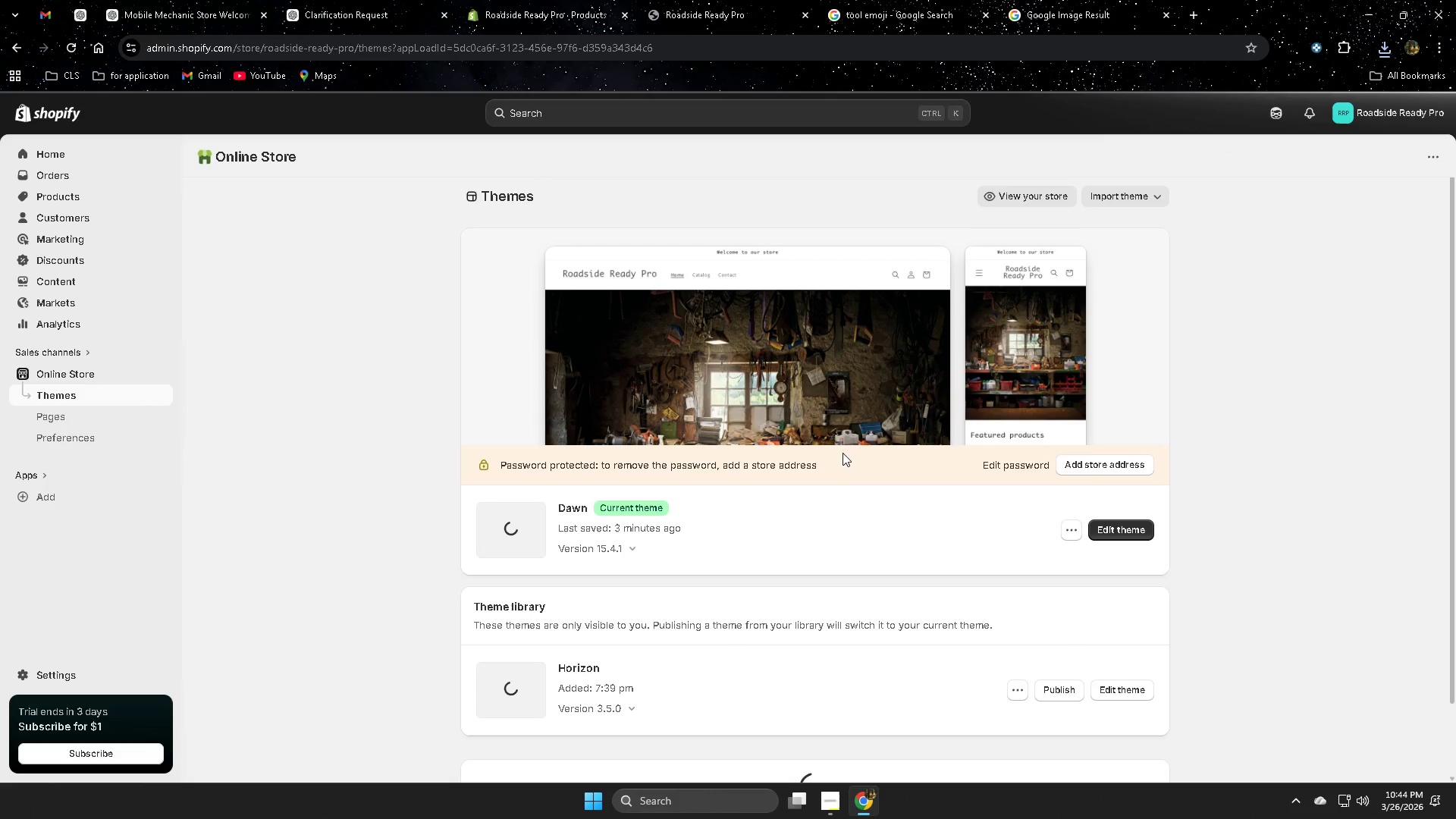 
left_click([1131, 533])
 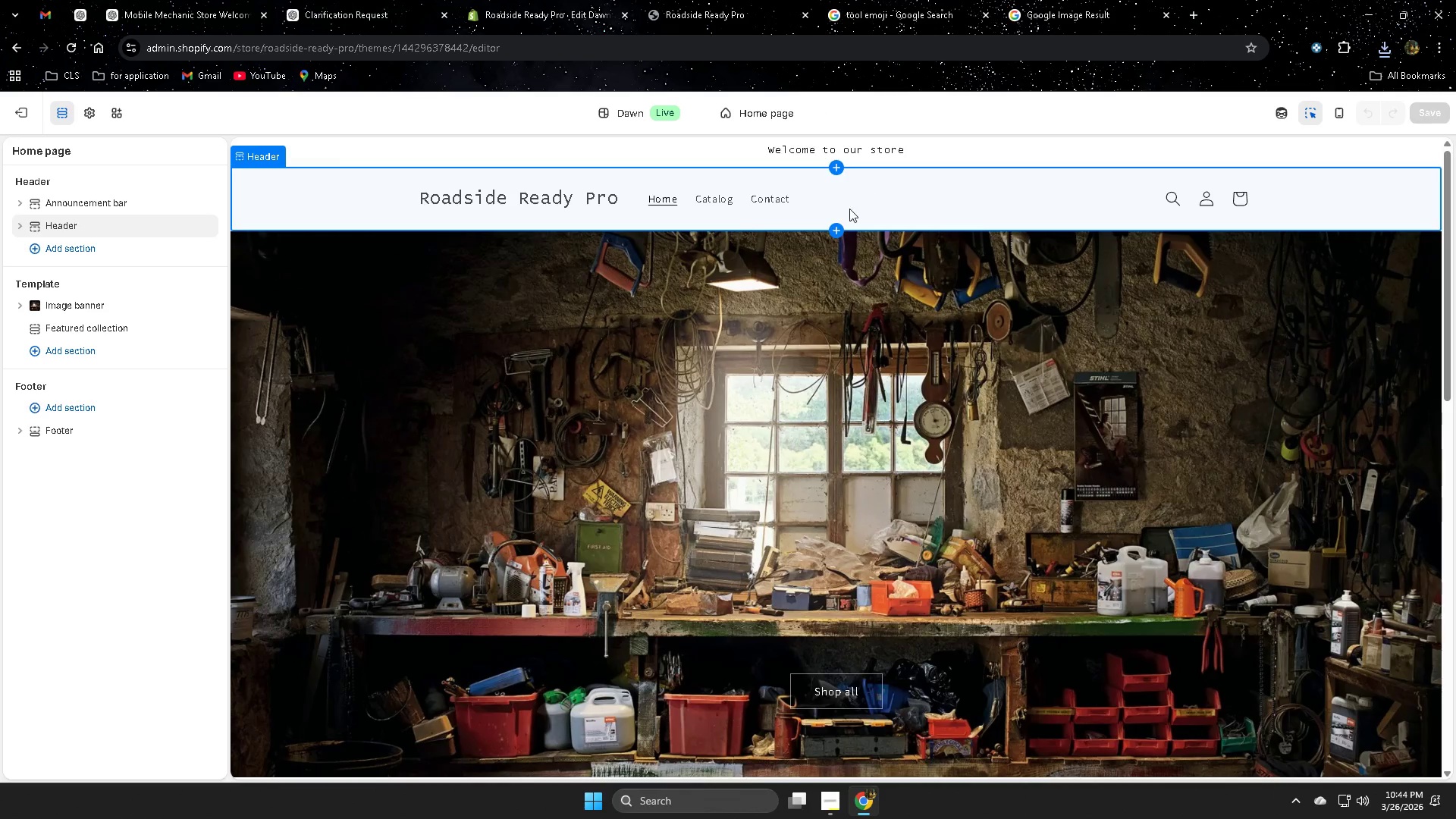 
wait(5.56)
 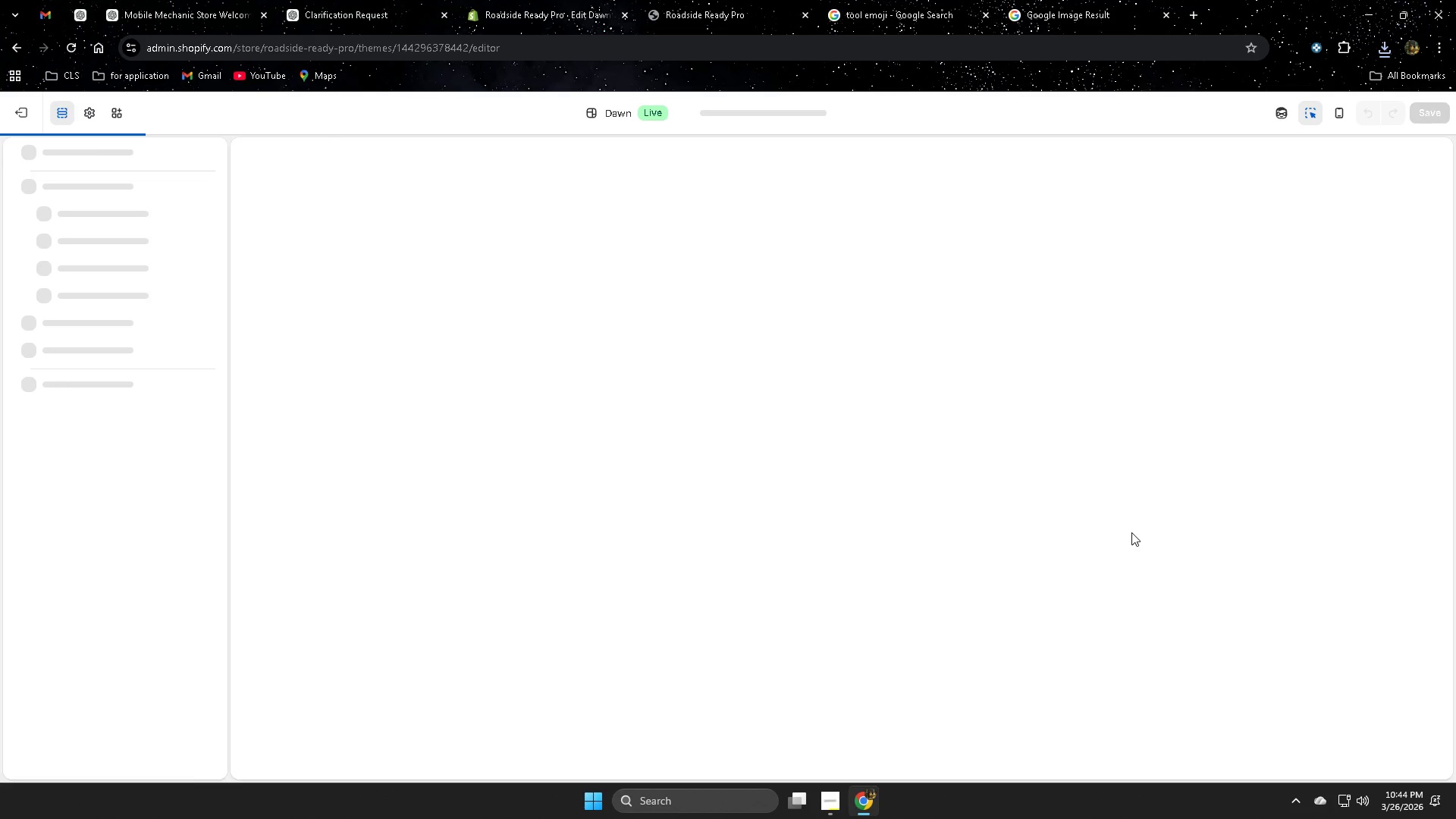 
left_click([934, 391])
 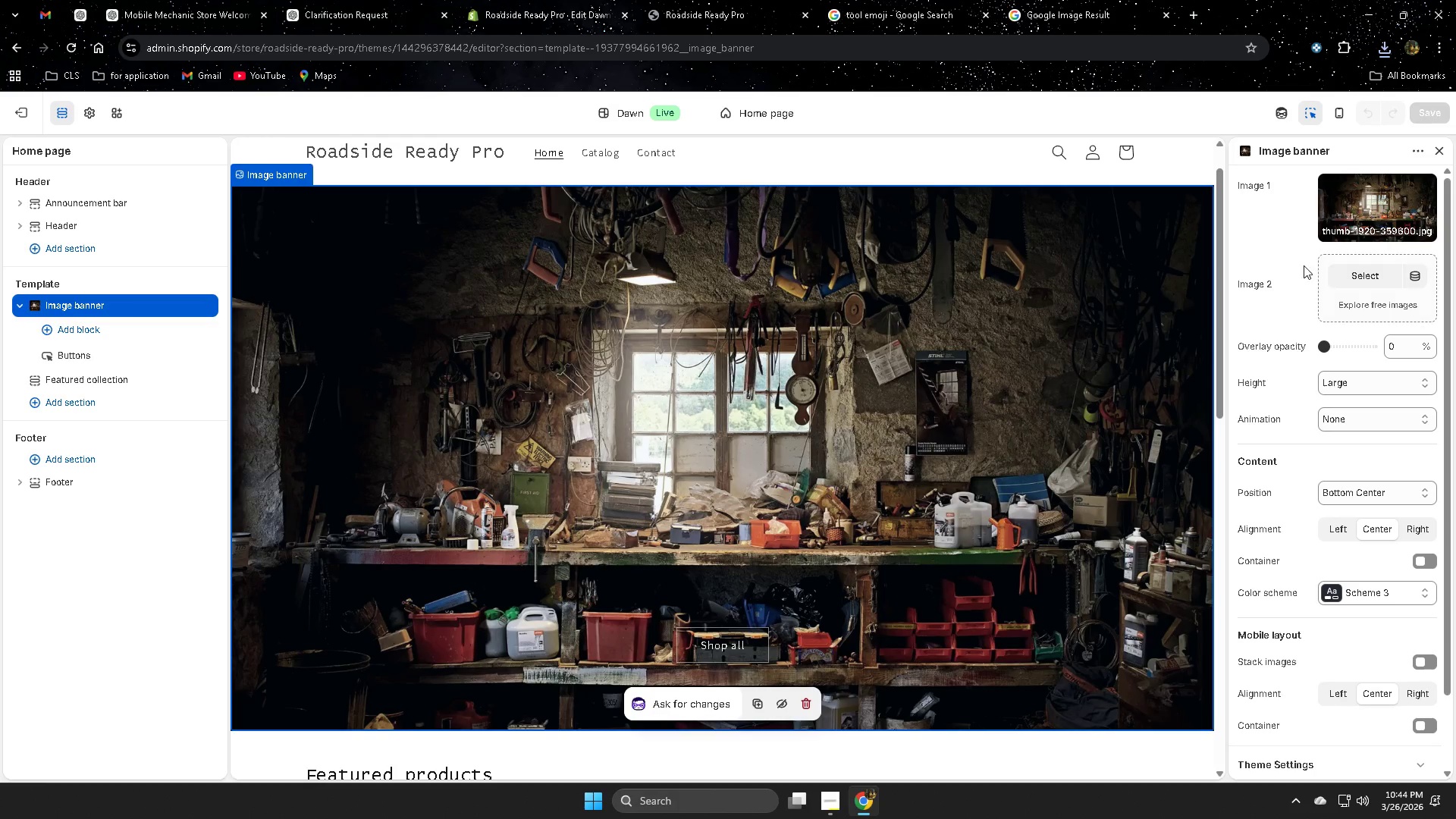 
wait(6.2)
 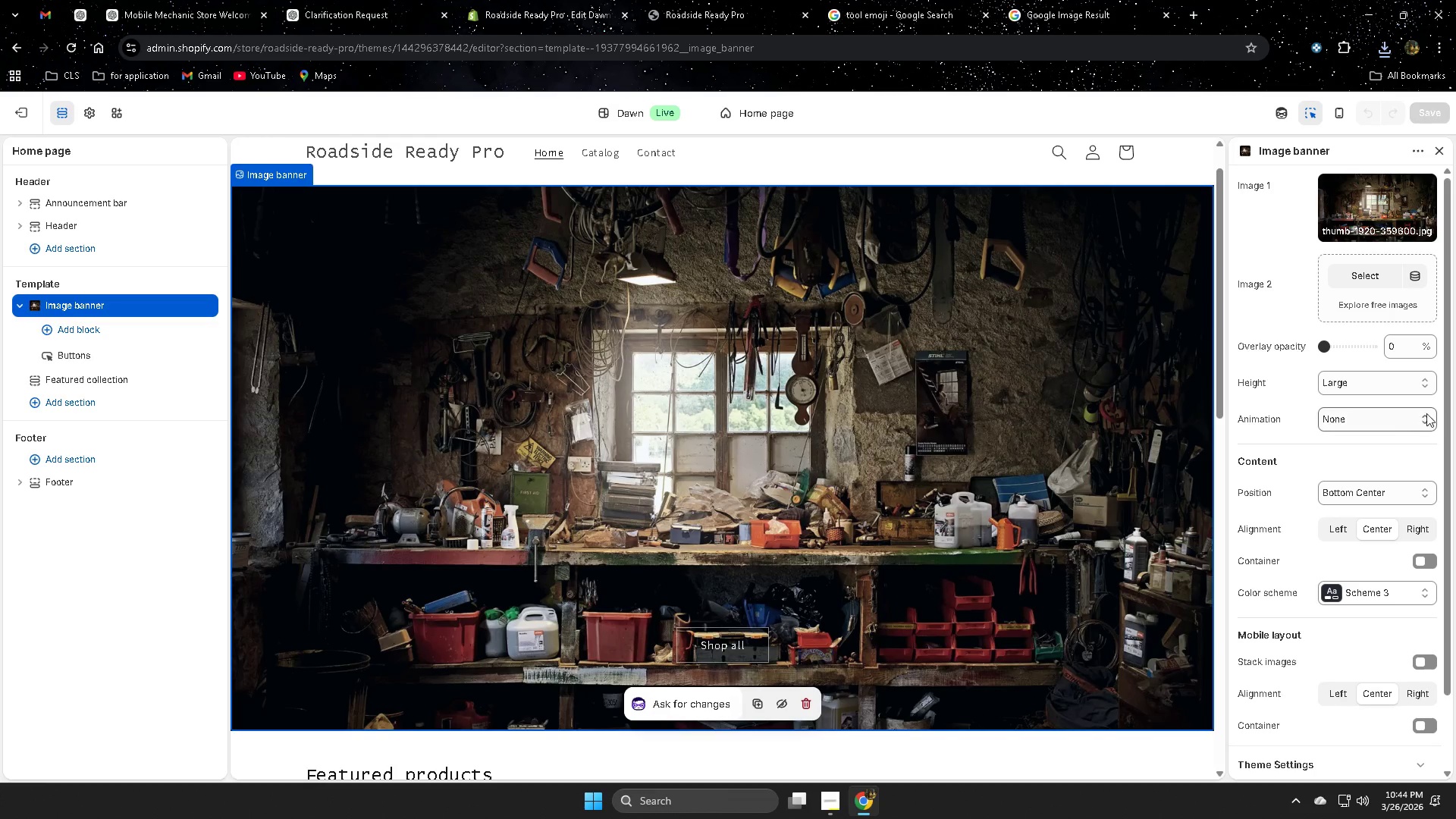 
scroll: coordinate [1359, 264], scroll_direction: up, amount: 2.0
 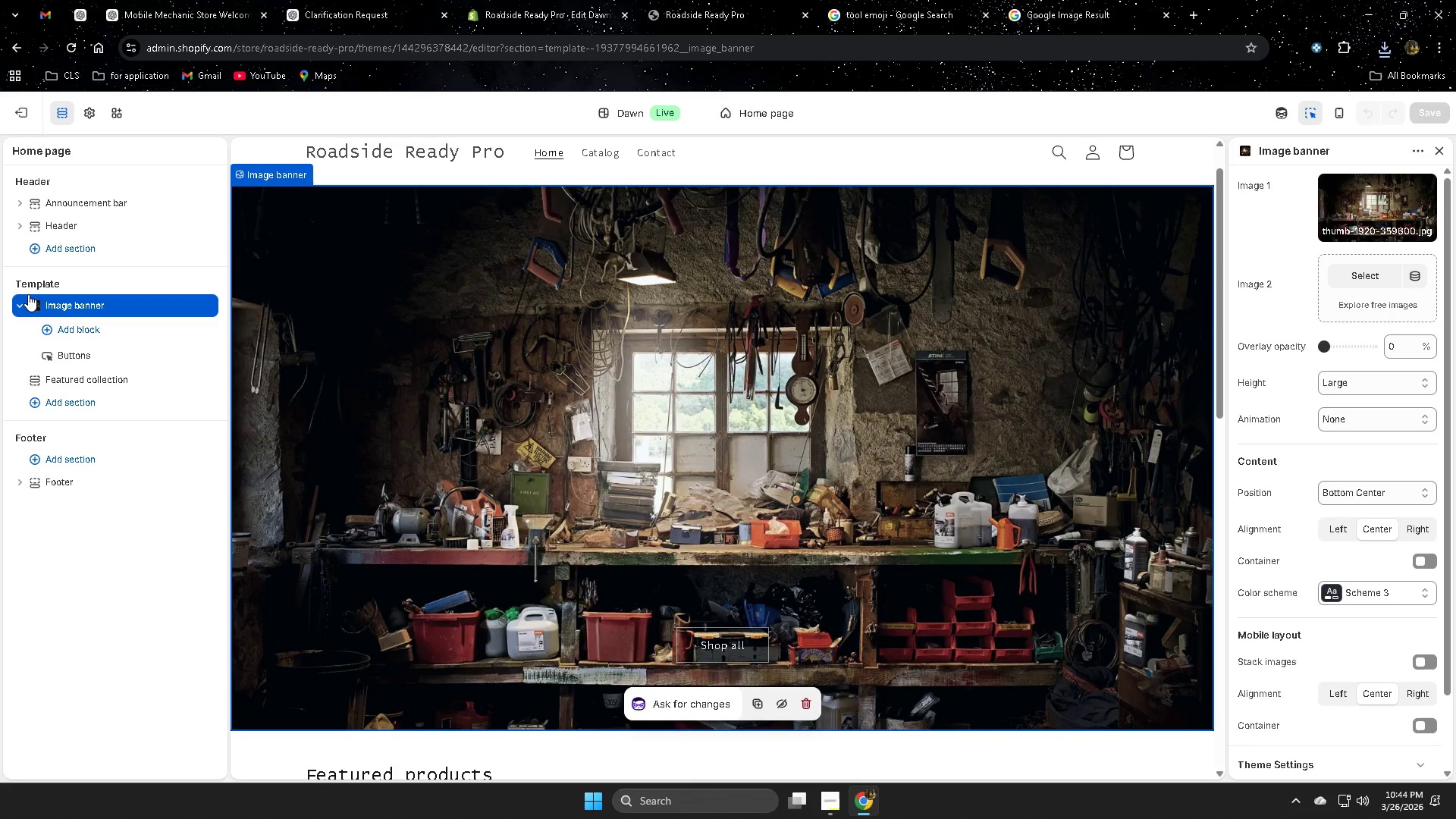 
mouse_move([79, 296])
 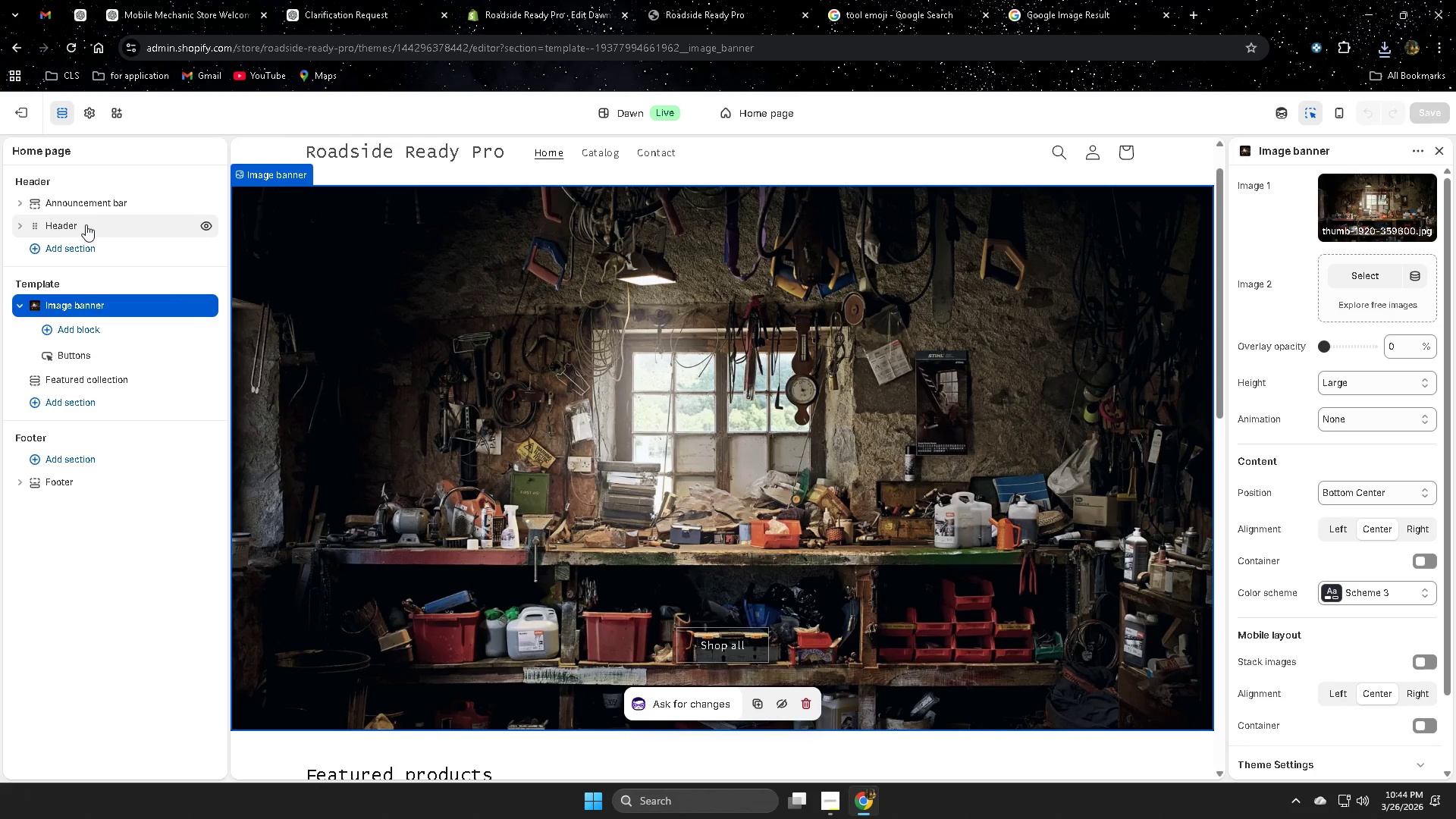 
left_click([86, 224])
 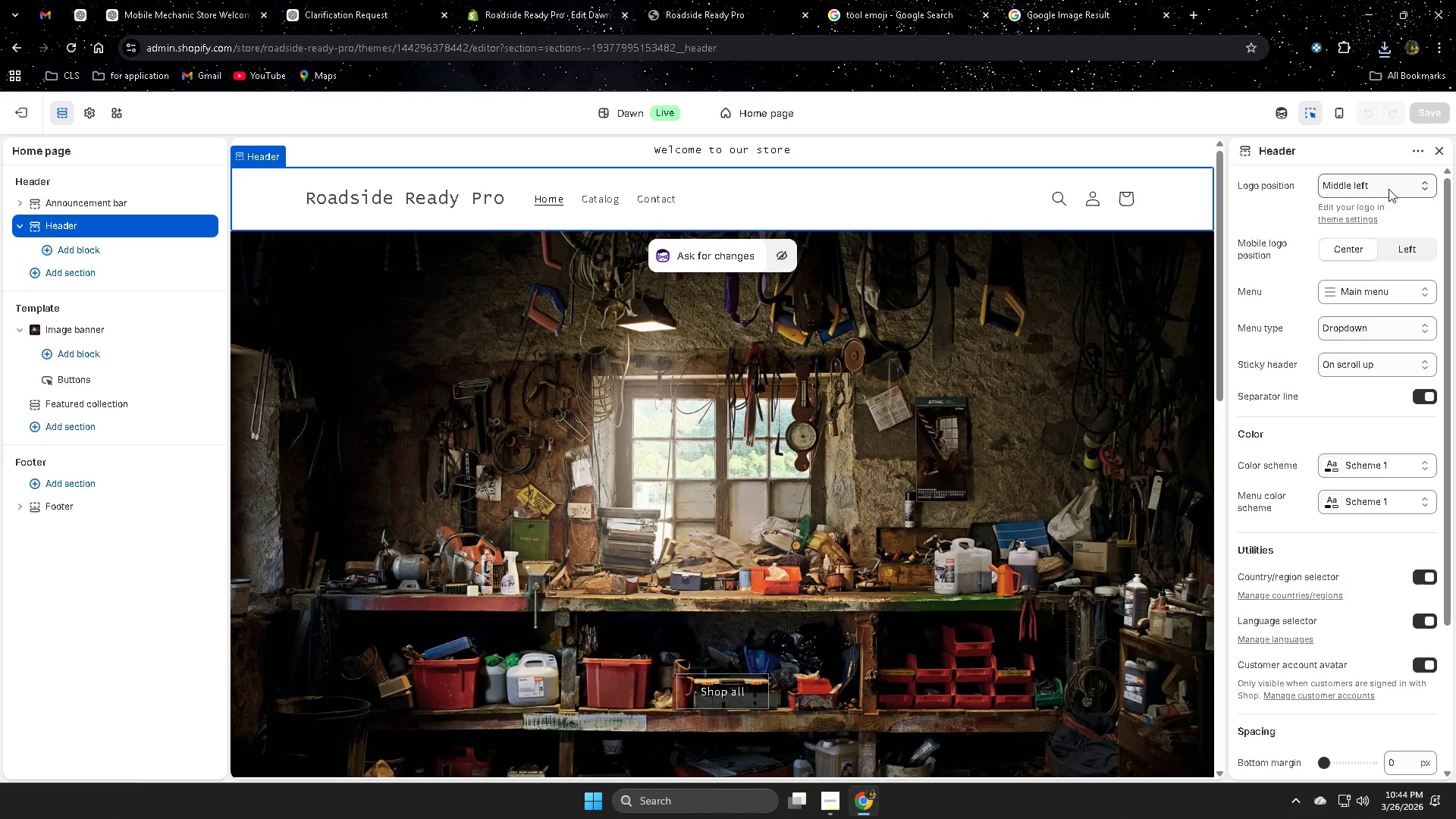 
left_click([1360, 221])
 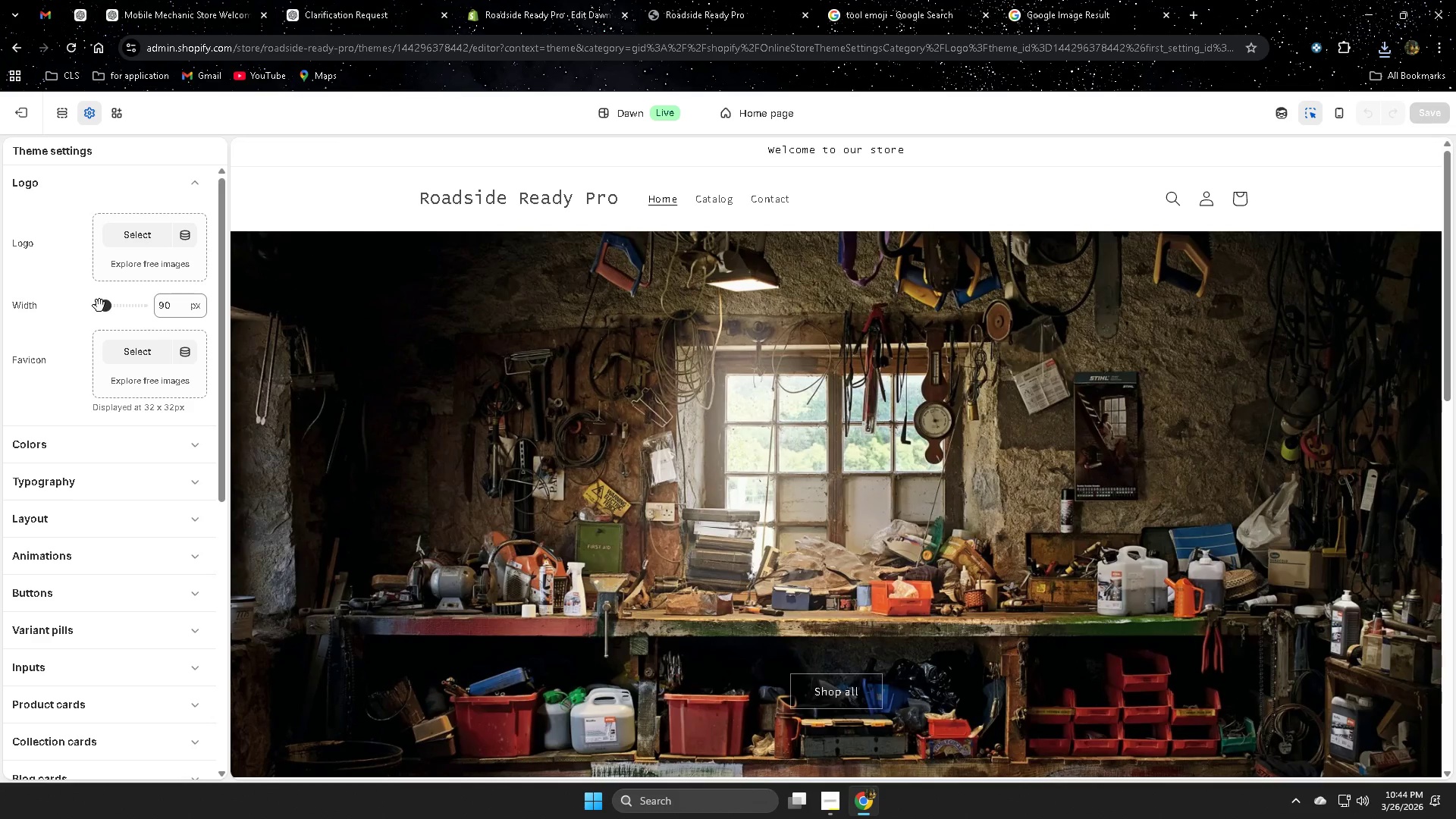 
wait(6.84)
 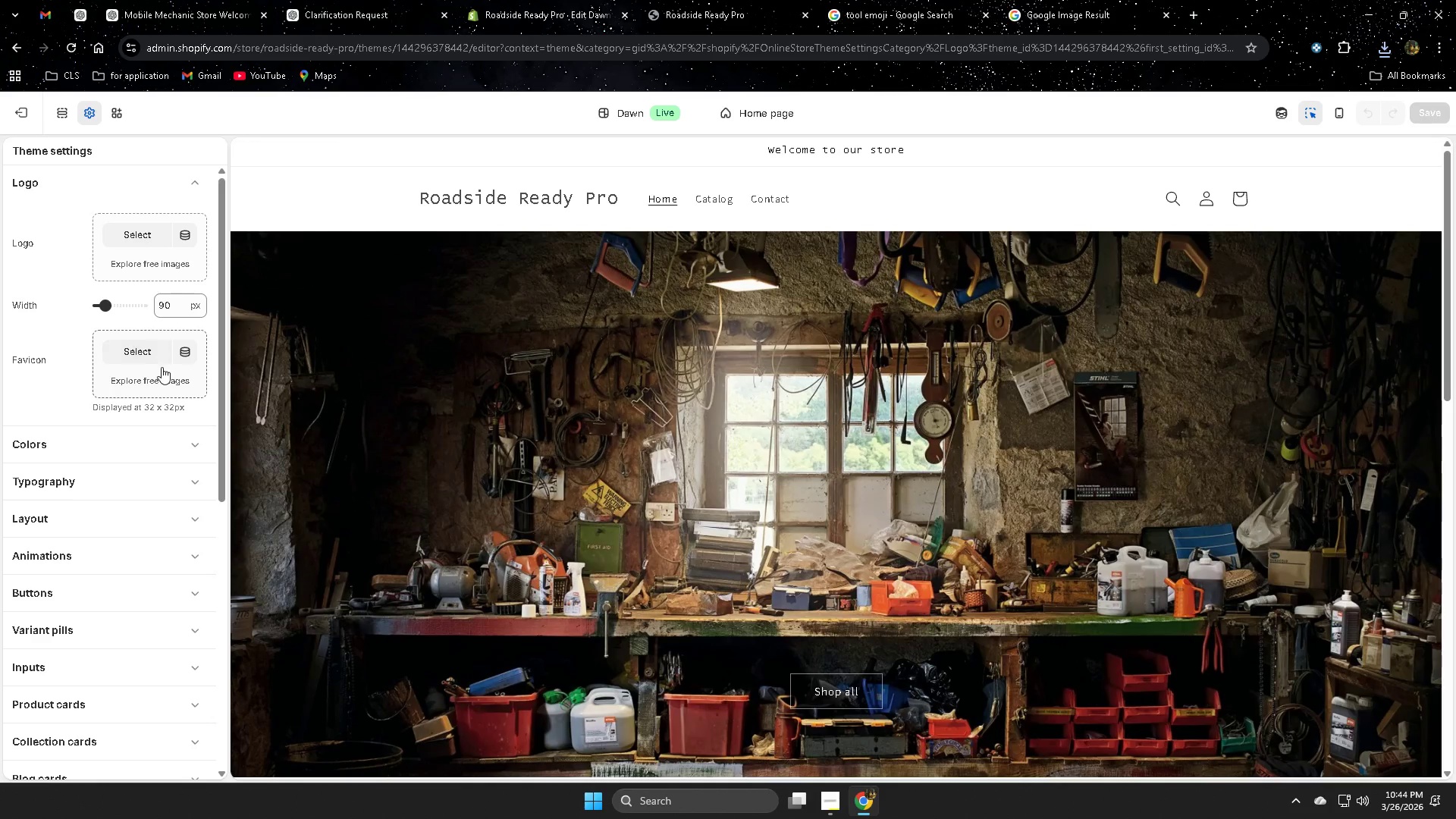 
left_click_drag(start_coordinate=[104, 306], to_coordinate=[130, 309])
 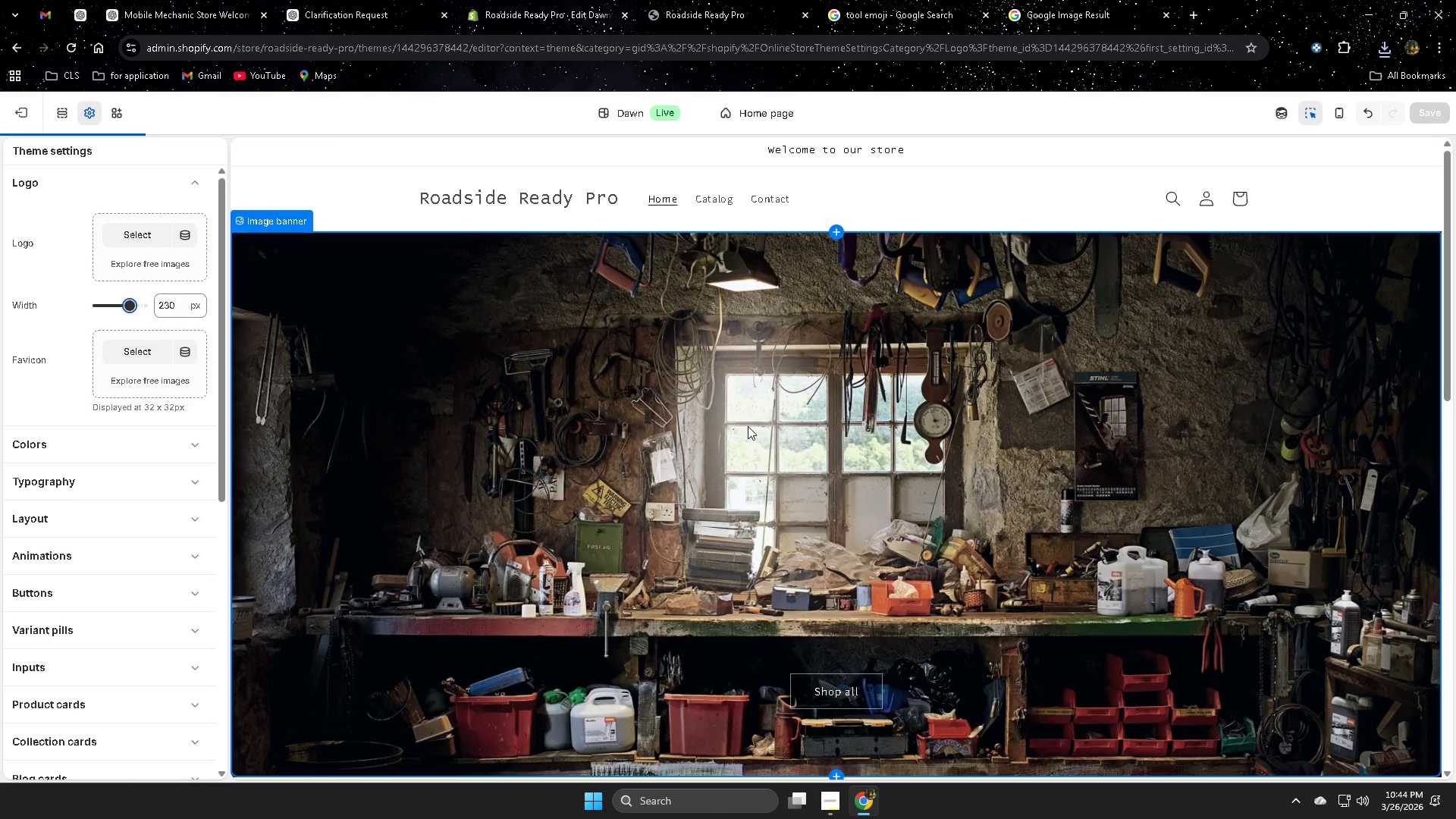 
scroll: coordinate [748, 426], scroll_direction: down, amount: 4.0
 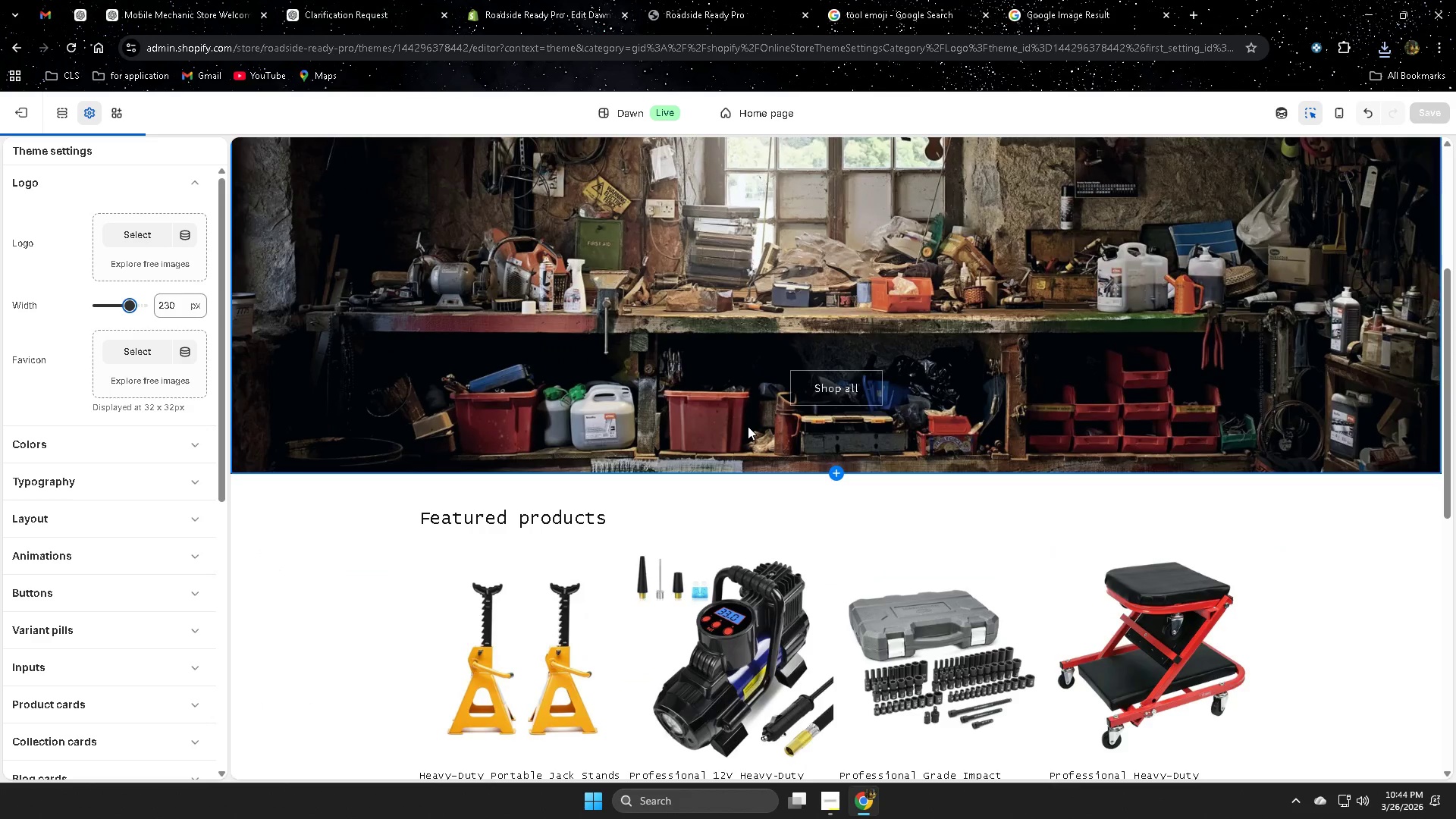 
scroll: coordinate [907, 428], scroll_direction: up, amount: 7.0
 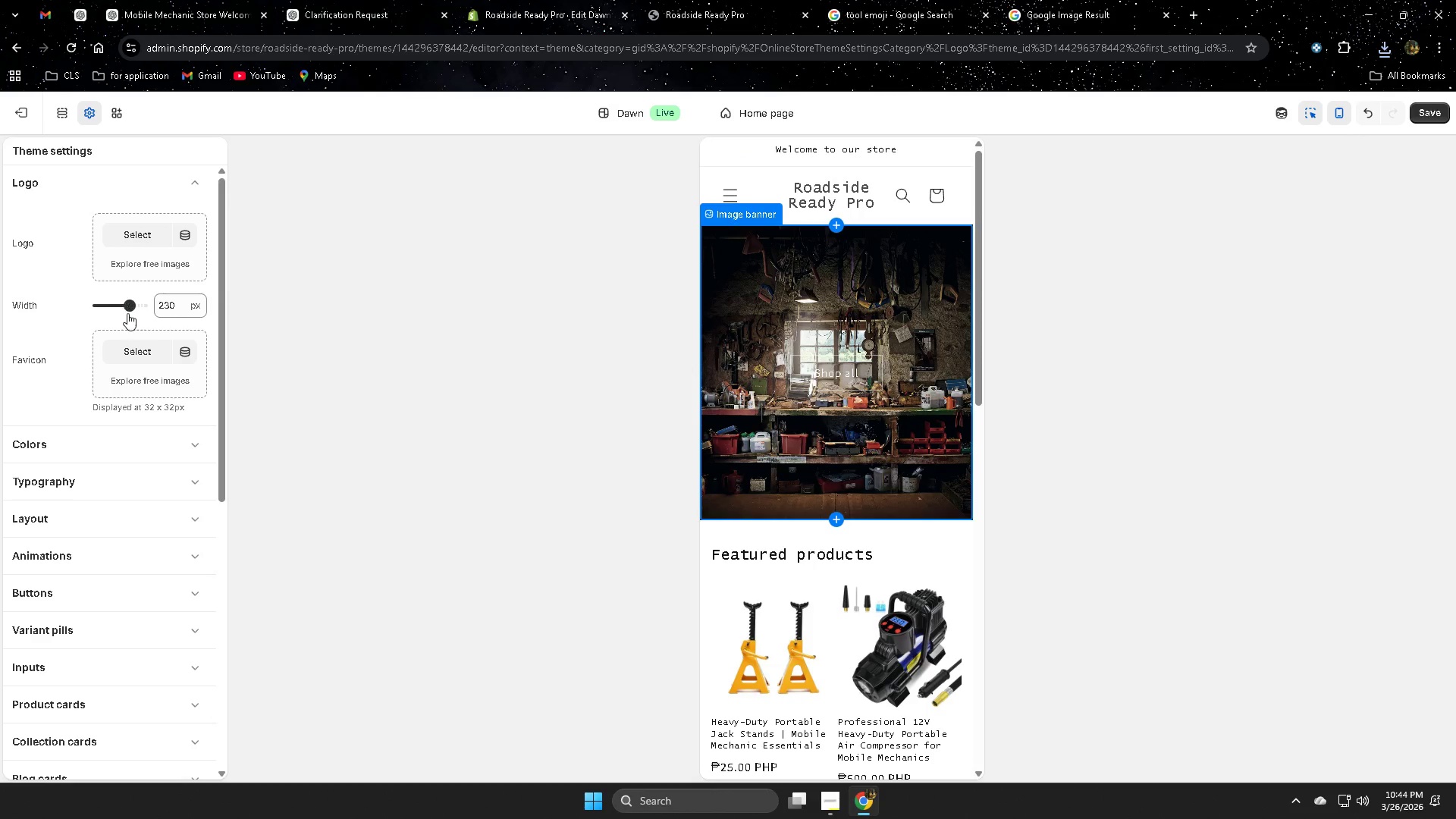 
left_click_drag(start_coordinate=[127, 307], to_coordinate=[8, 303])
 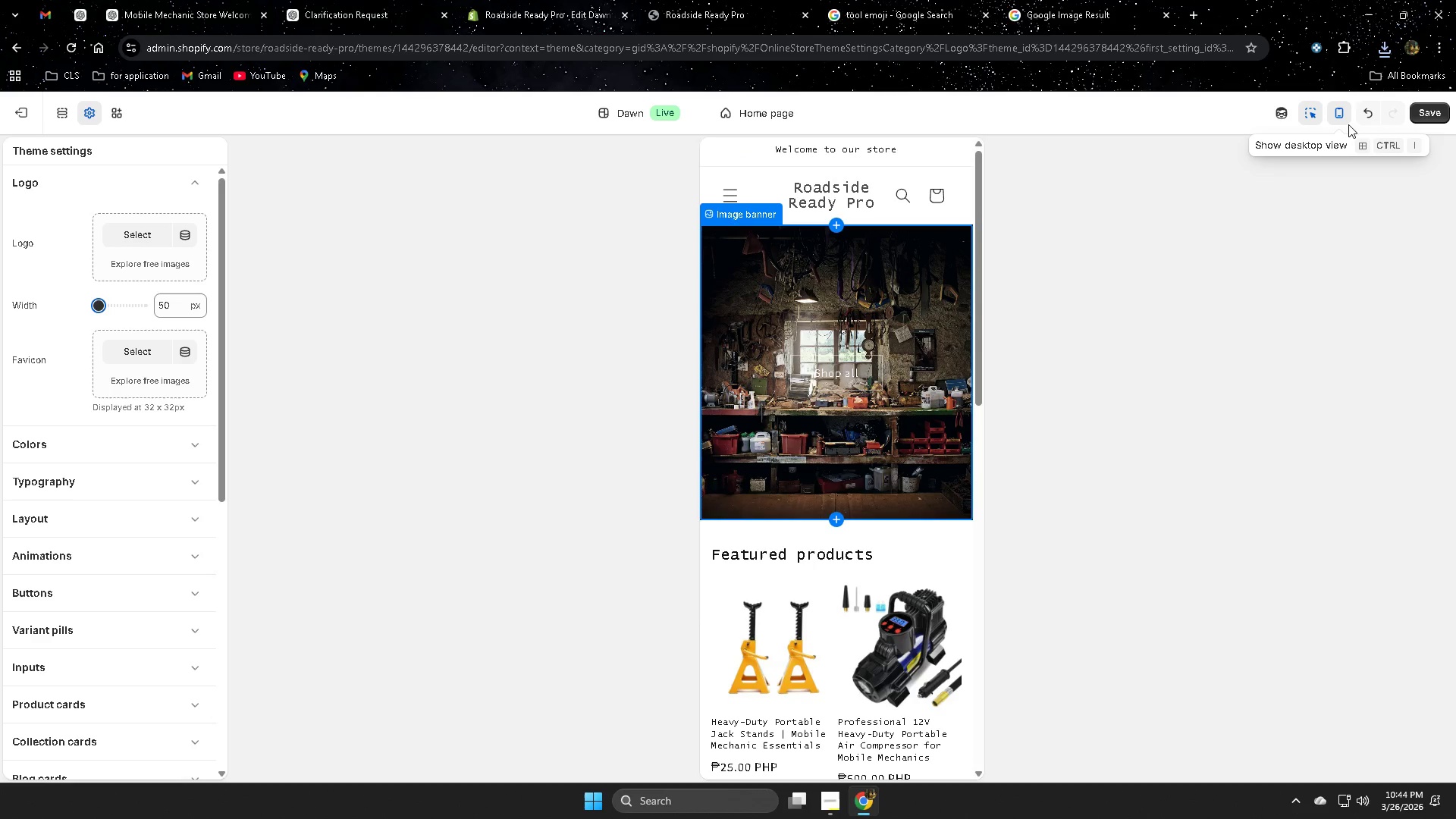 
left_click([1338, 113])
 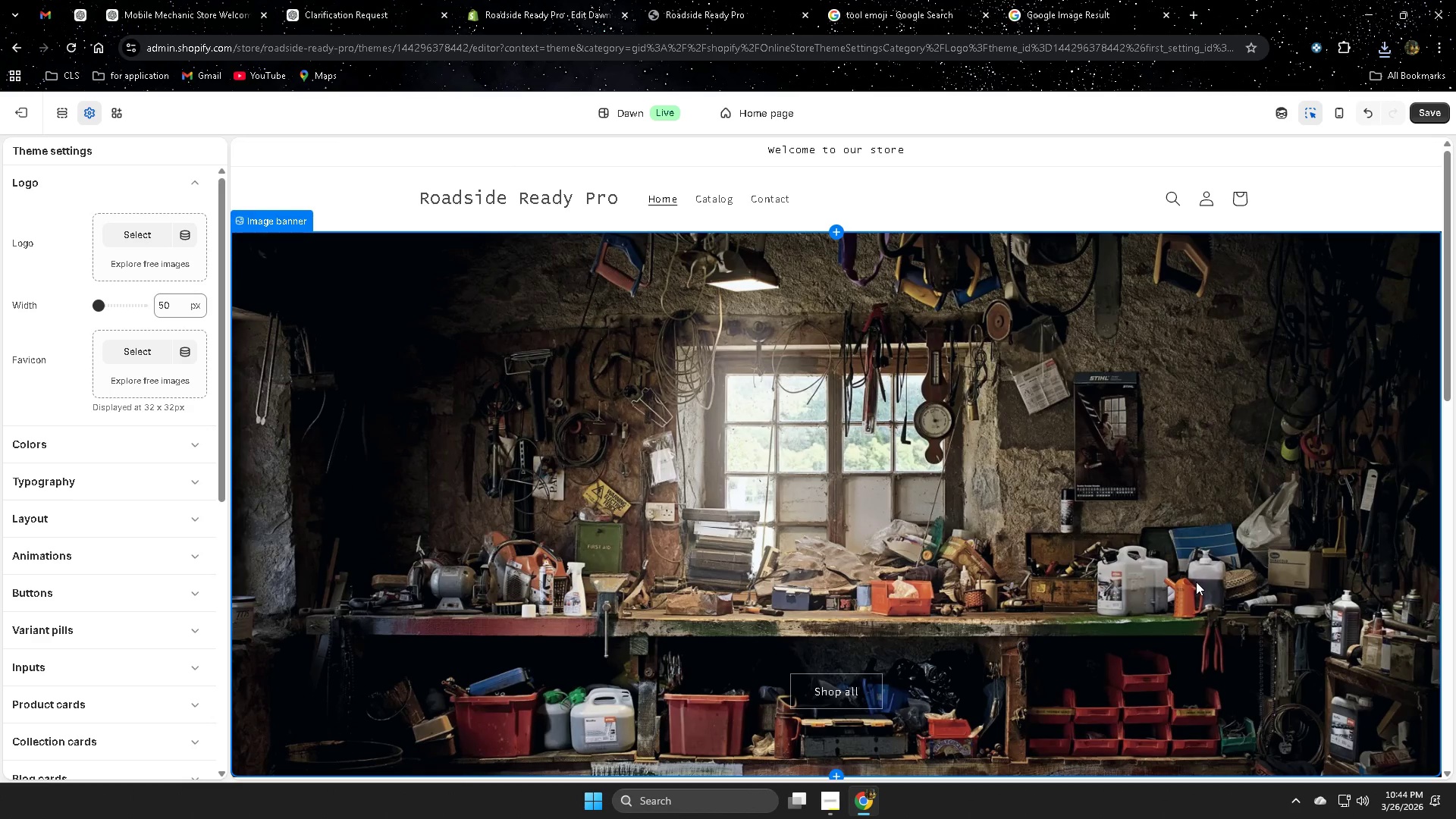 
scroll: coordinate [1196, 582], scroll_direction: down, amount: 4.0
 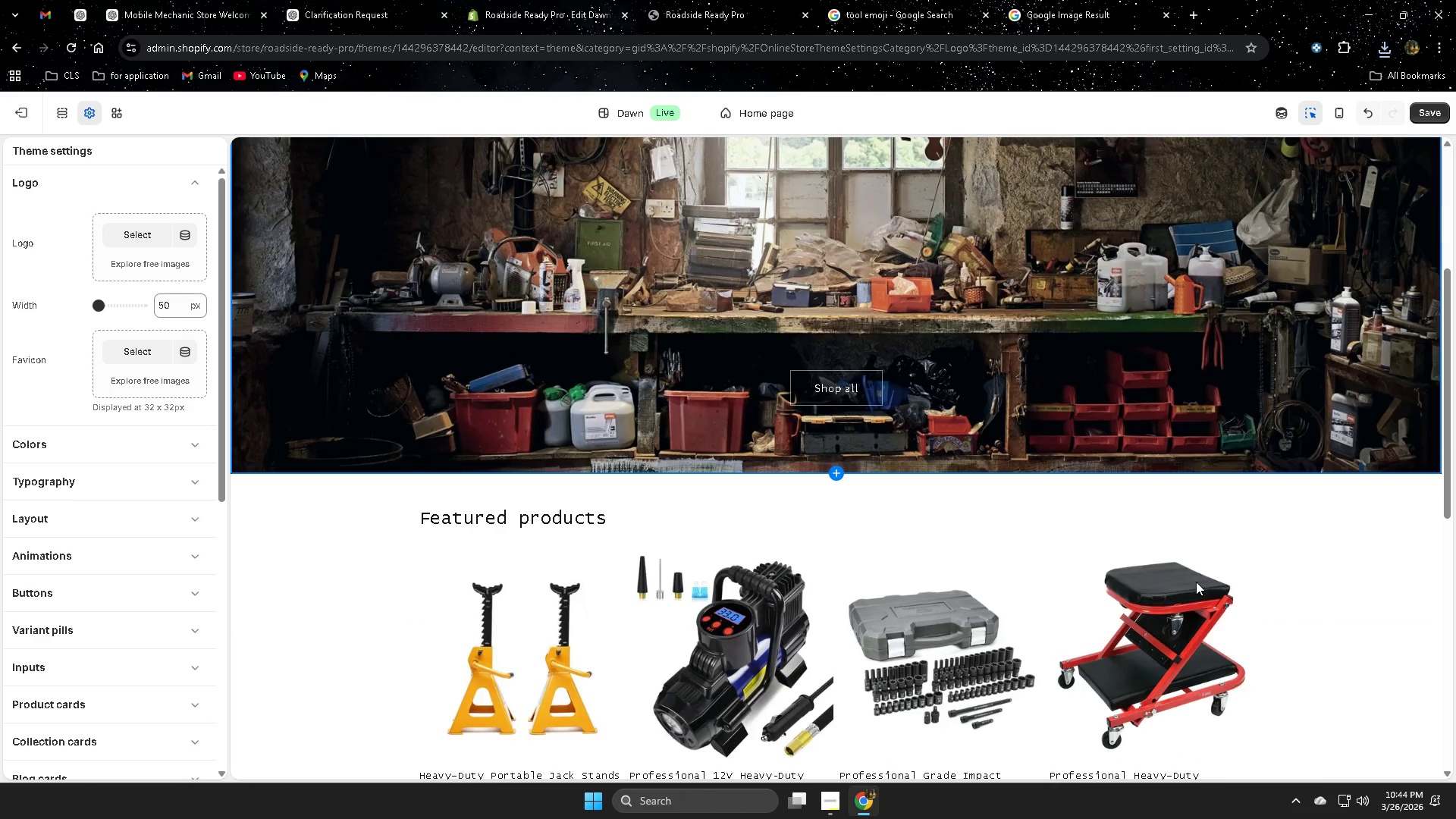 
scroll: coordinate [368, 594], scroll_direction: up, amount: 7.0
 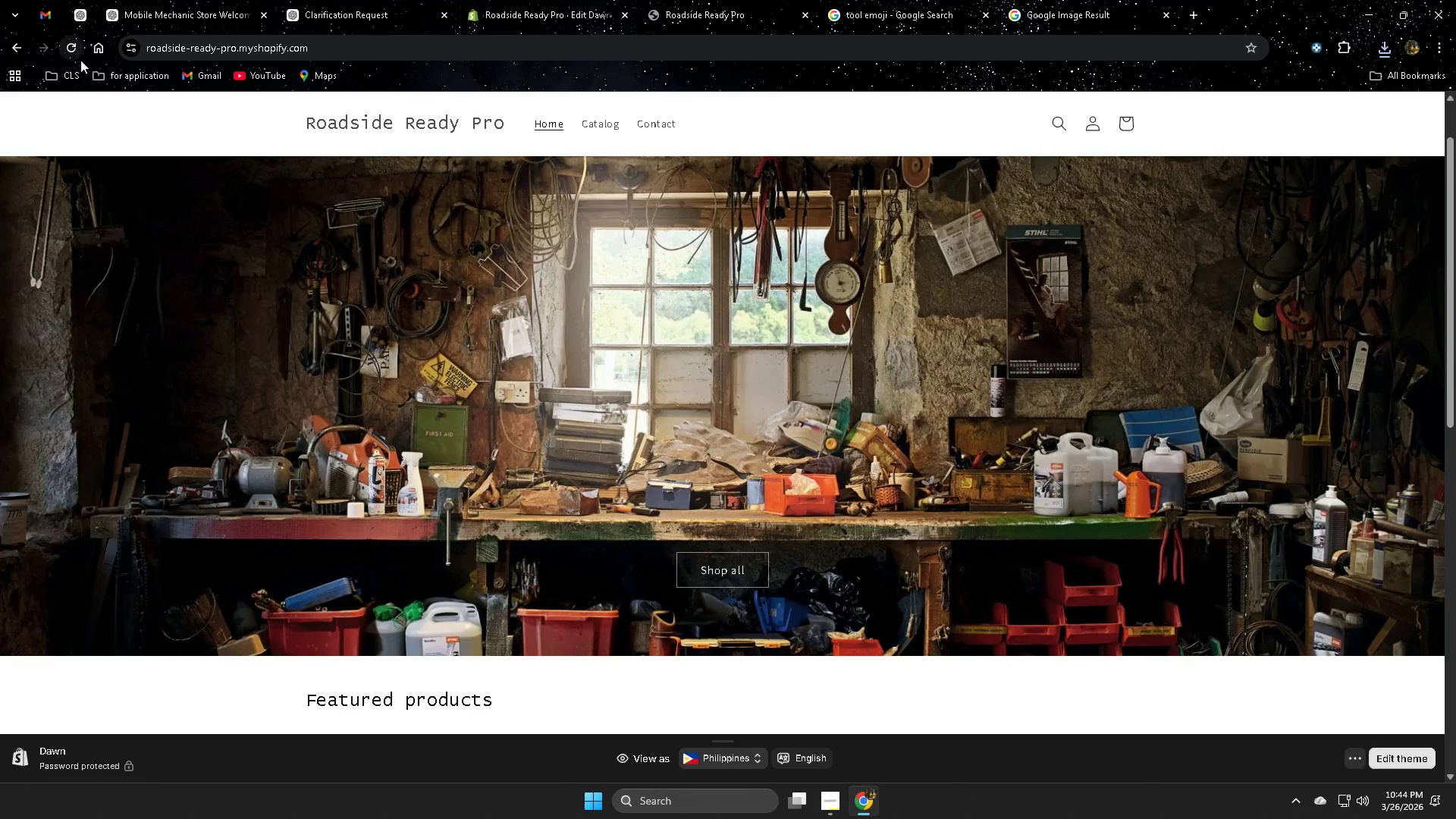 
left_click([71, 49])
 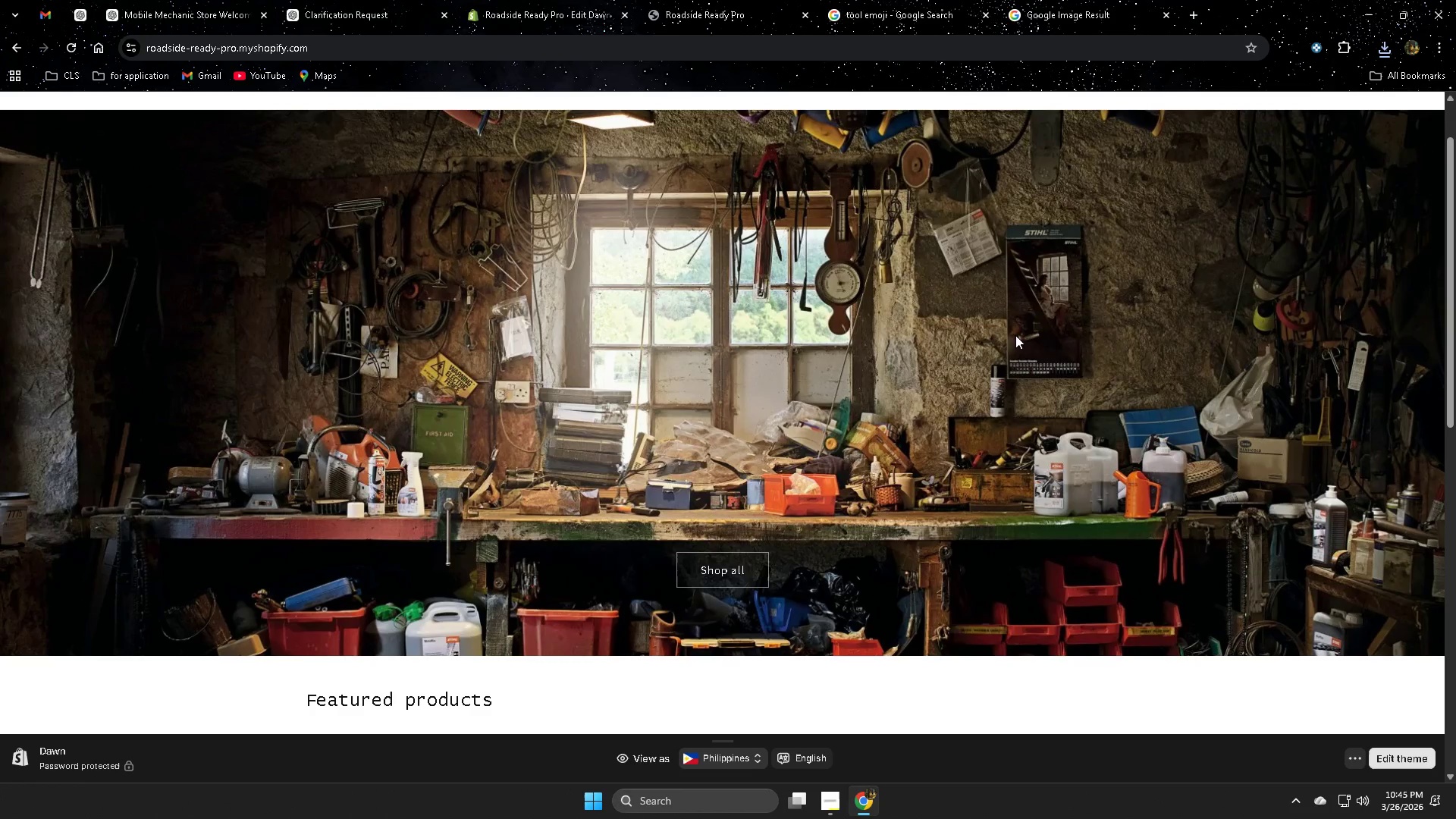 
scroll: coordinate [930, 535], scroll_direction: up, amount: 3.0
 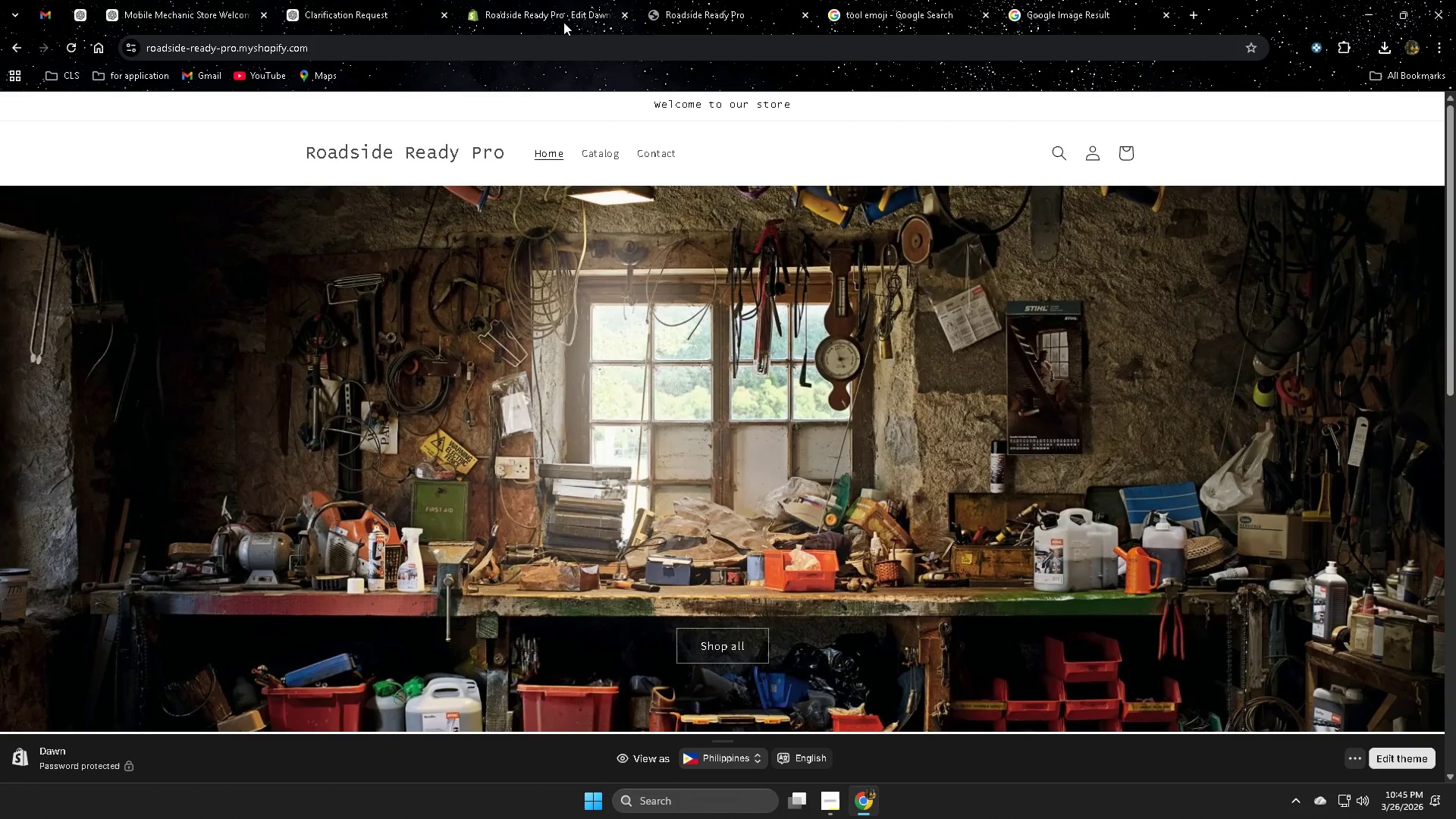 
left_click([570, 0])
 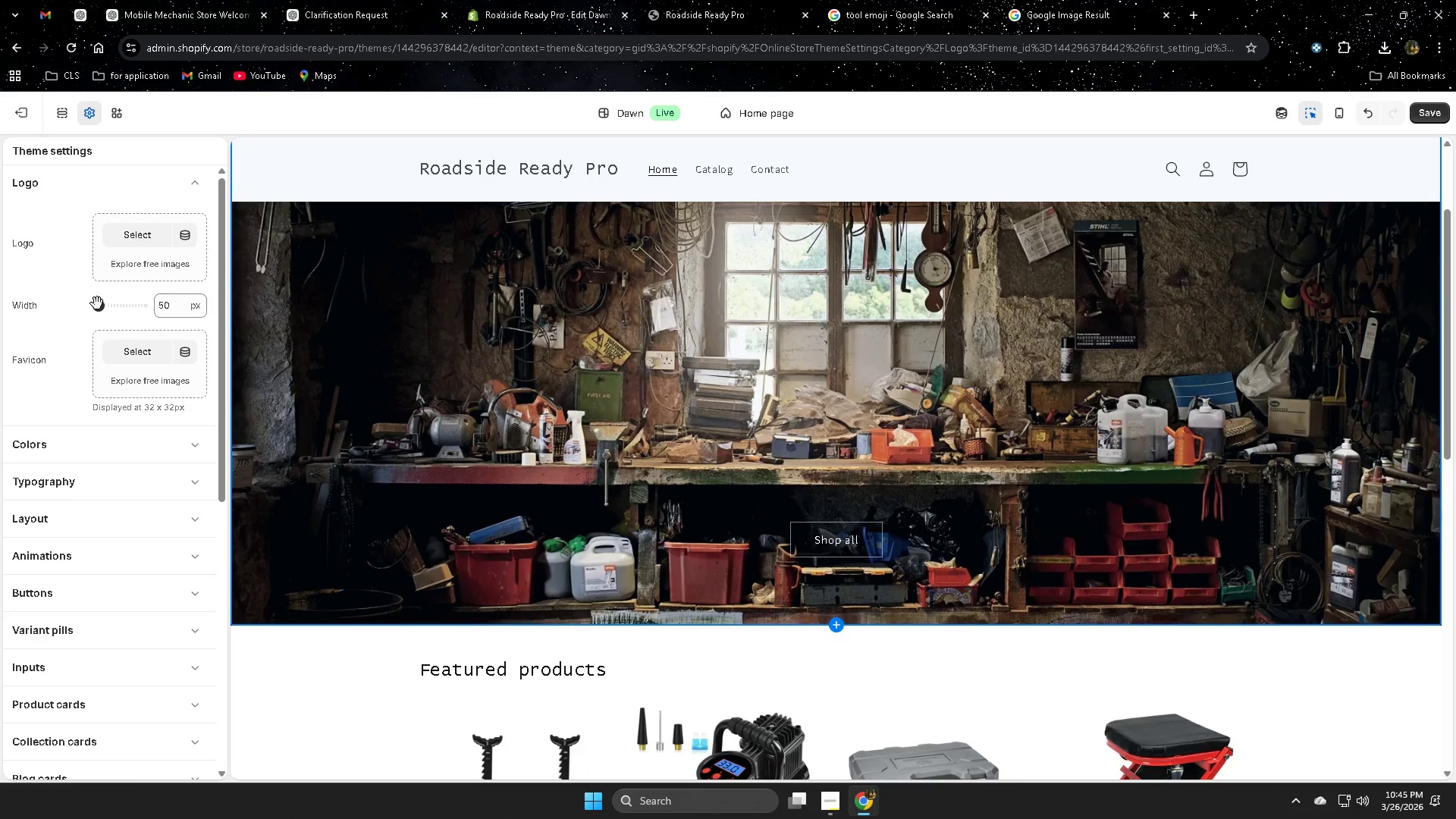 
left_click_drag(start_coordinate=[98, 303], to_coordinate=[155, 307])
 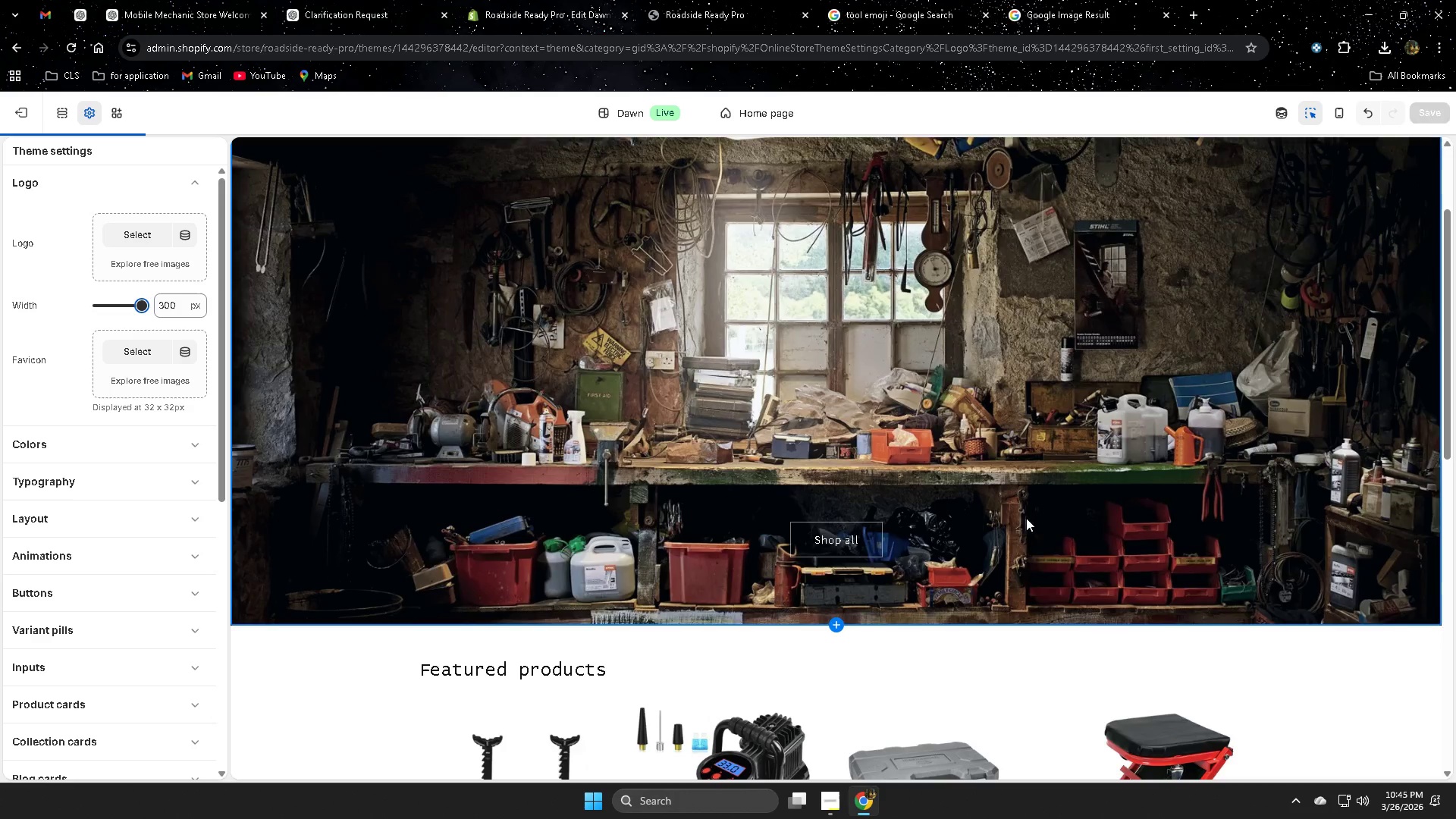 
scroll: coordinate [1053, 484], scroll_direction: up, amount: 1.0
 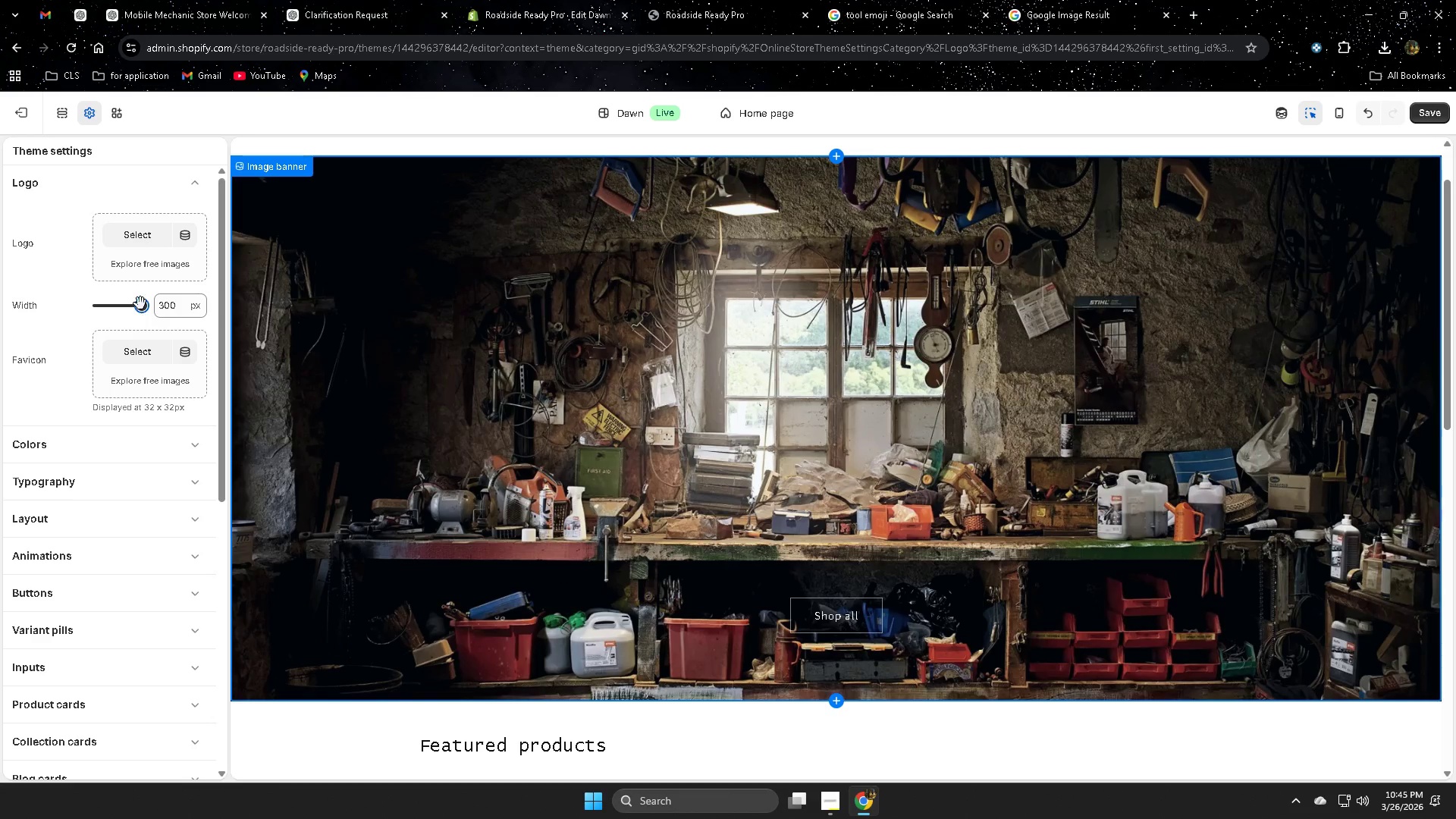 
left_click_drag(start_coordinate=[143, 303], to_coordinate=[124, 306])
 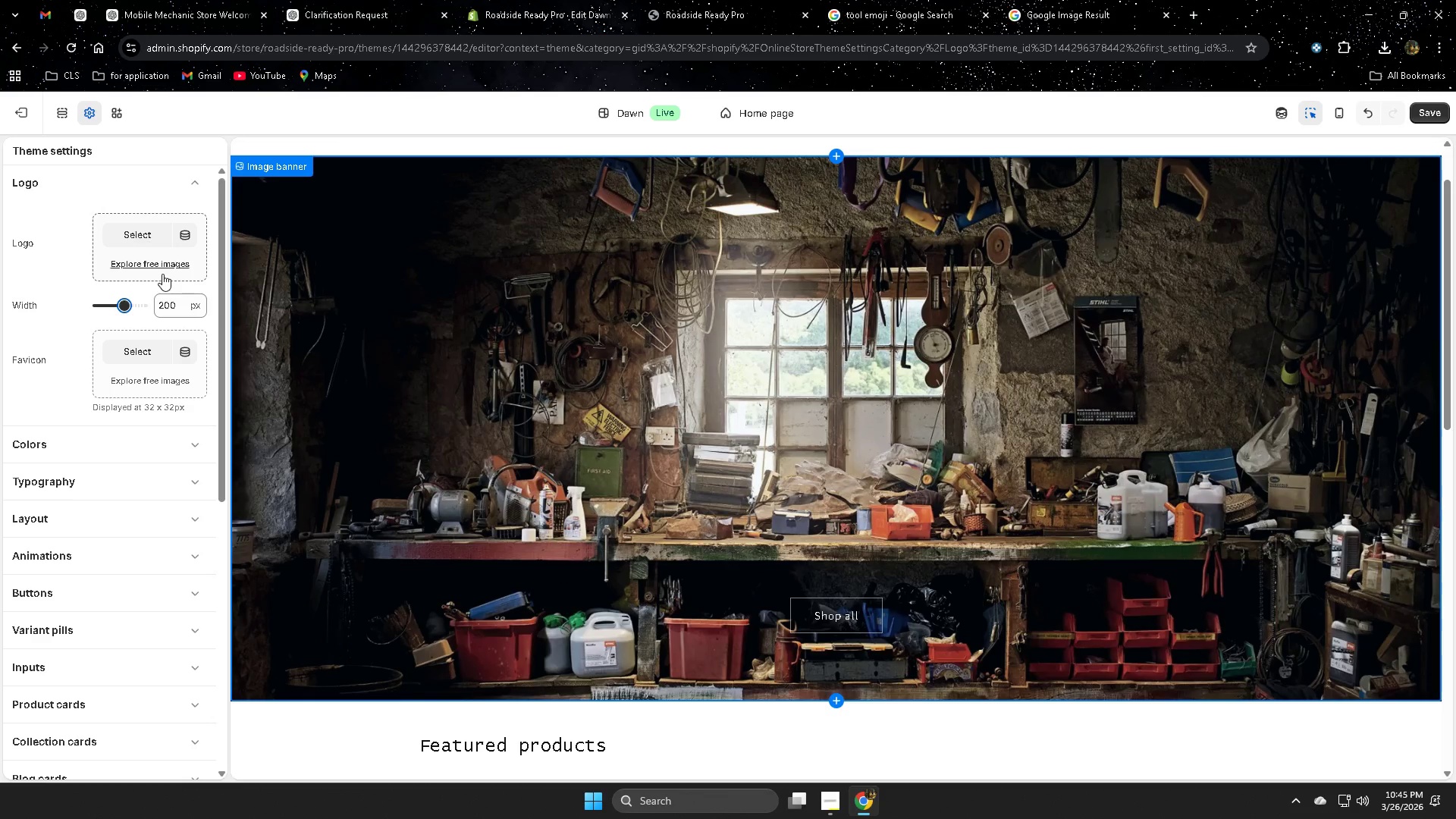 
wait(6.81)
 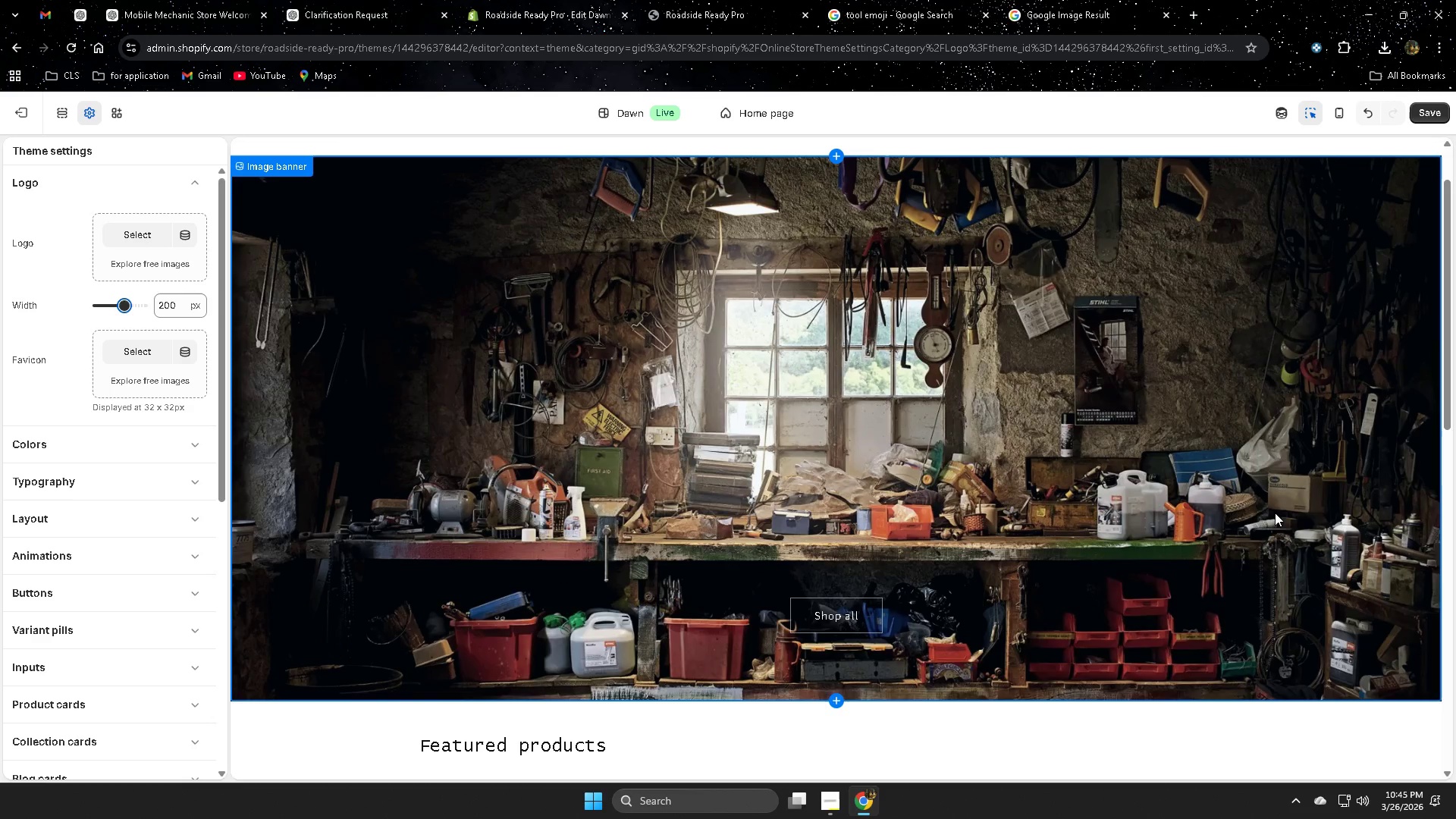 
scroll: coordinate [1064, 424], scroll_direction: up, amount: 3.0
 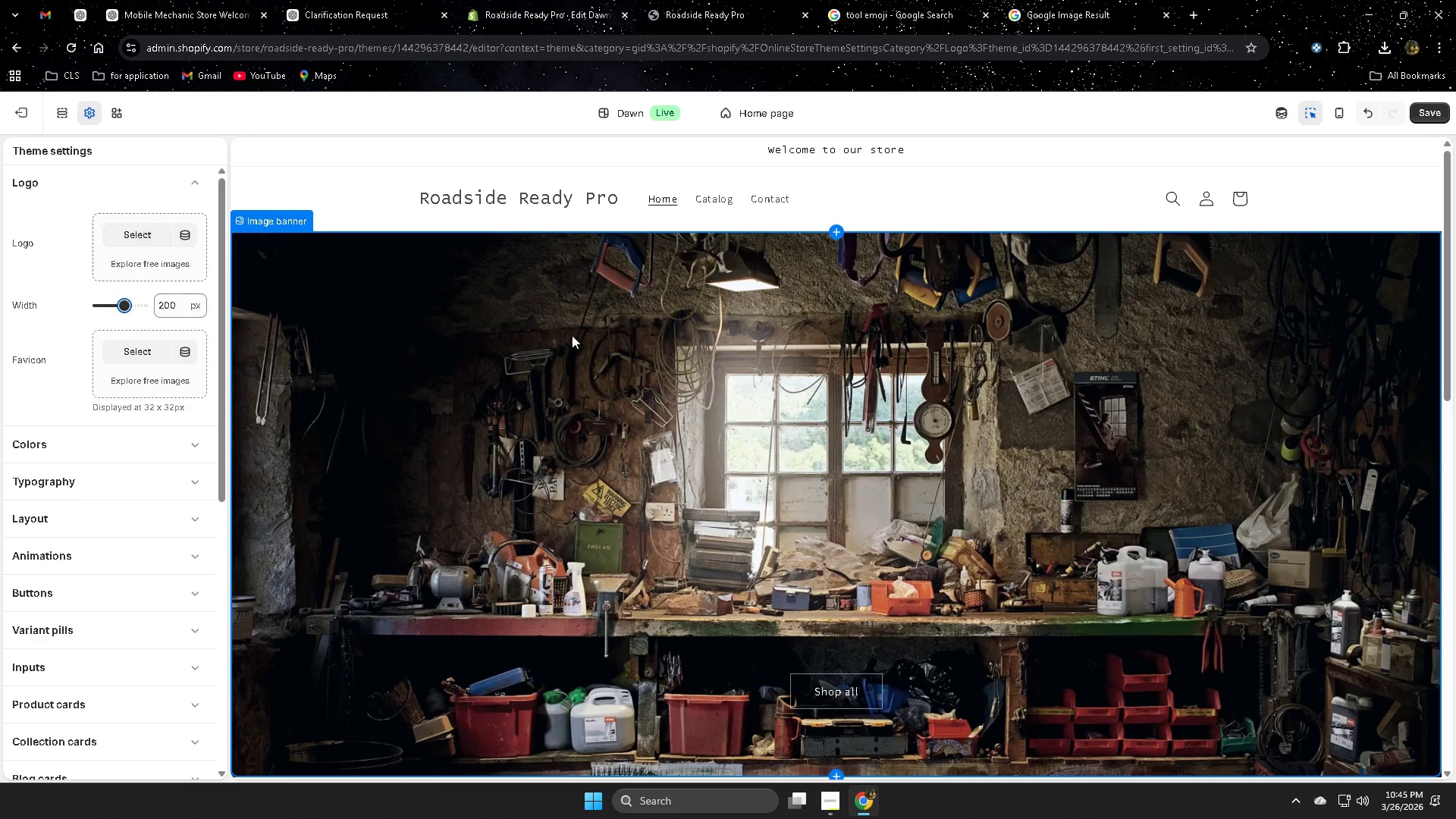 
scroll: coordinate [777, 427], scroll_direction: none, amount: 0.0
 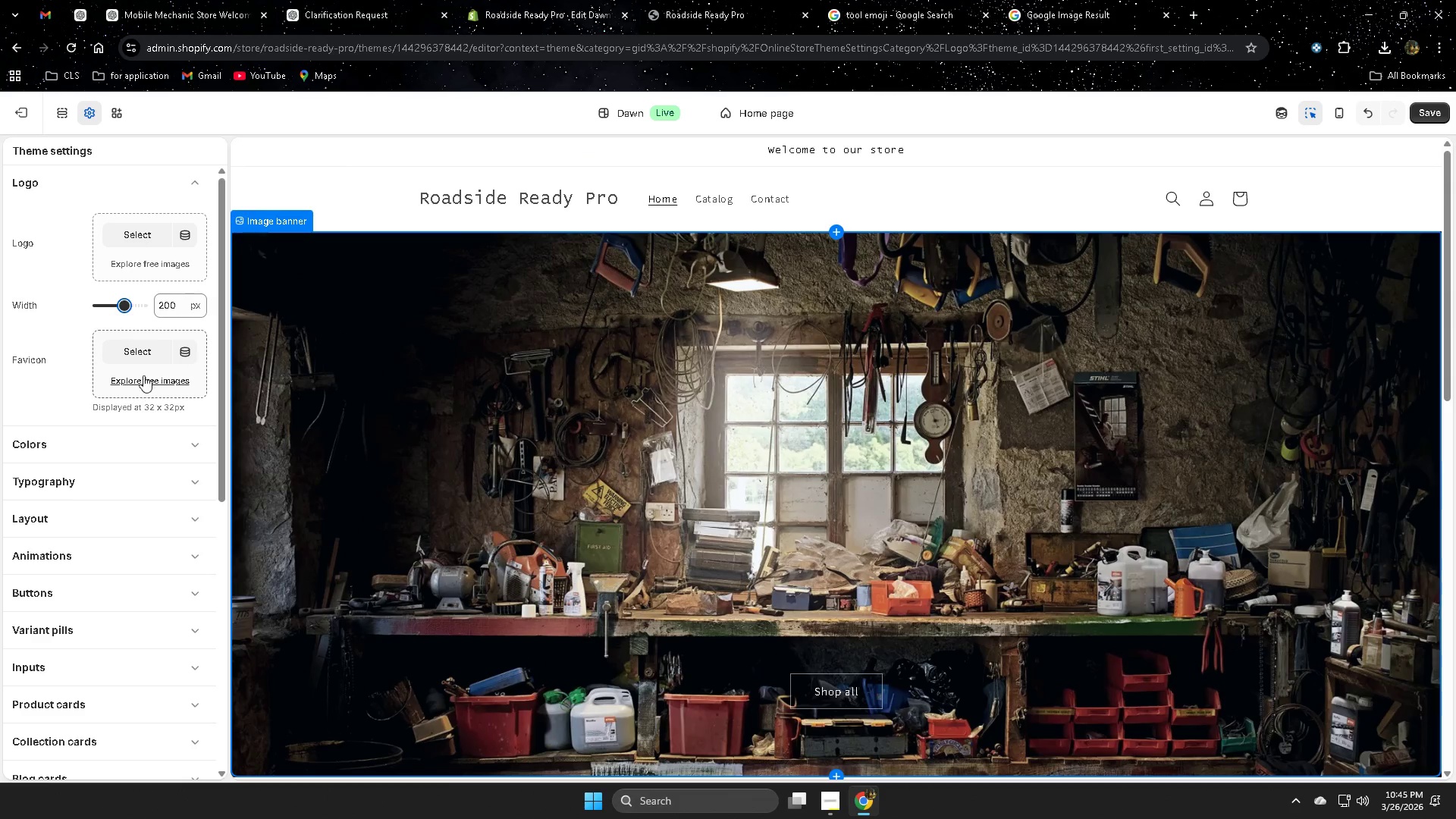 
left_click([133, 354])
 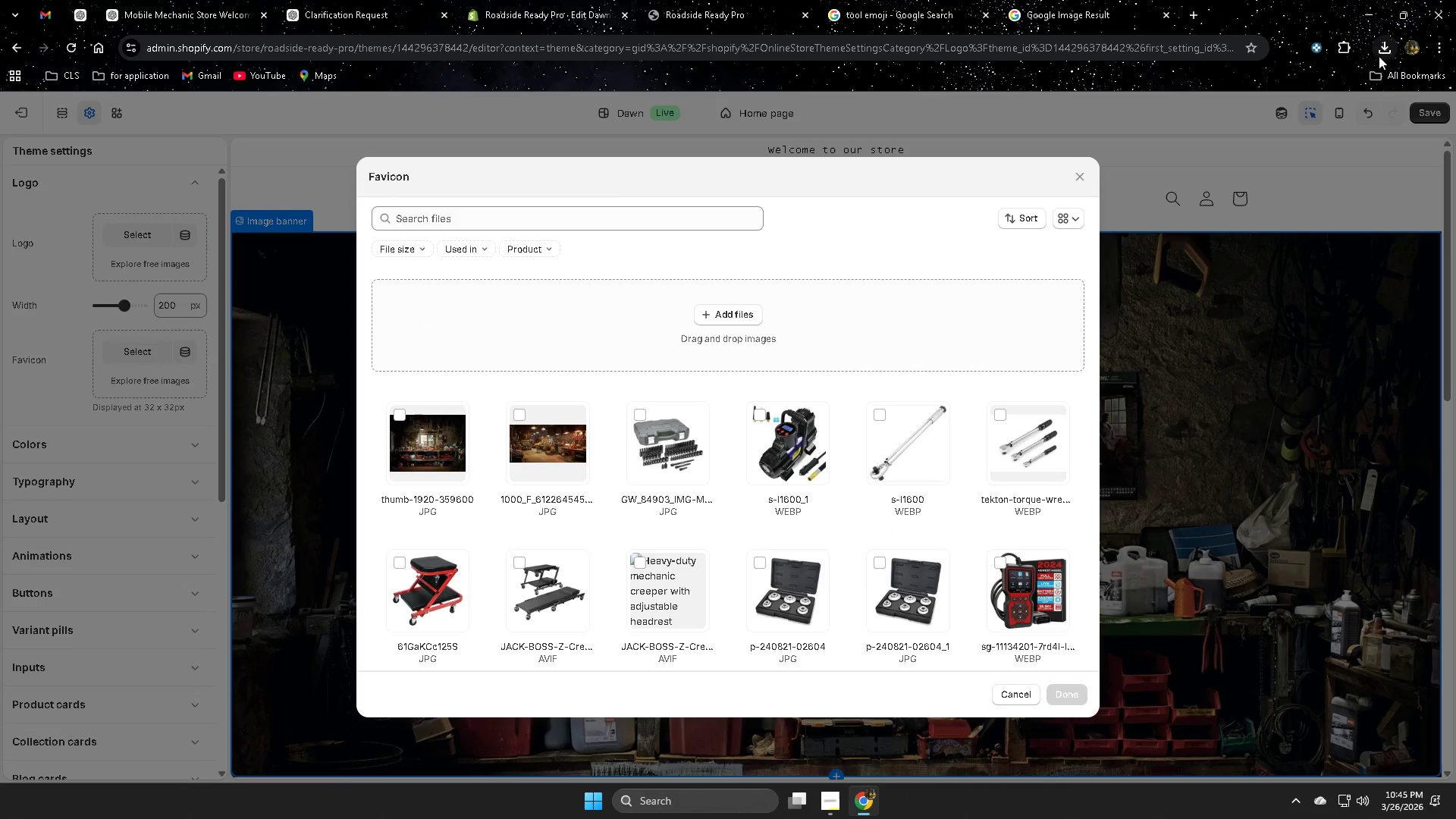 
left_click([1385, 46])
 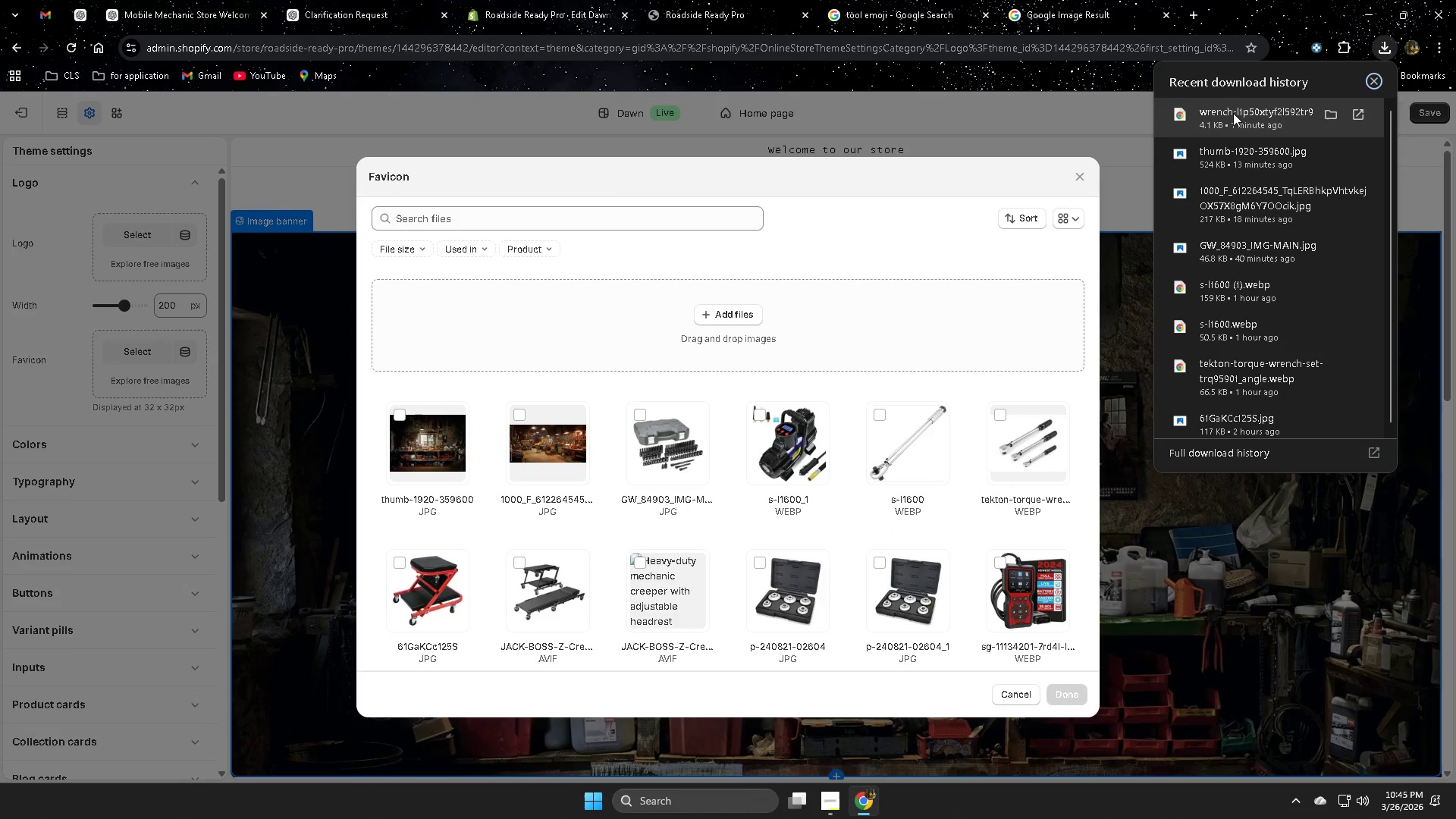 
left_click_drag(start_coordinate=[1233, 112], to_coordinate=[723, 318])
 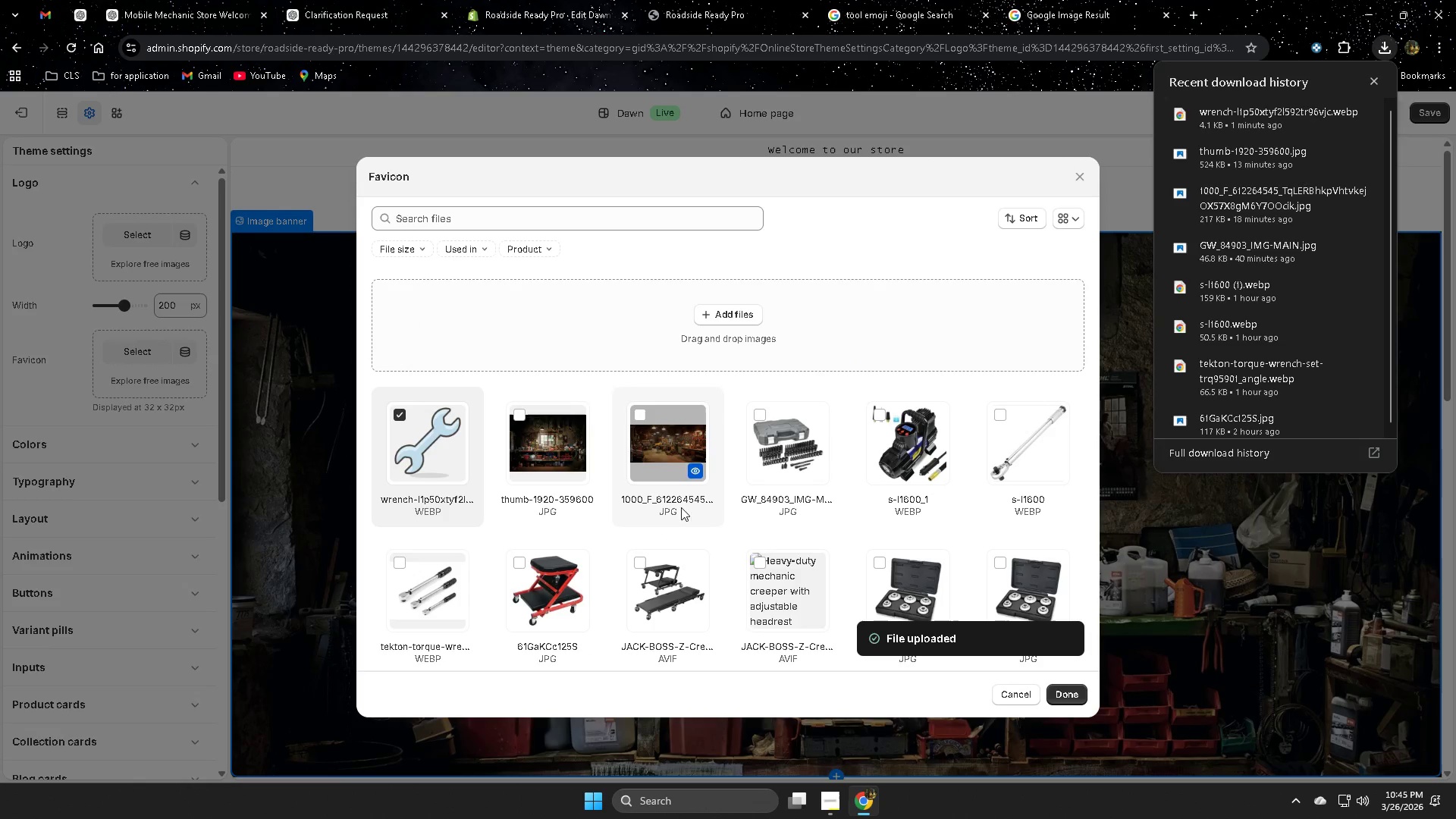 
wait(5.08)
 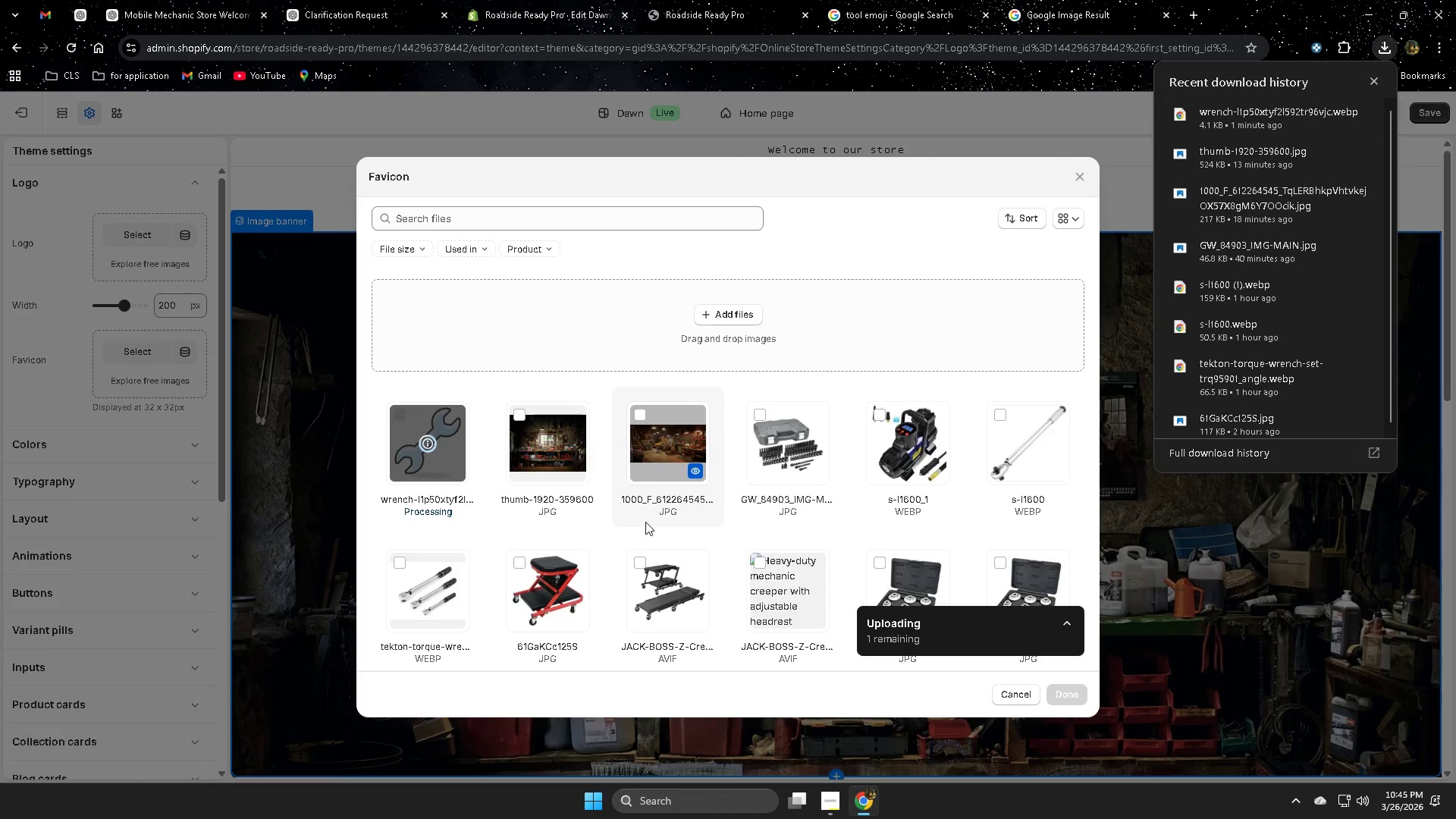 
left_click([1066, 698])
 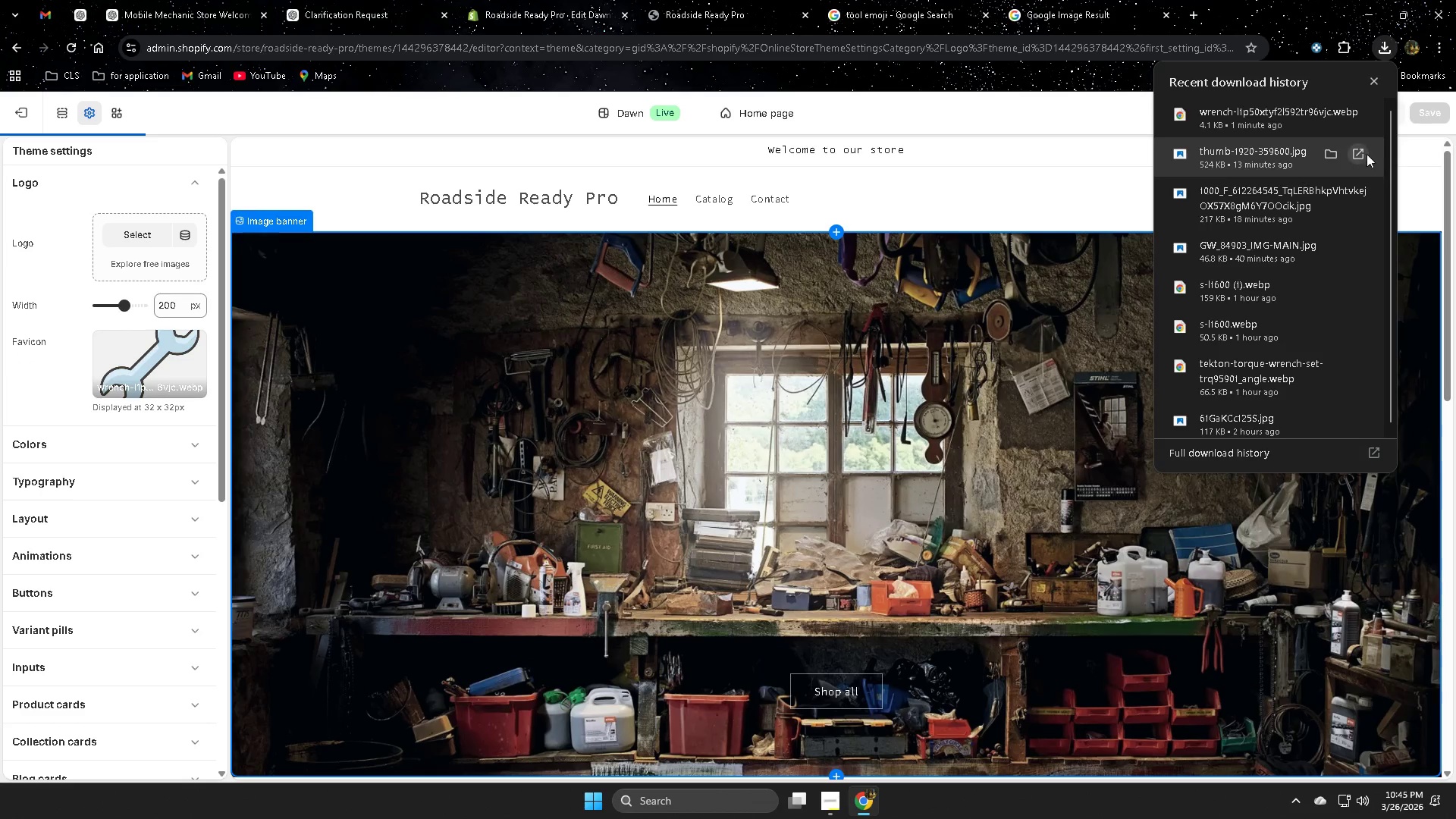 
left_click([1377, 82])
 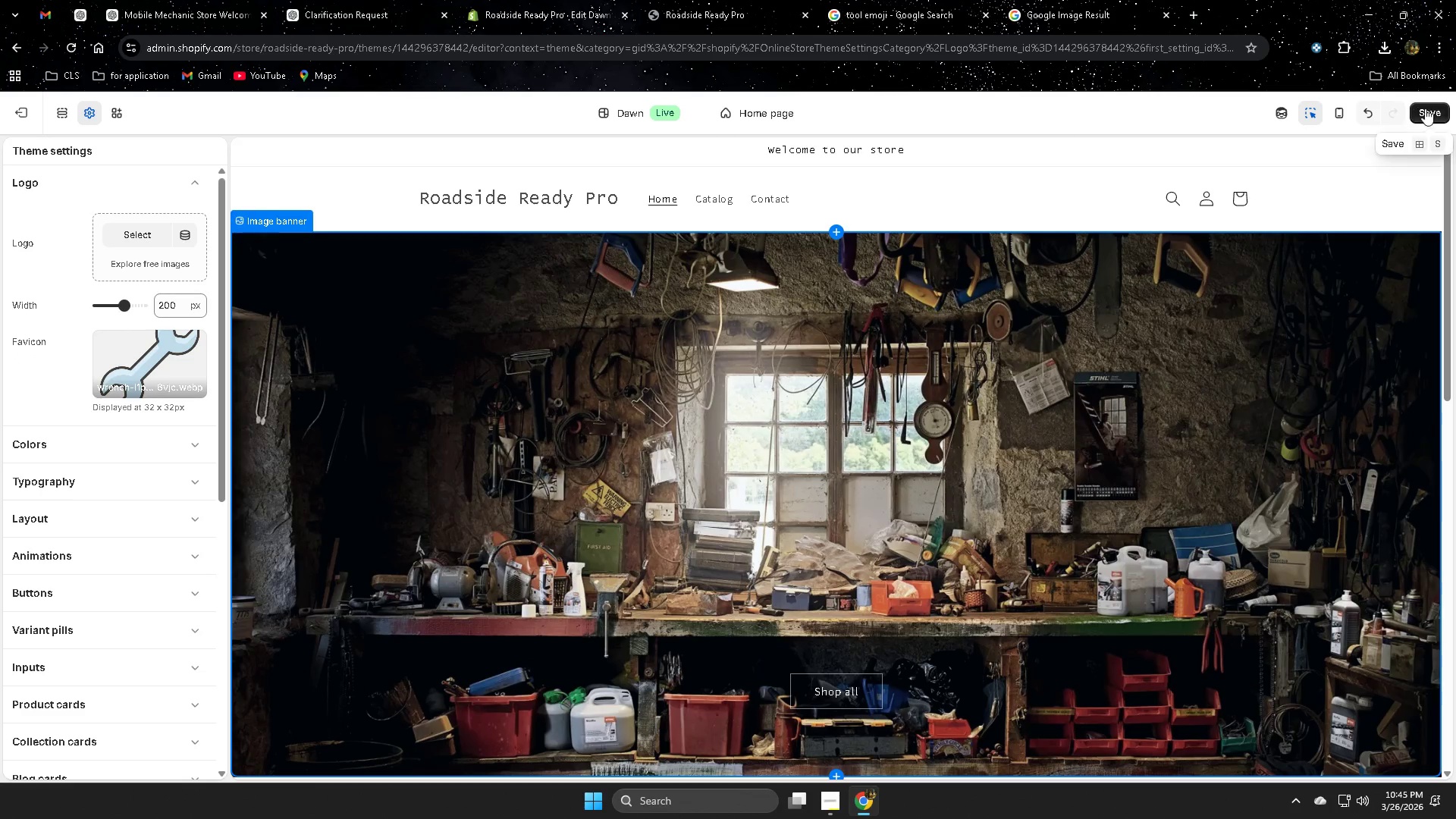 
left_click([1427, 108])
 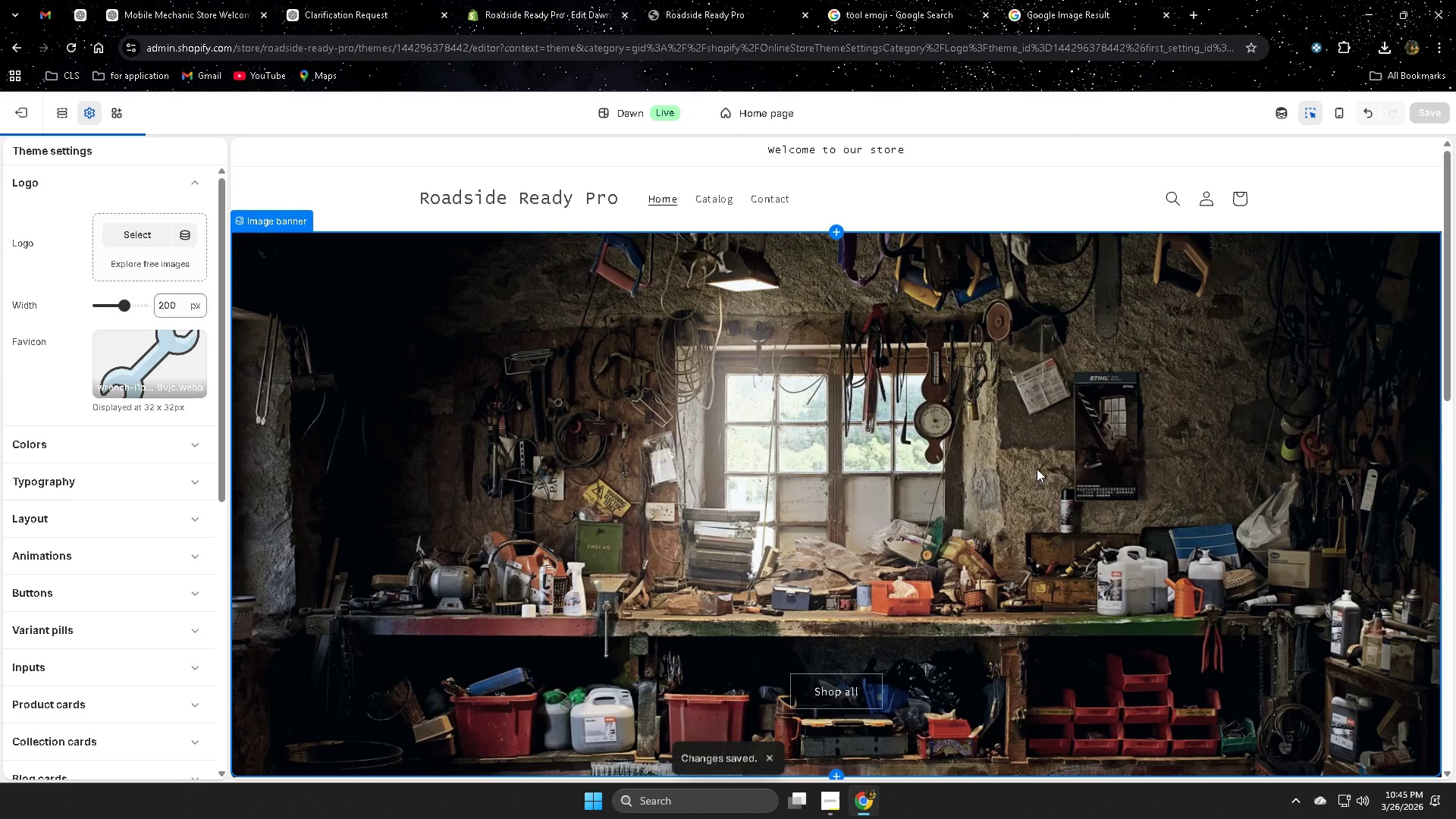 
scroll: coordinate [1222, 392], scroll_direction: down, amount: 3.0
 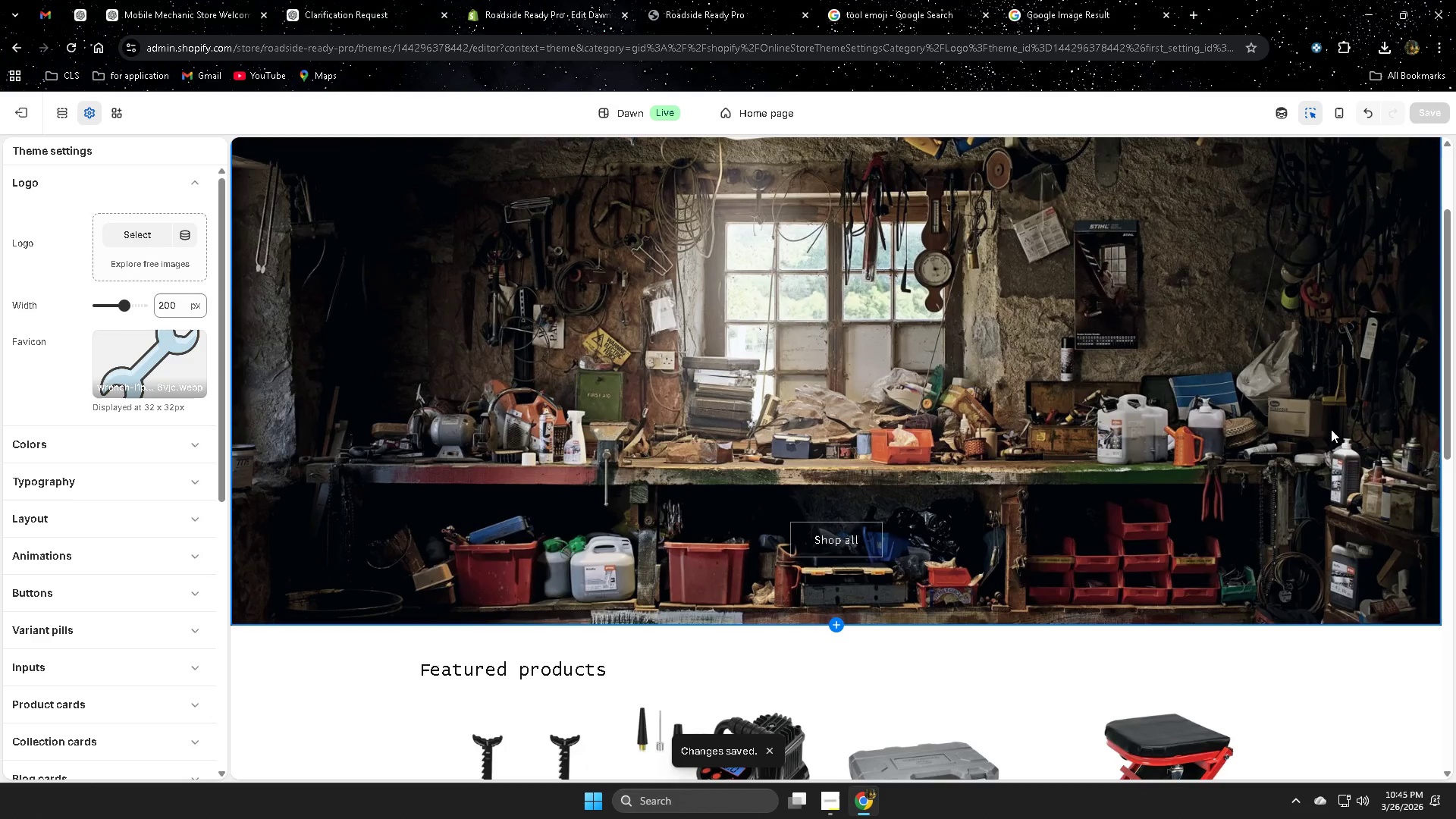 
scroll: coordinate [1331, 429], scroll_direction: up, amount: 1.0
 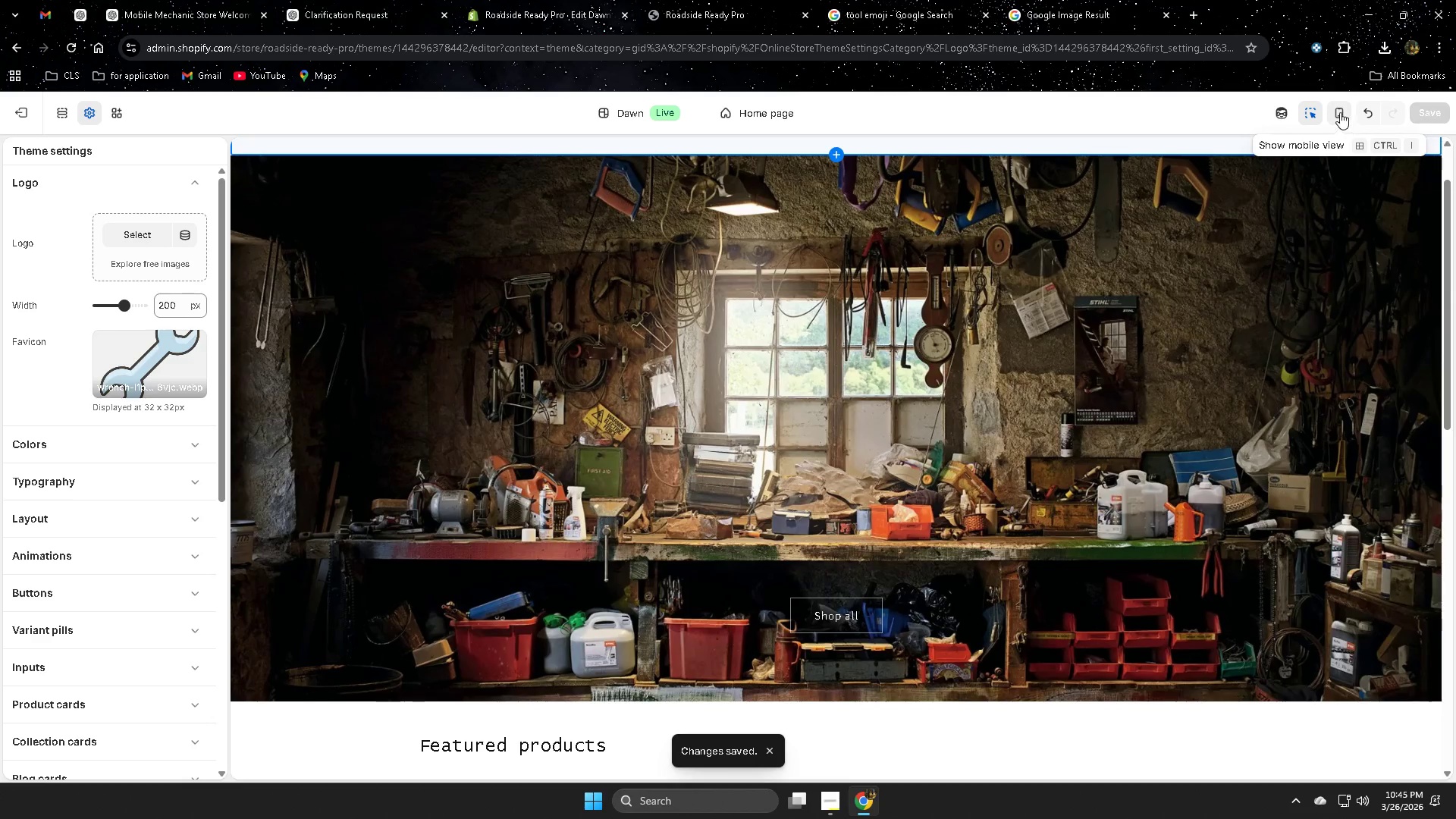 
left_click([1340, 111])
 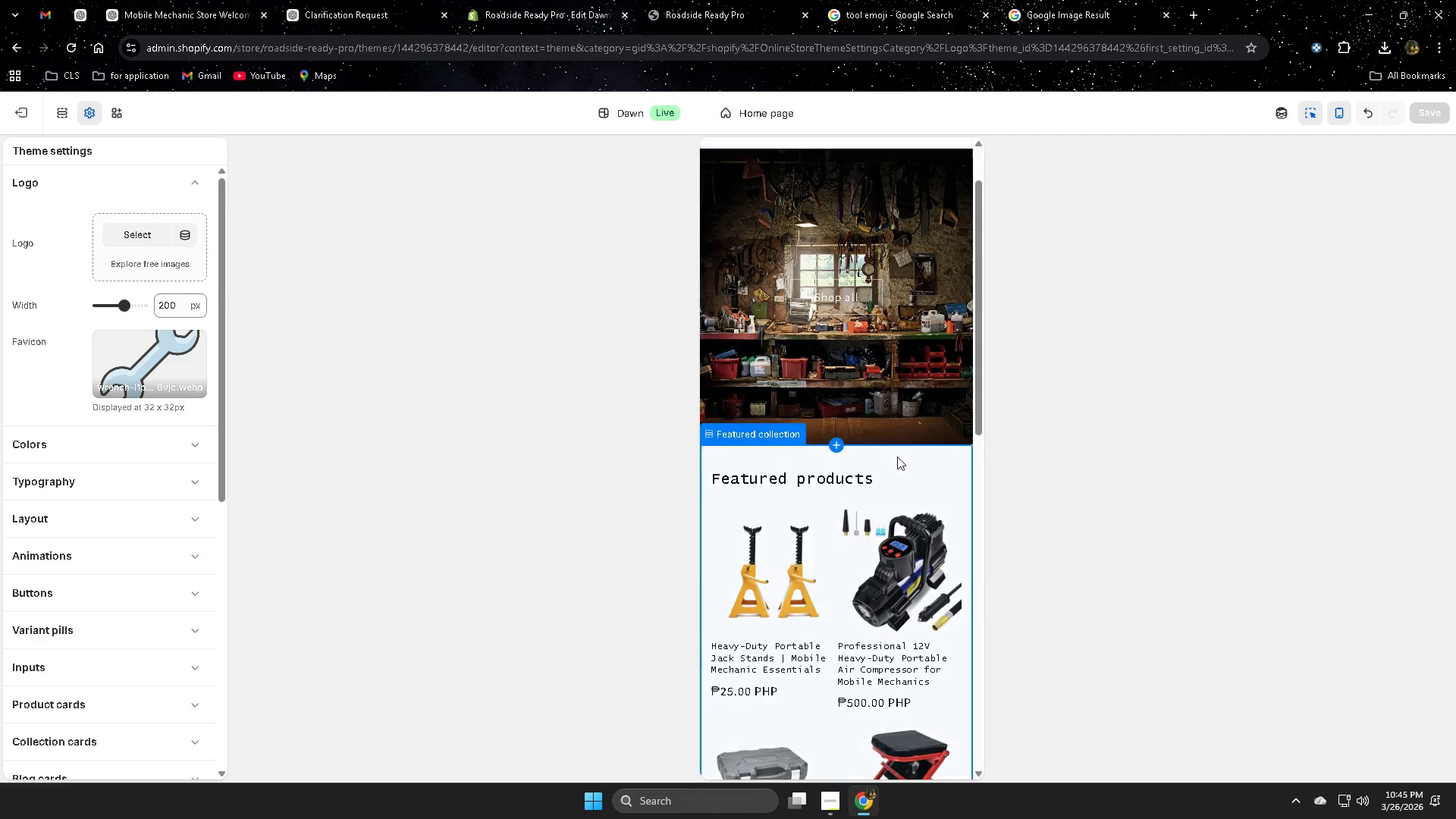 
scroll: coordinate [934, 460], scroll_direction: up, amount: 1.0
 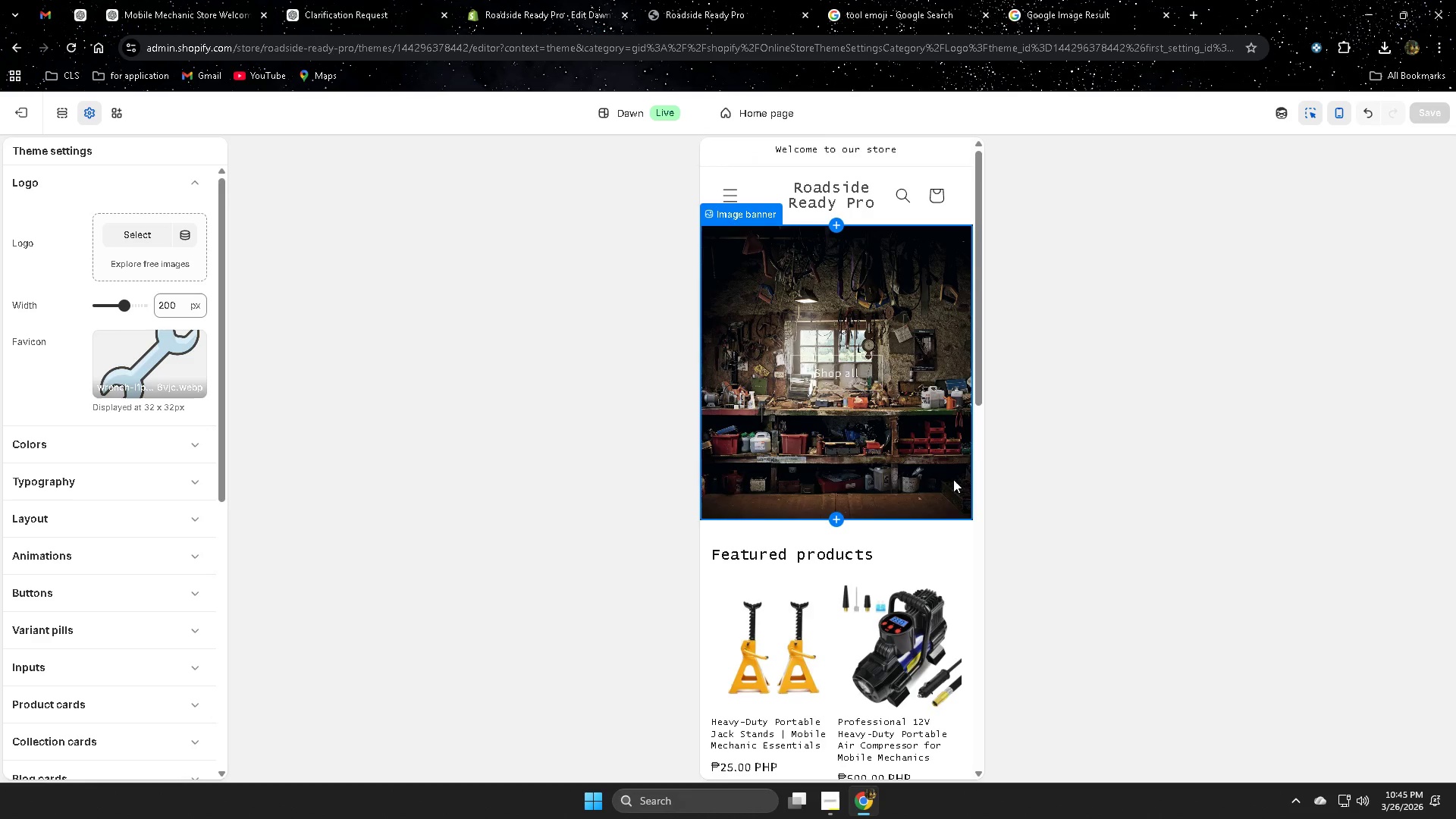 
scroll: coordinate [952, 494], scroll_direction: down, amount: 2.0
 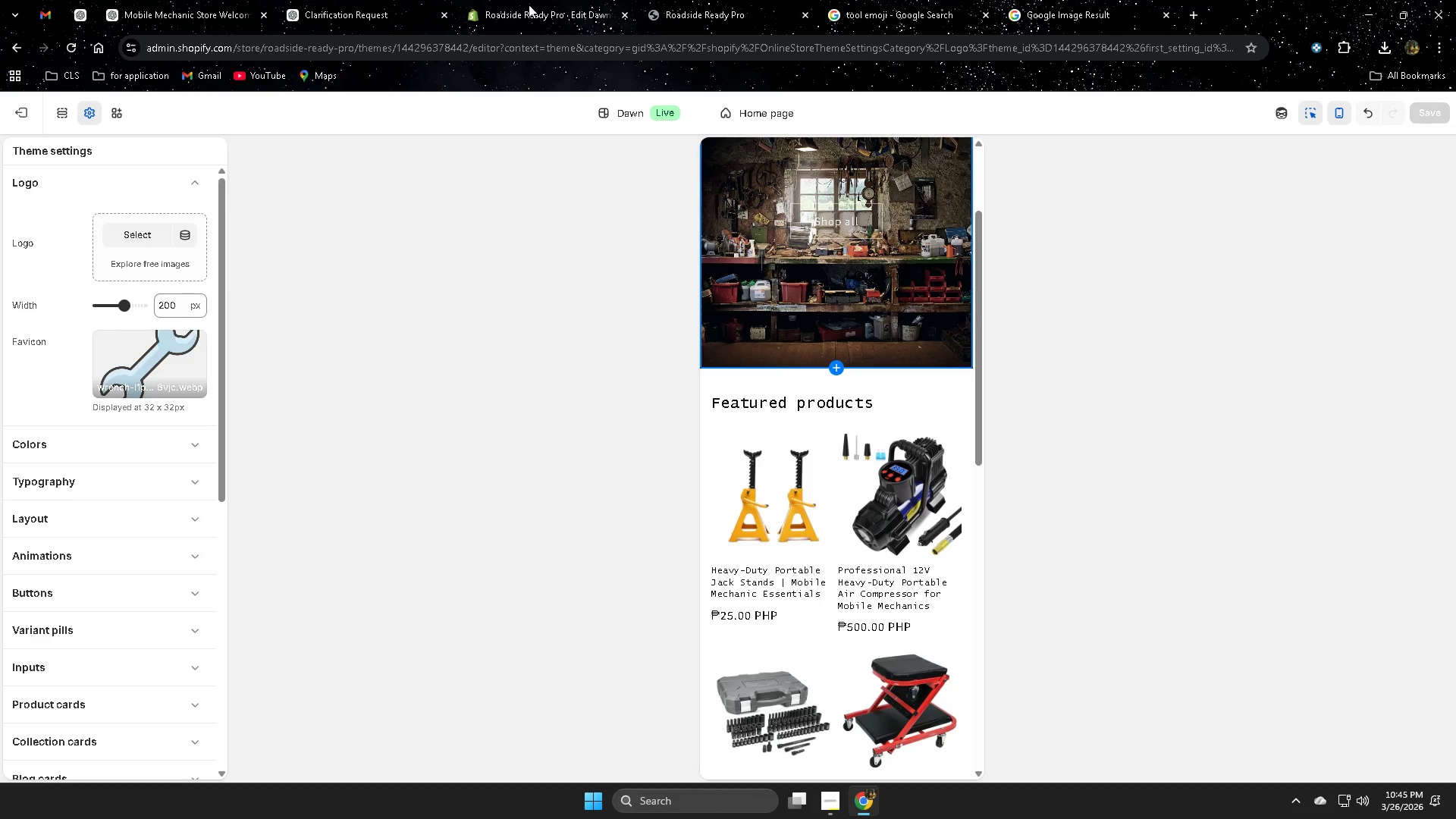 
left_click([734, 8])
 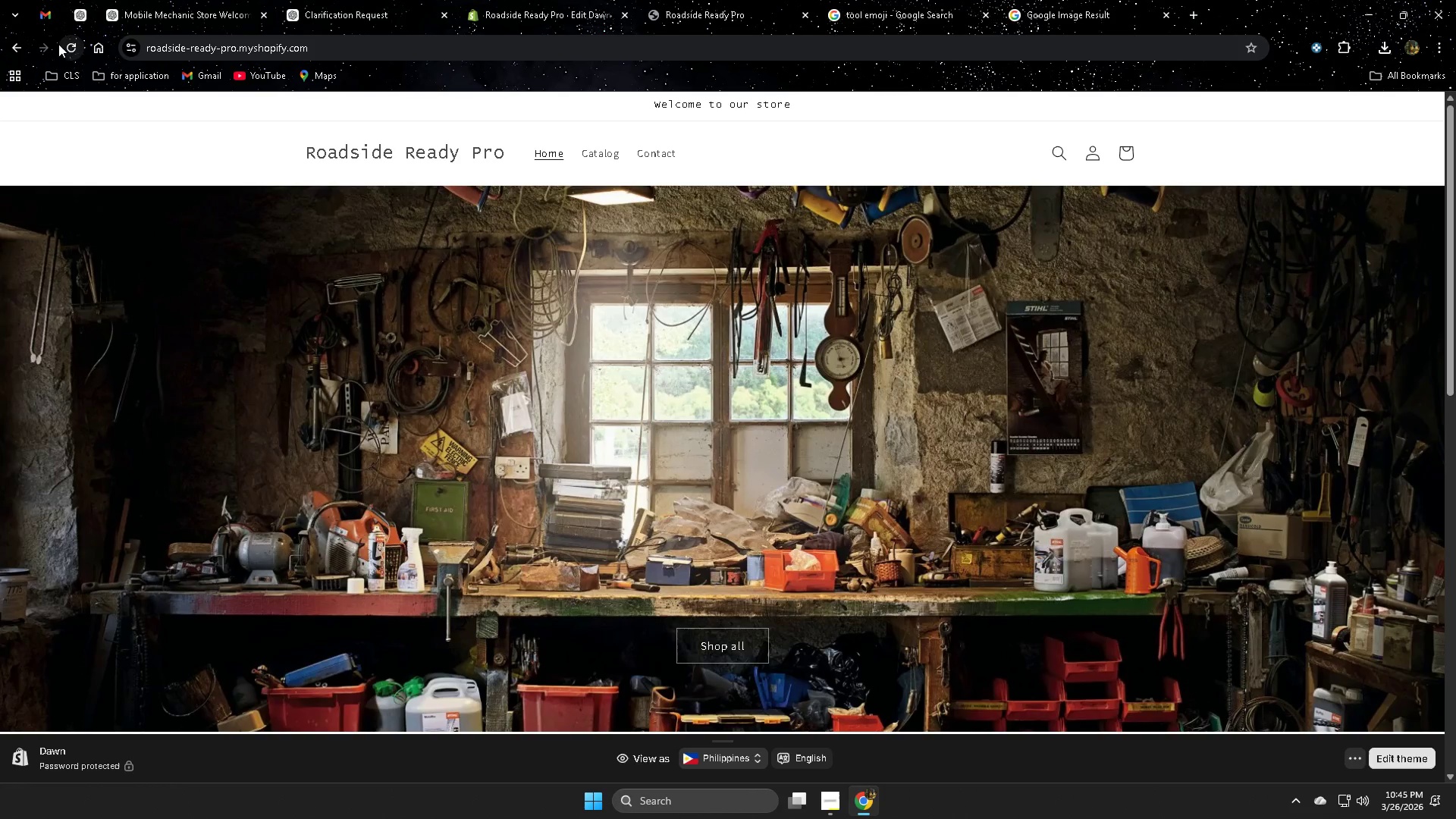 
left_click([69, 48])
 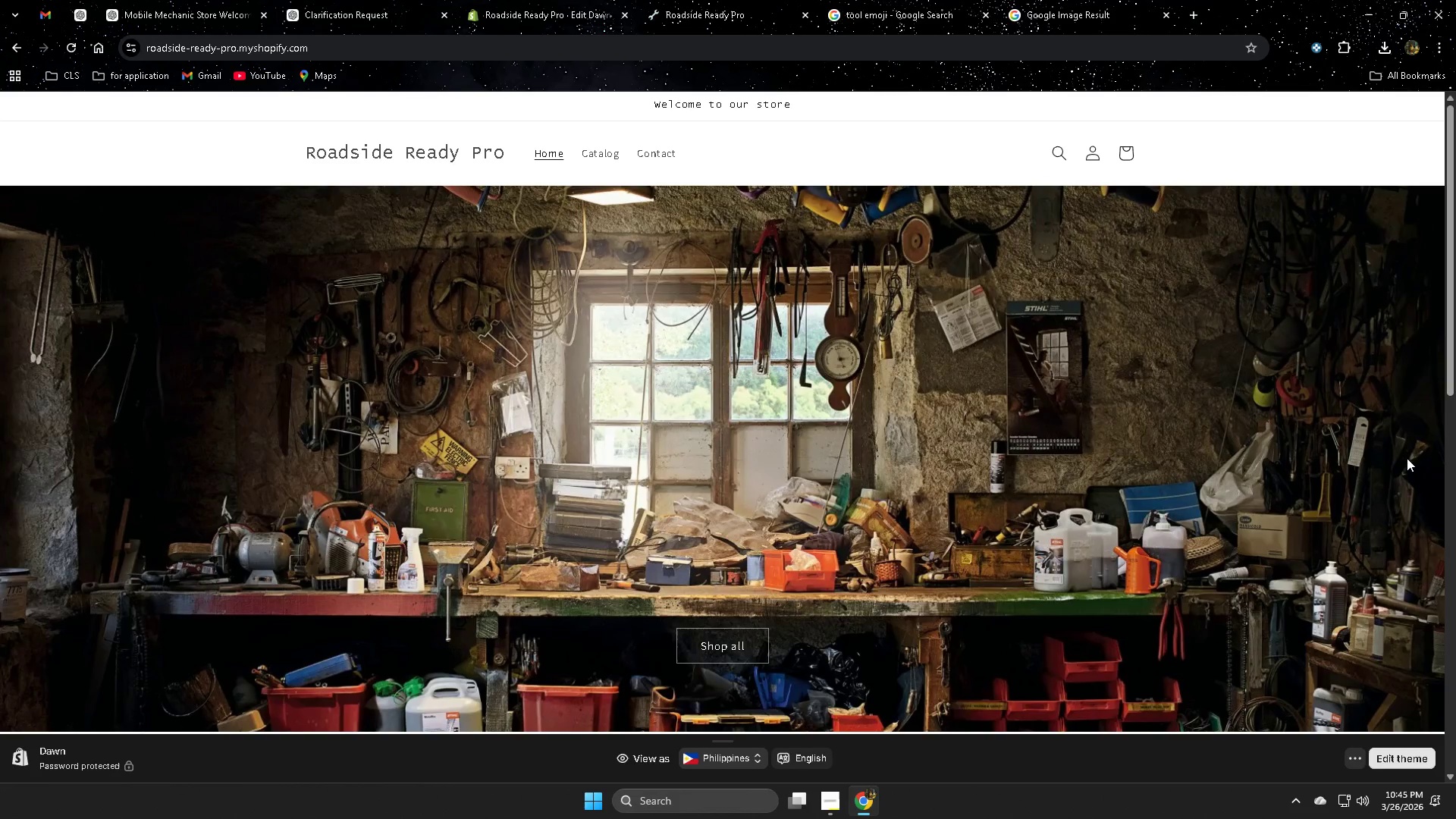 
scroll: coordinate [1394, 461], scroll_direction: down, amount: 4.0
 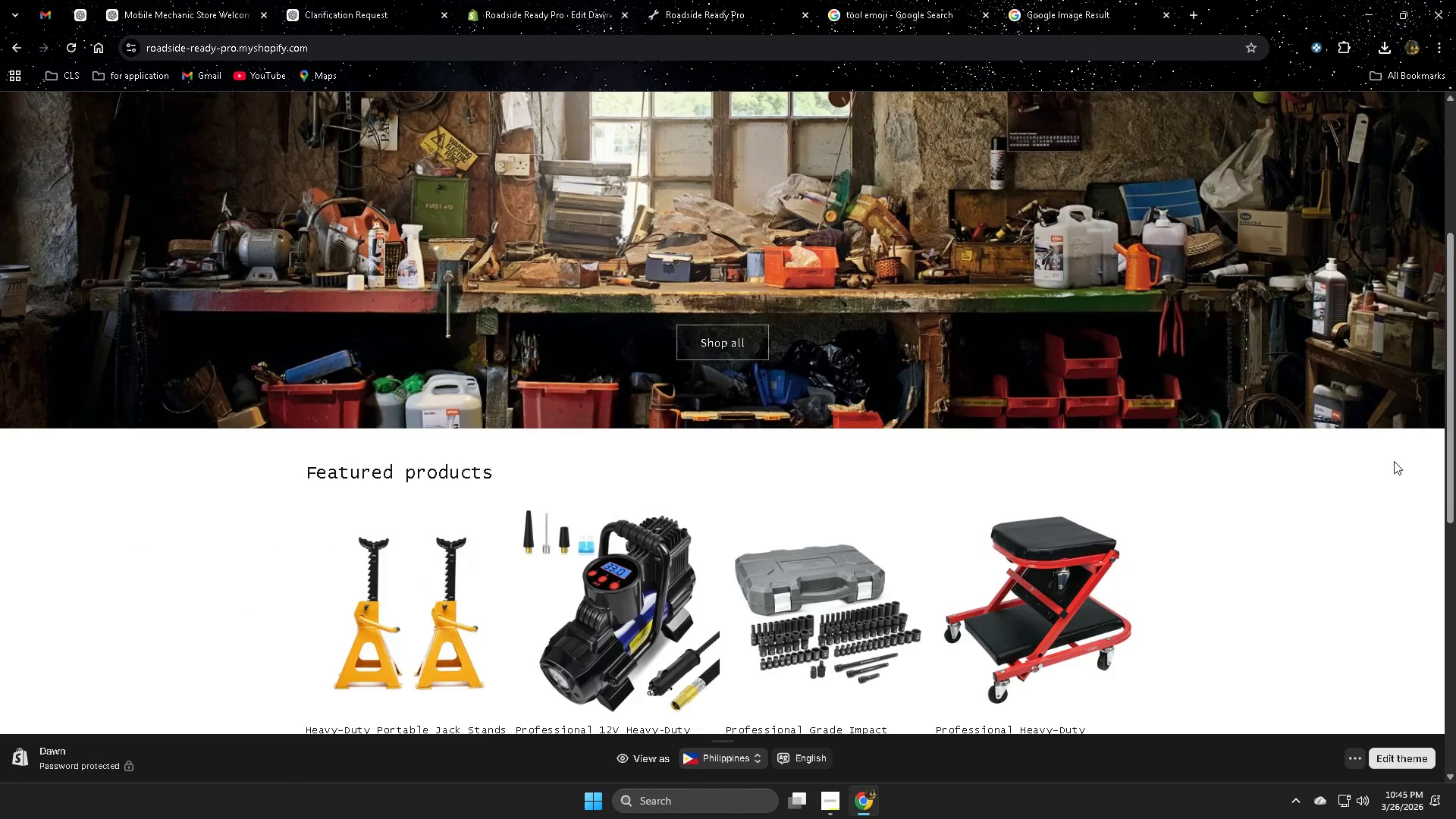 
scroll: coordinate [1393, 462], scroll_direction: up, amount: 2.0
 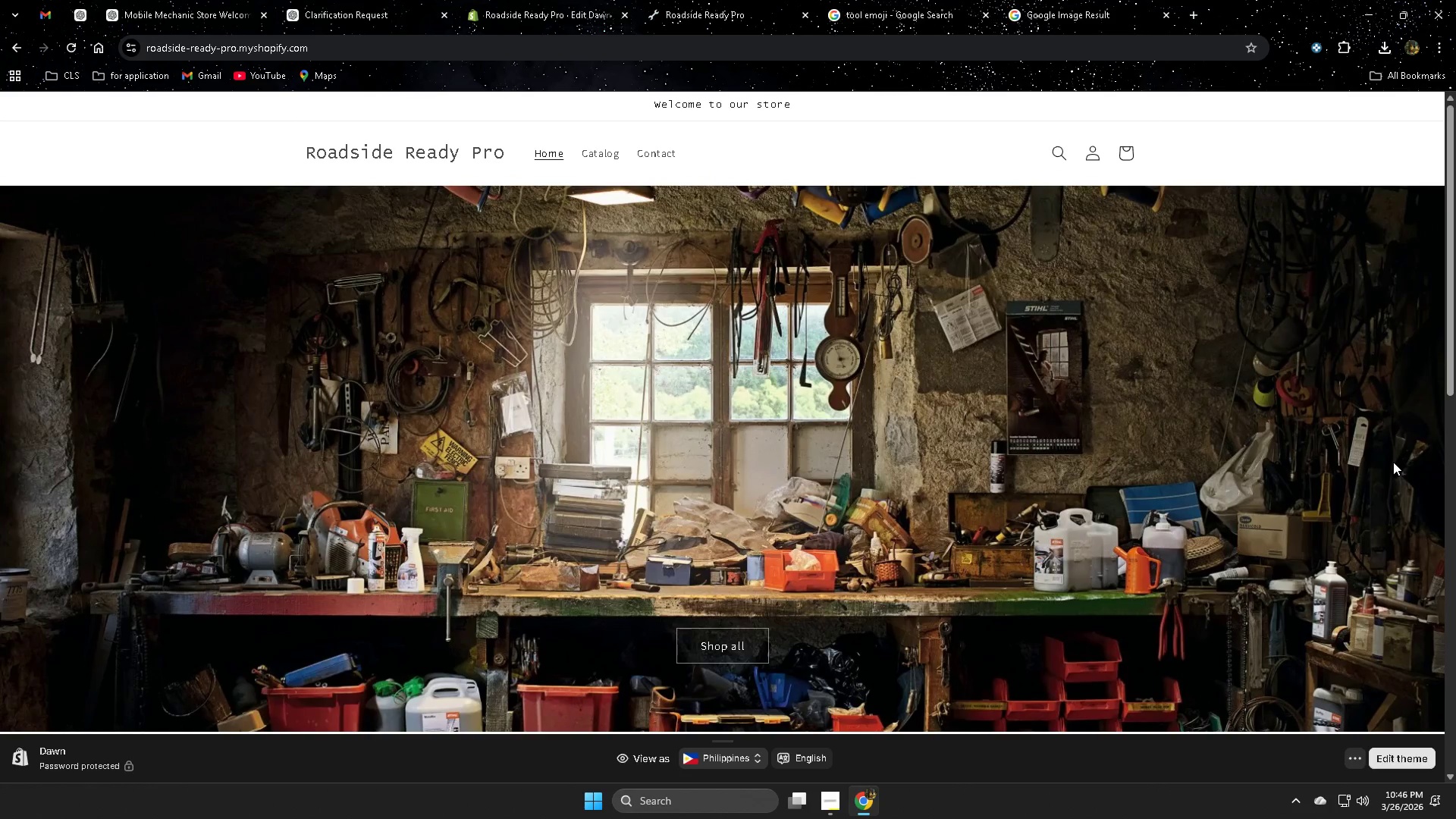 
scroll: coordinate [1294, 560], scroll_direction: down, amount: 6.0
 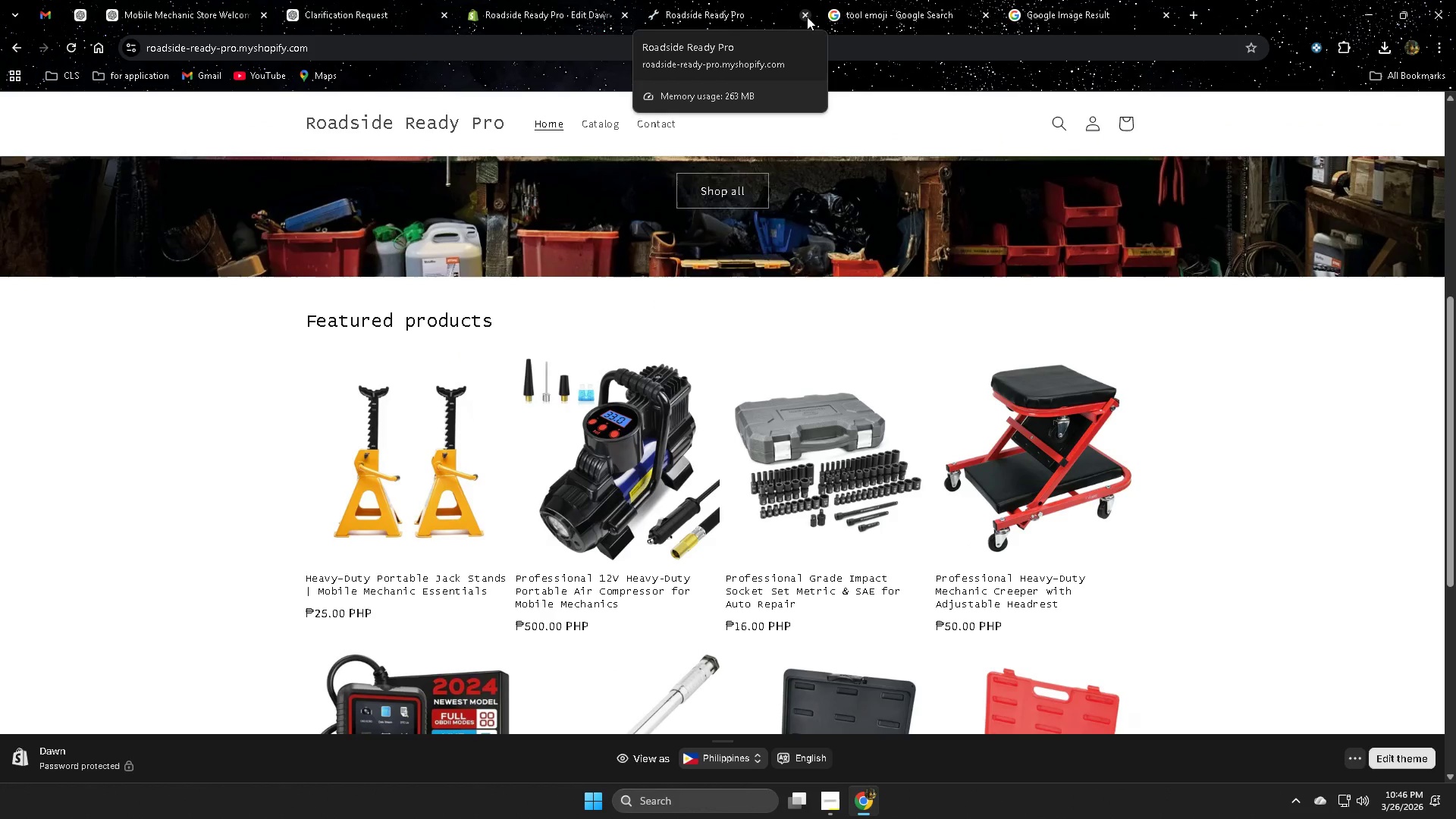 
left_click([570, 9])
 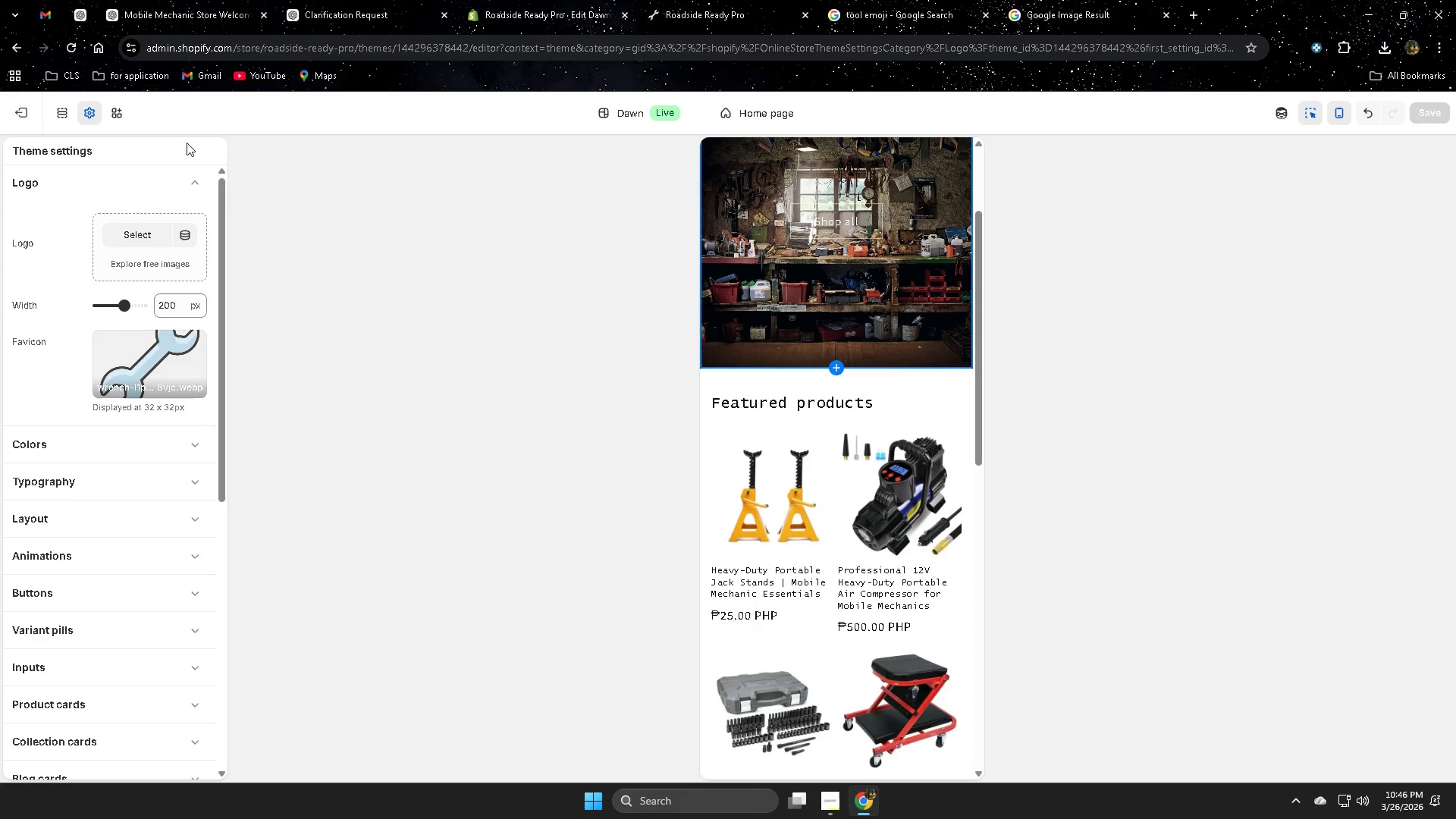 
left_click([27, 113])
 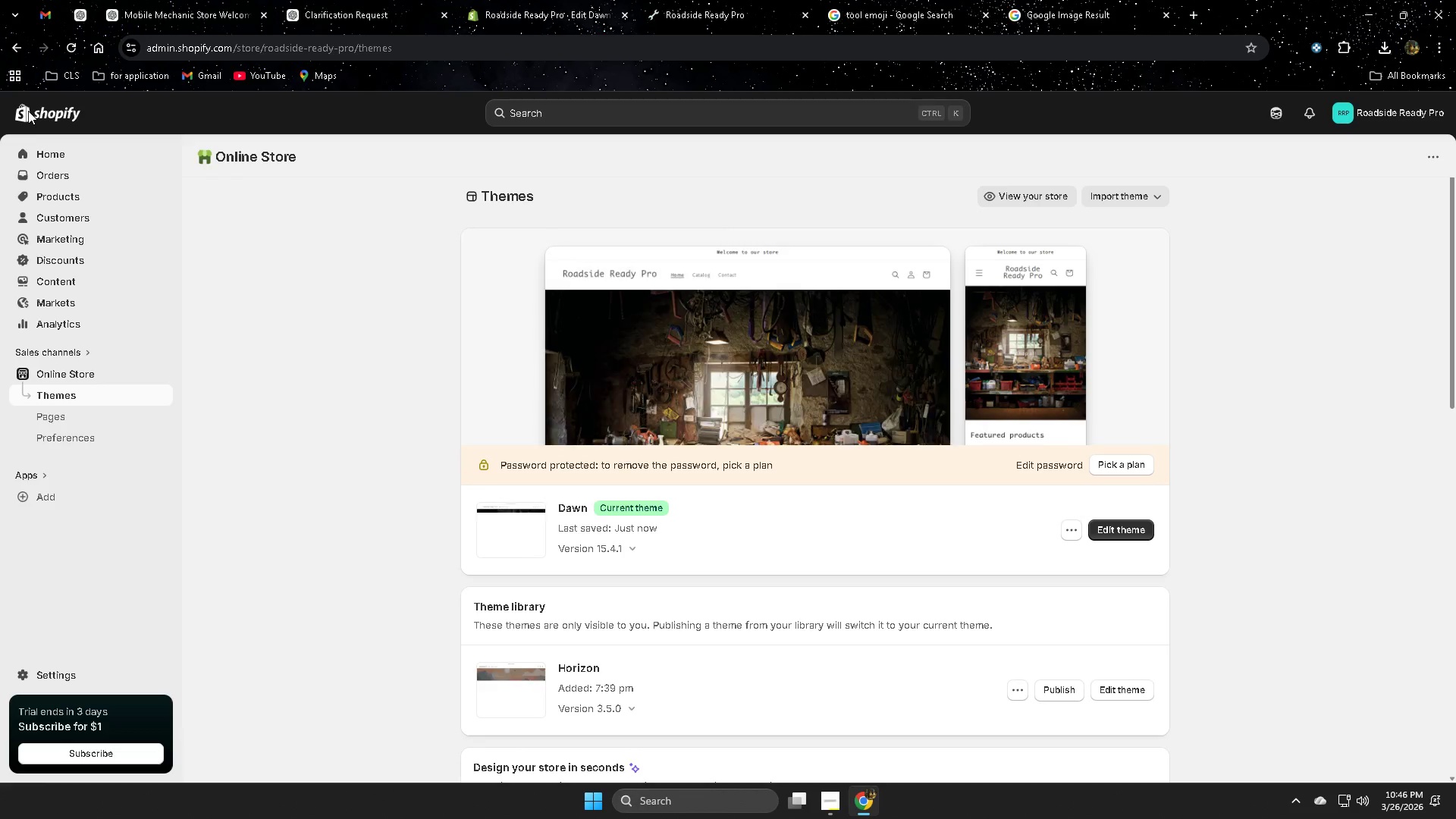 
wait(6.47)
 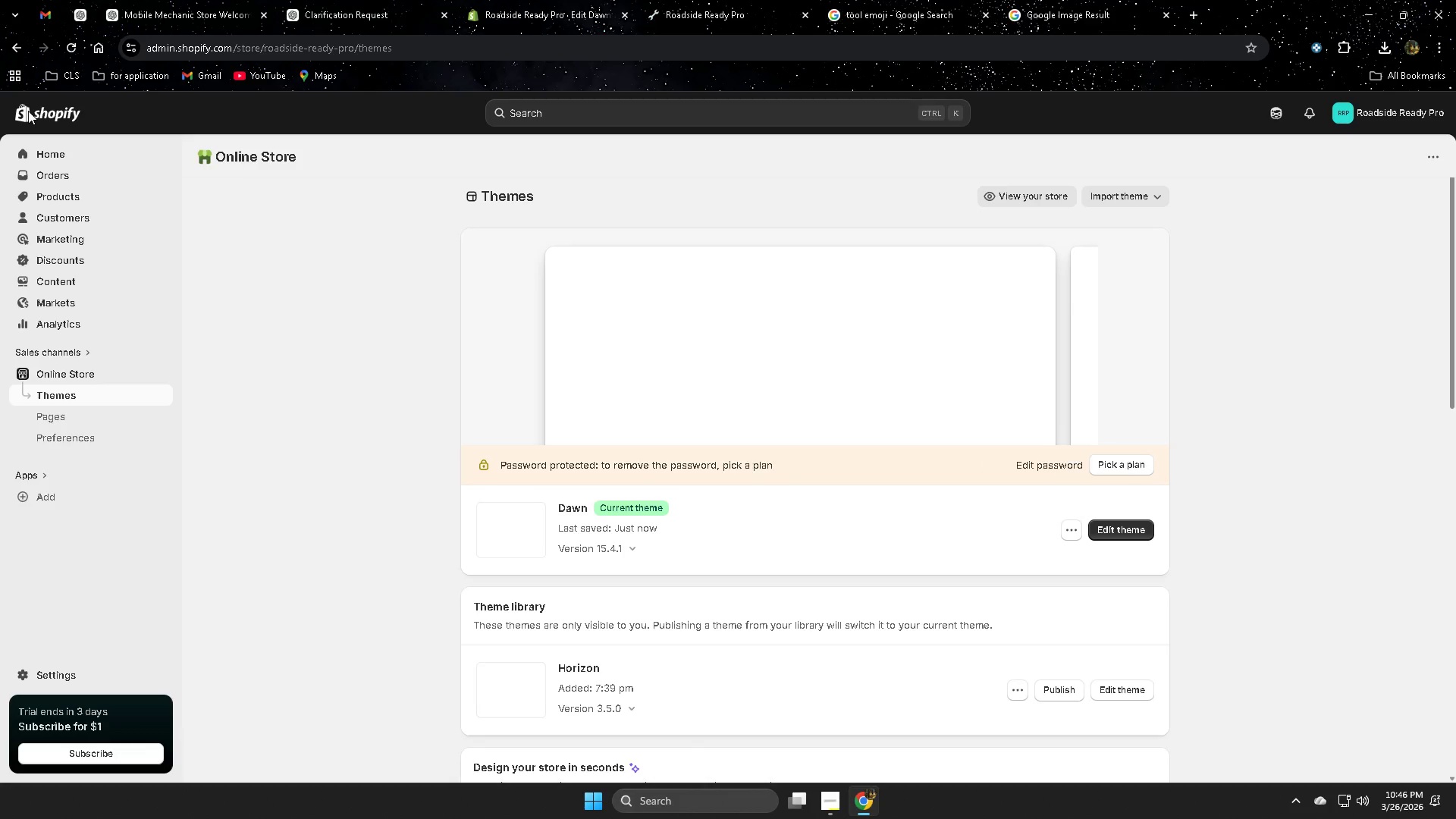 
scroll: coordinate [777, 403], scroll_direction: none, amount: 0.0
 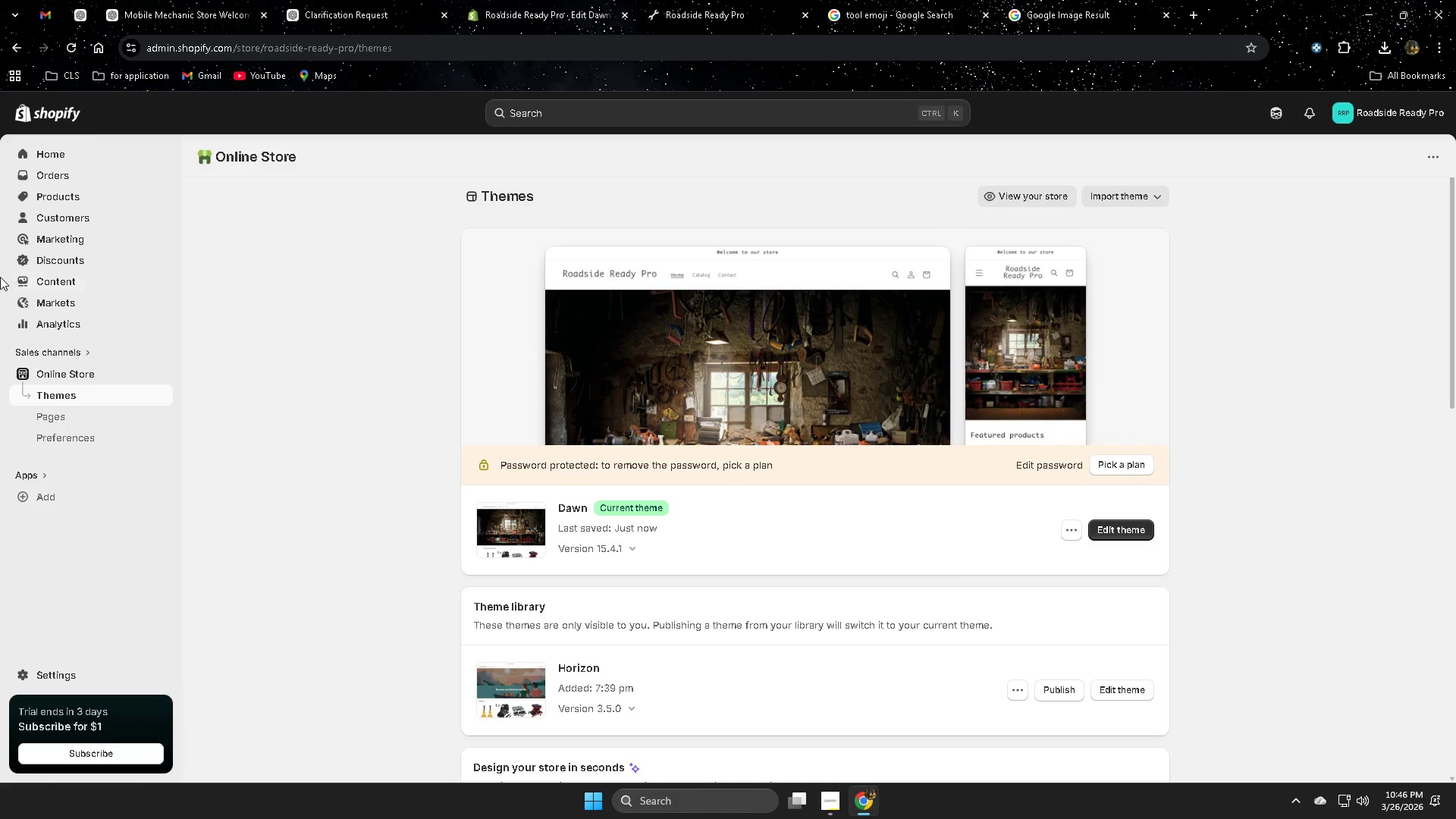 
left_click([78, 196])
 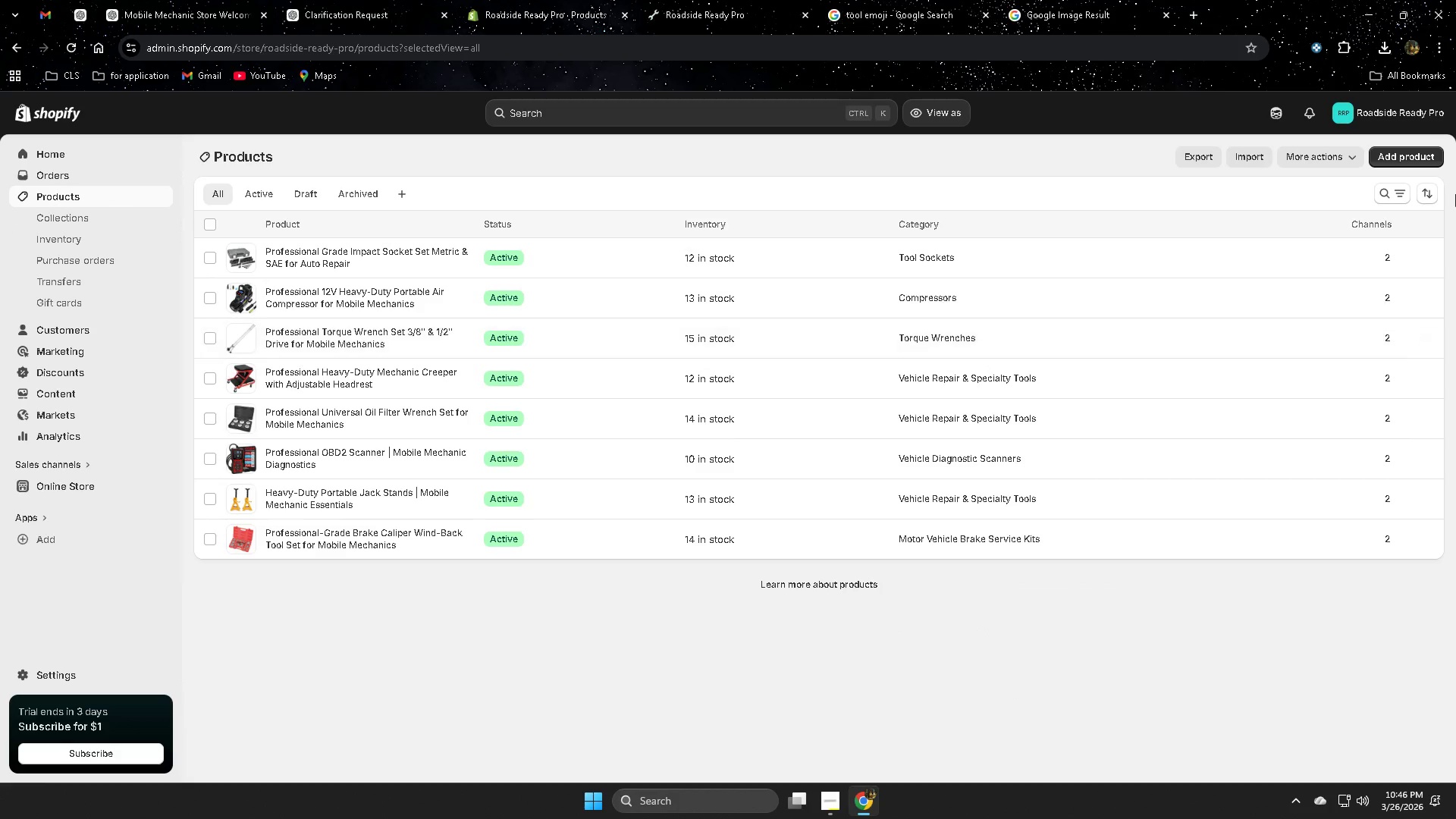 
left_click([1395, 150])
 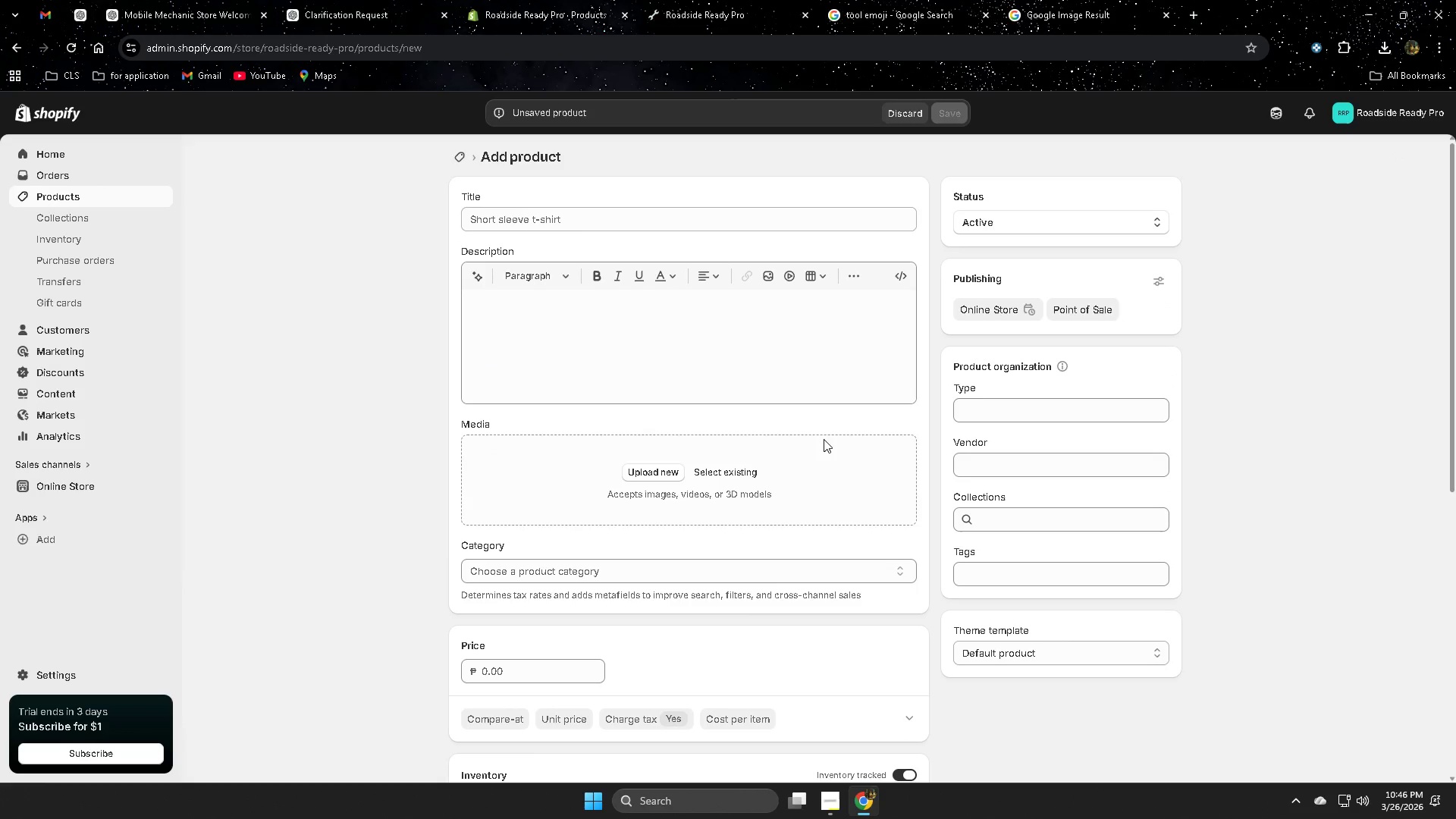 
left_click([354, 0])
 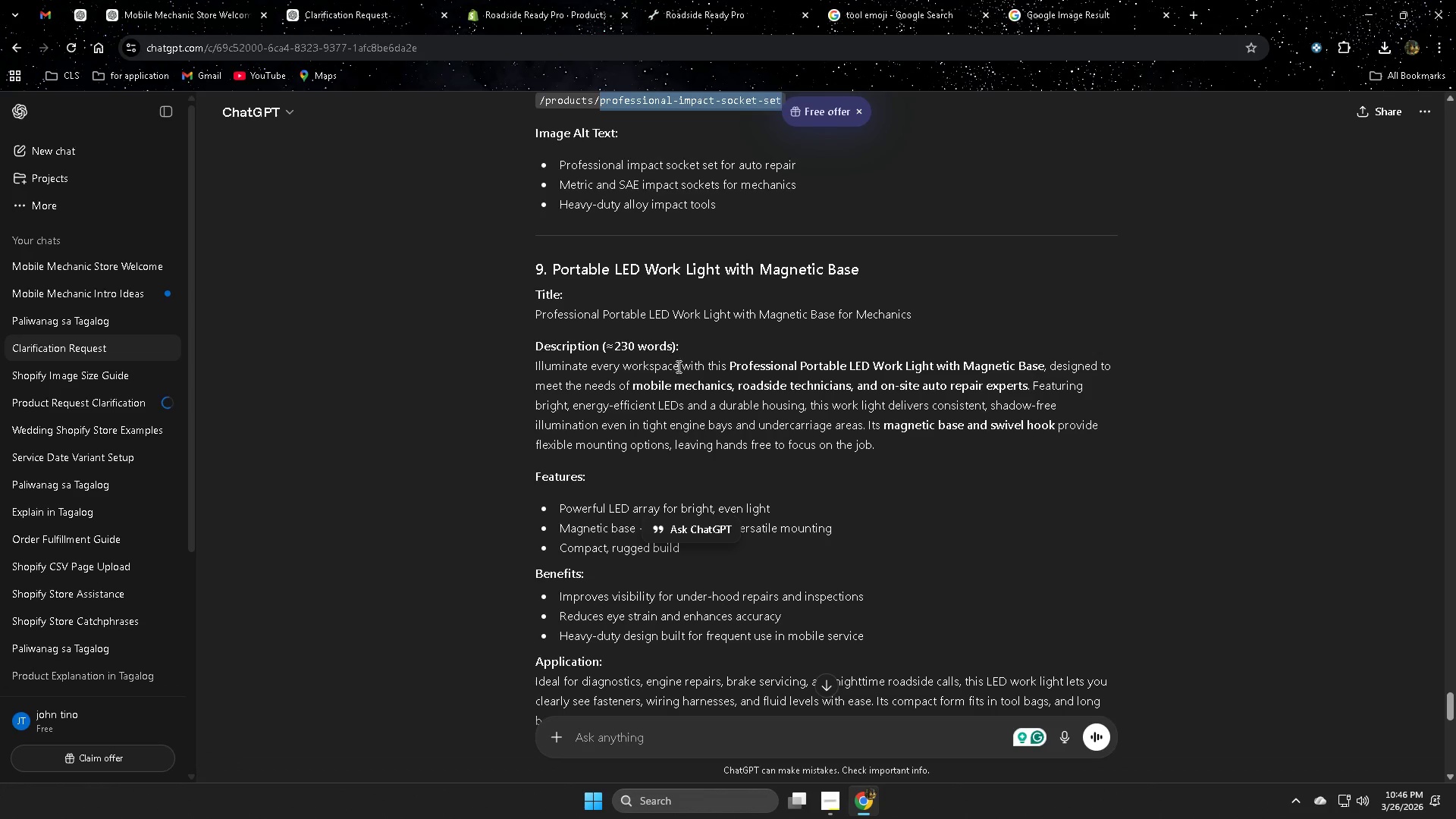 
left_click([560, 264])
 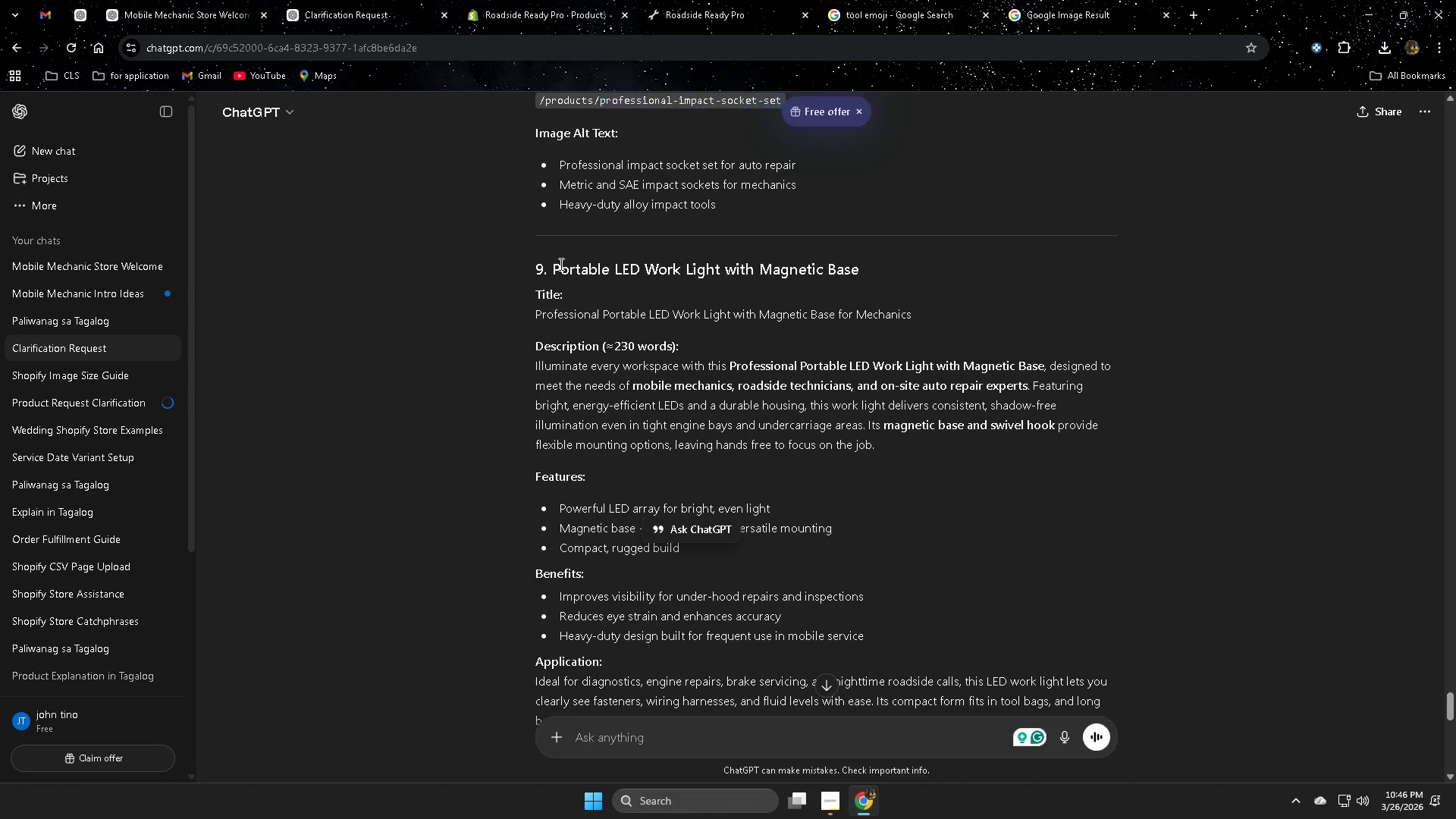 
left_click_drag(start_coordinate=[560, 264], to_coordinate=[854, 274])
 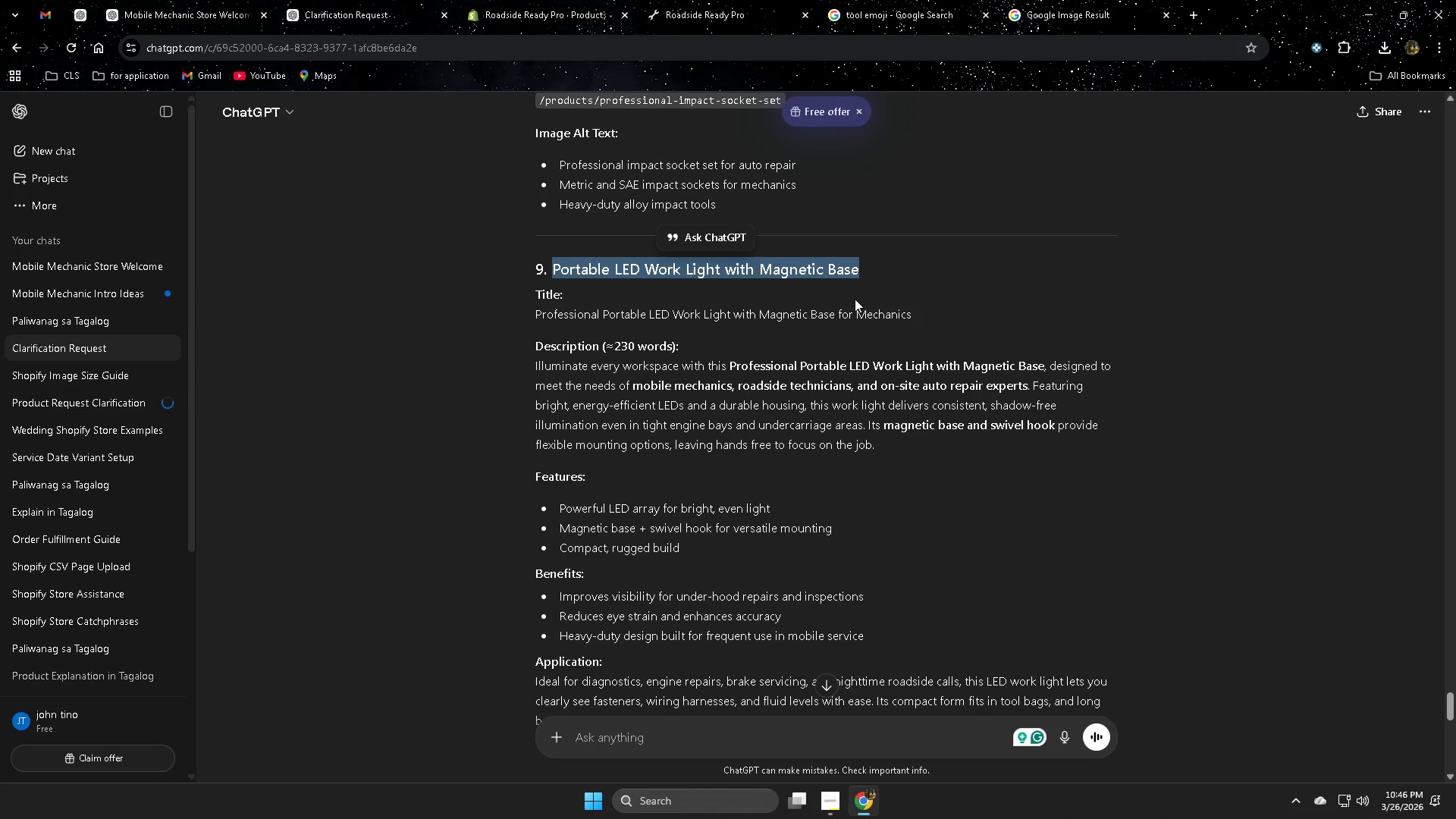 
key(Control+C)
 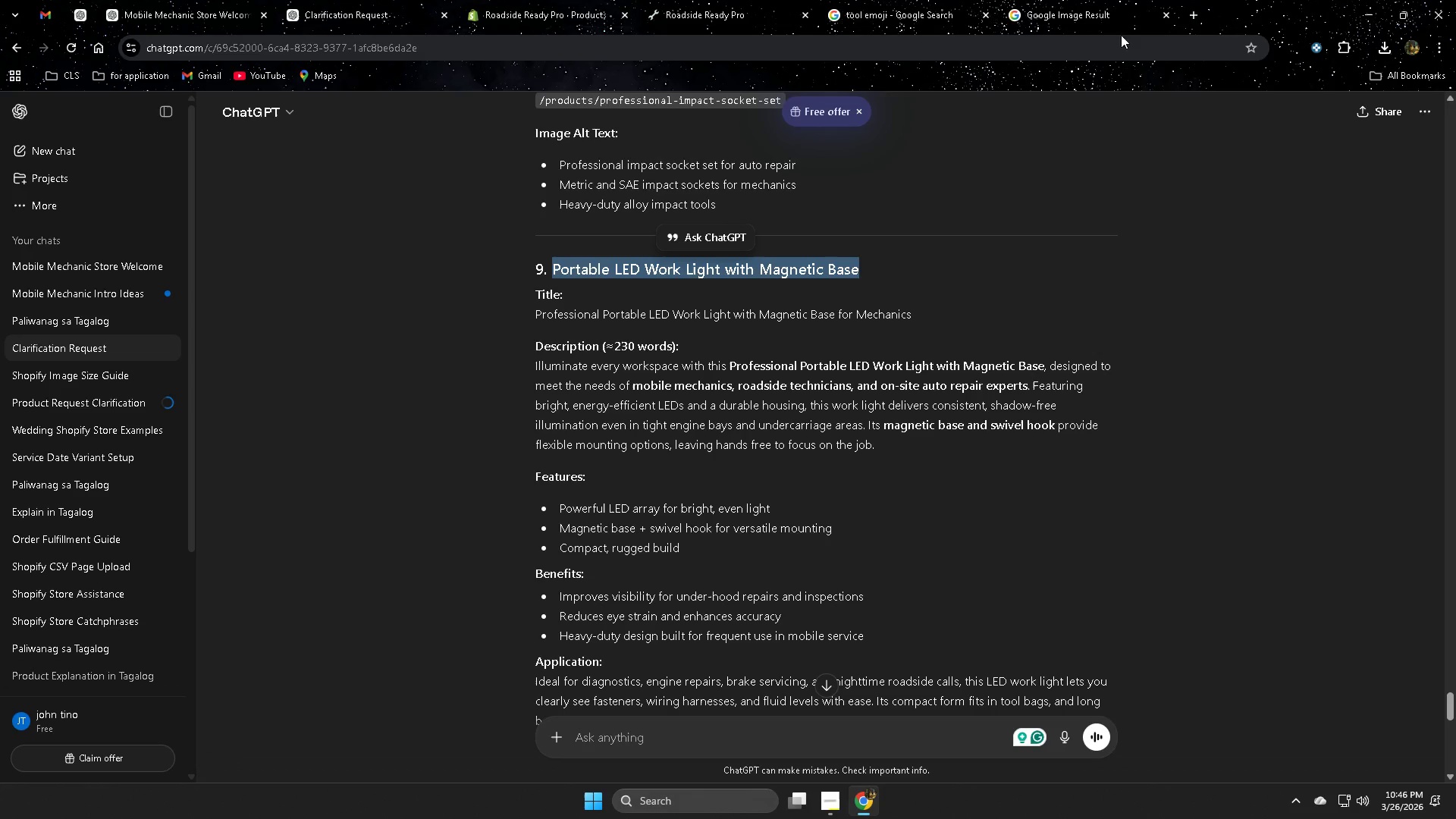 
left_click([1081, 0])
 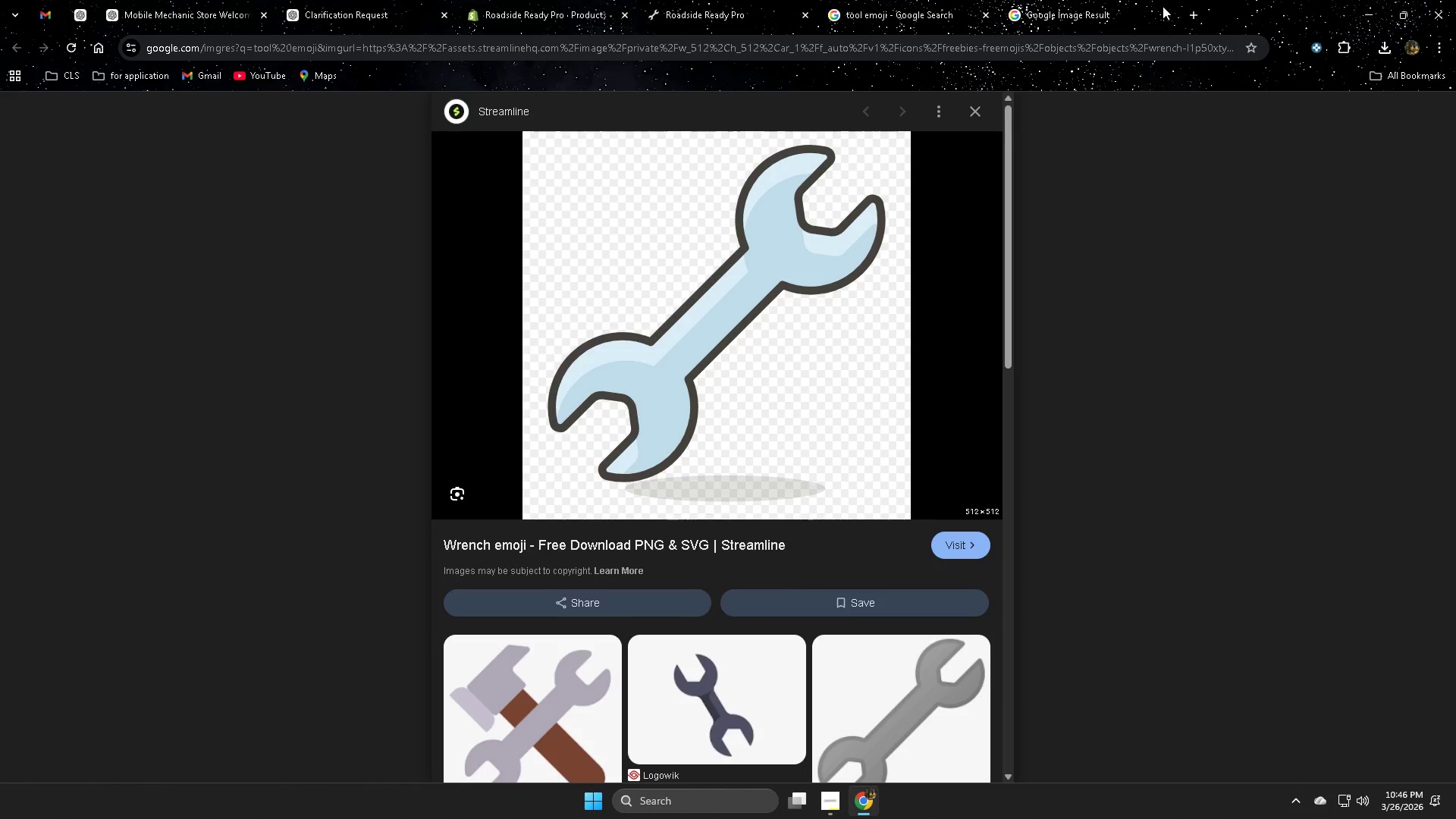 
left_click([1168, 14])
 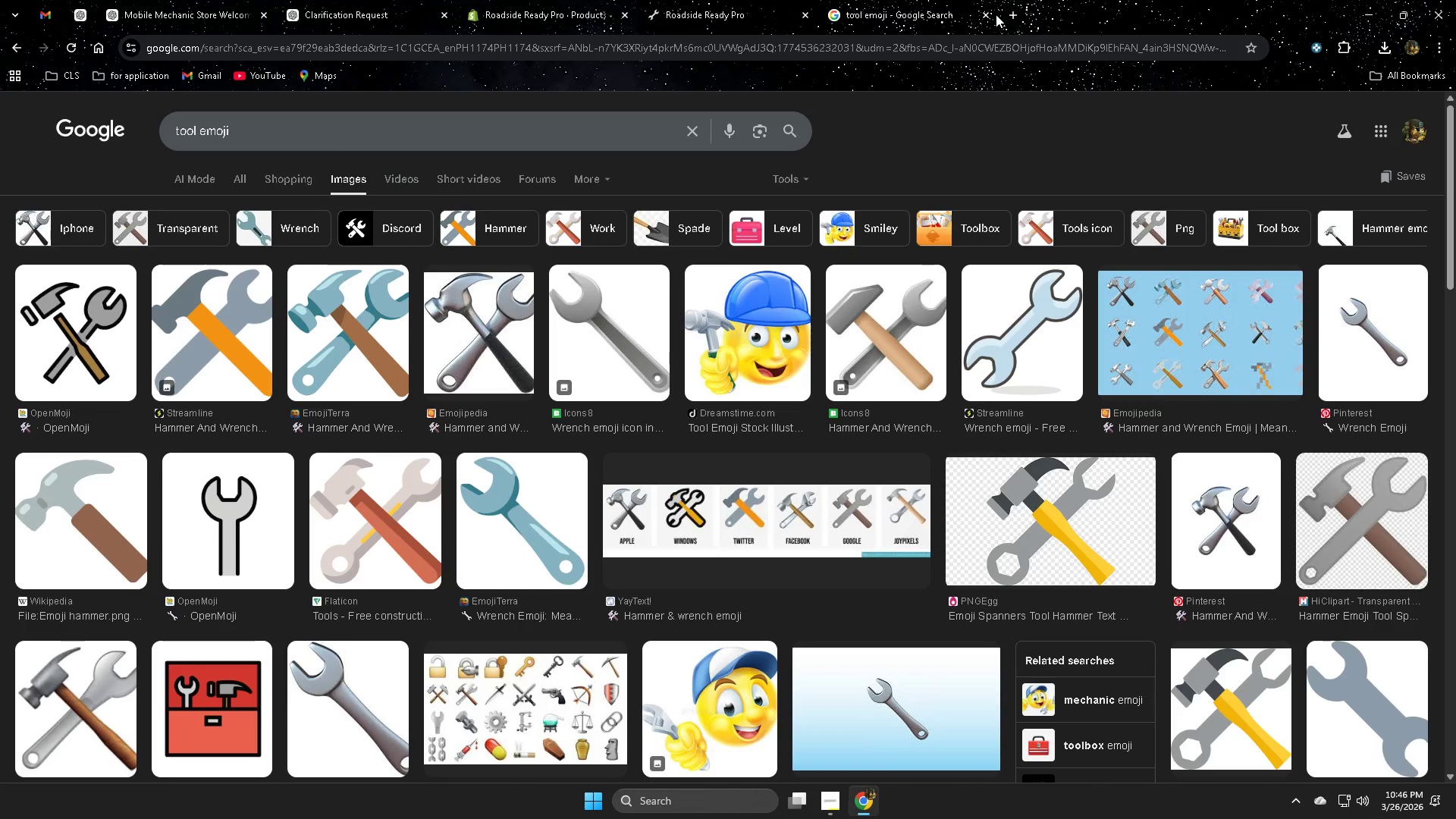 
left_click([989, 14])
 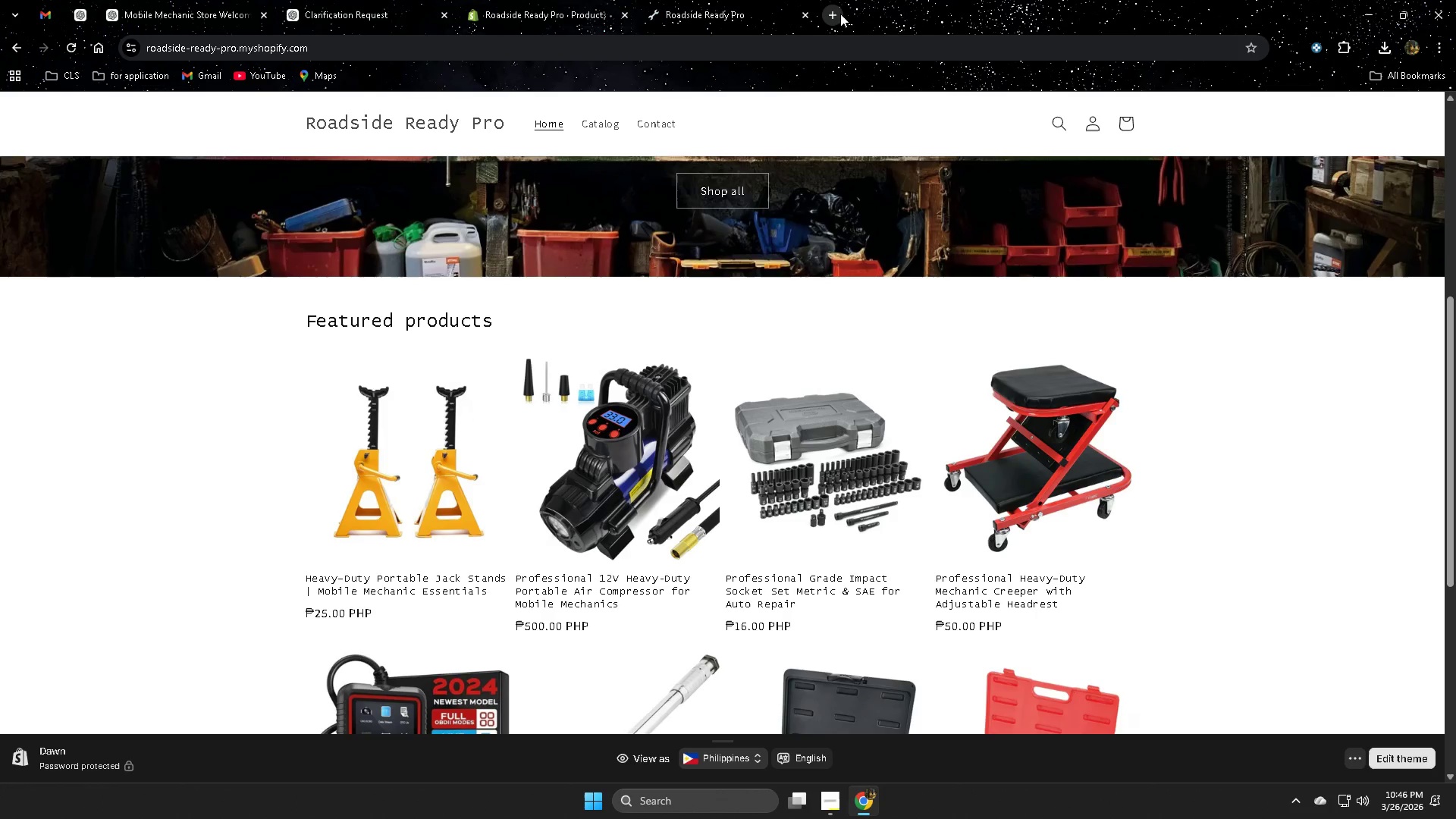 
left_click([836, 13])
 